 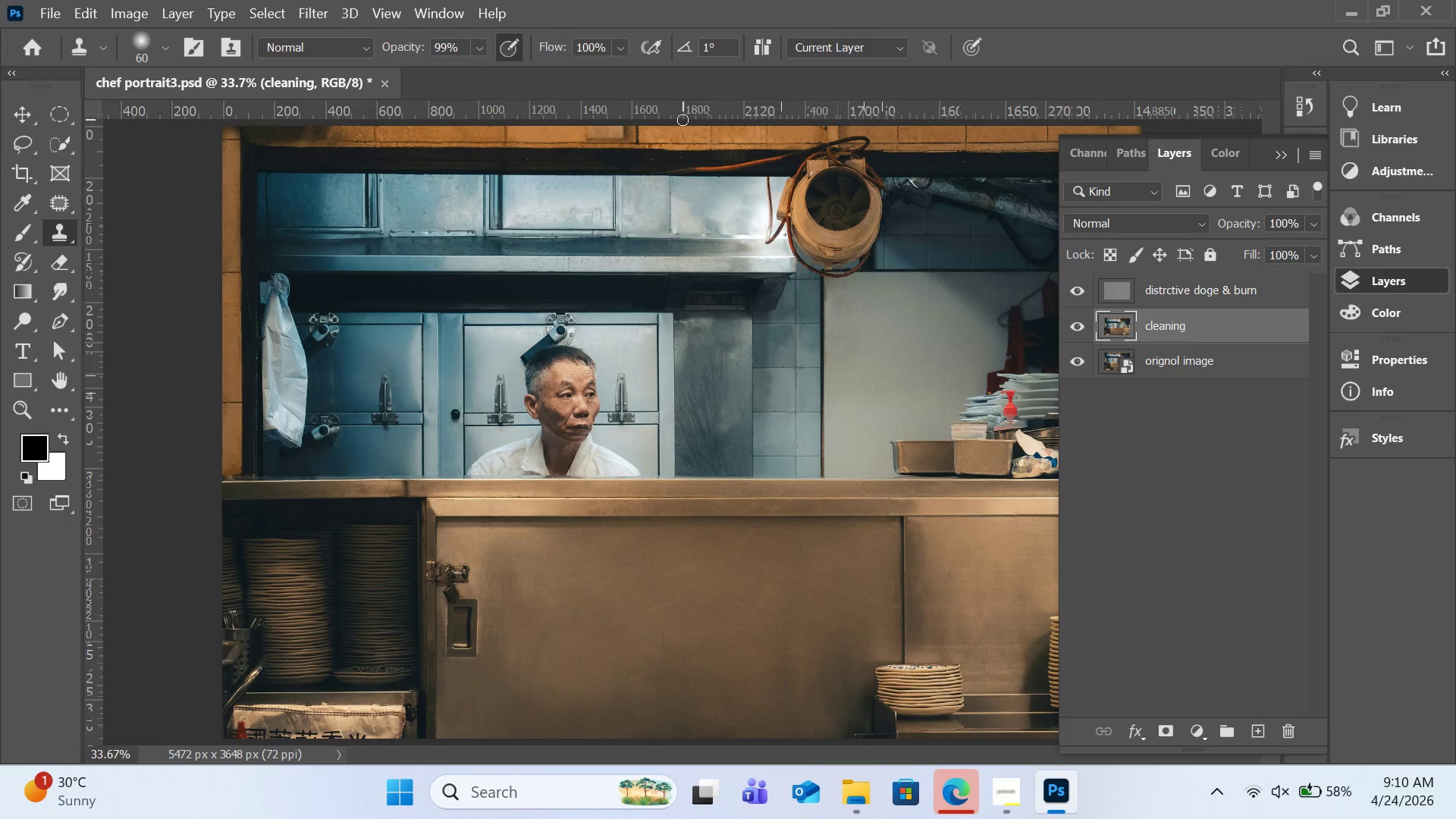 
scroll: coordinate [682, 120], scroll_direction: down, amount: 2.0
 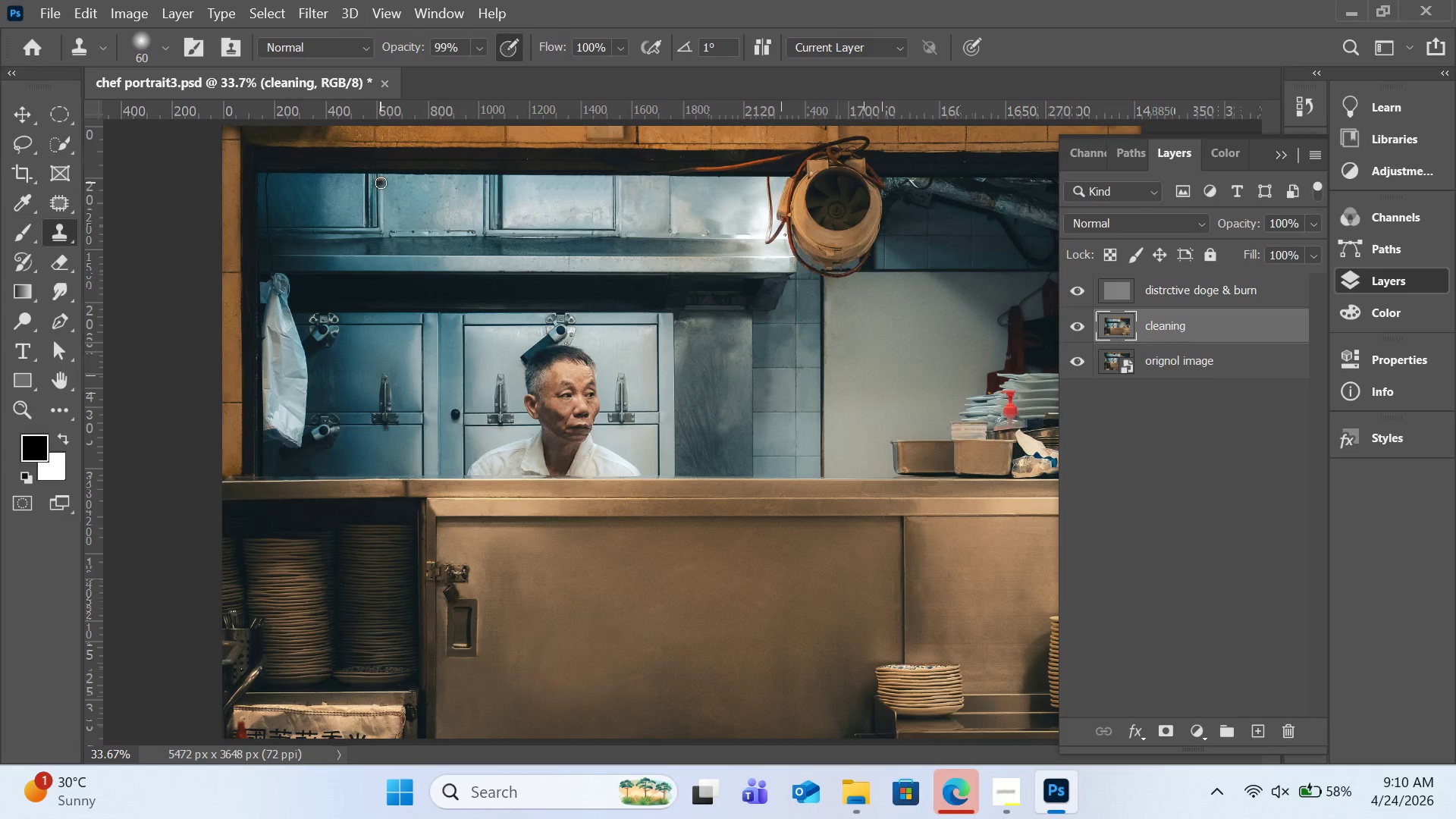 
key(Control+Equal)
 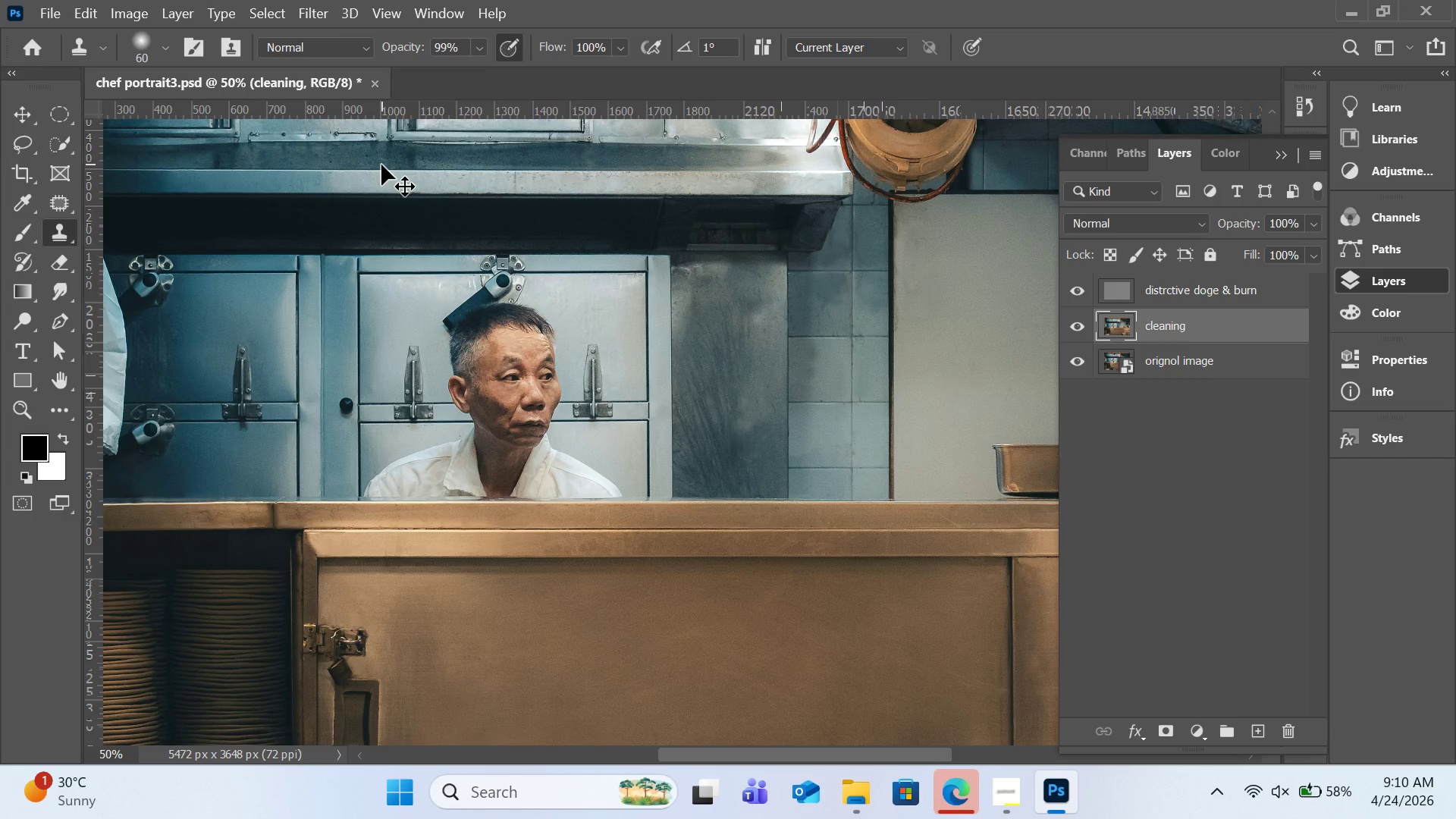 
key(Control+Equal)
 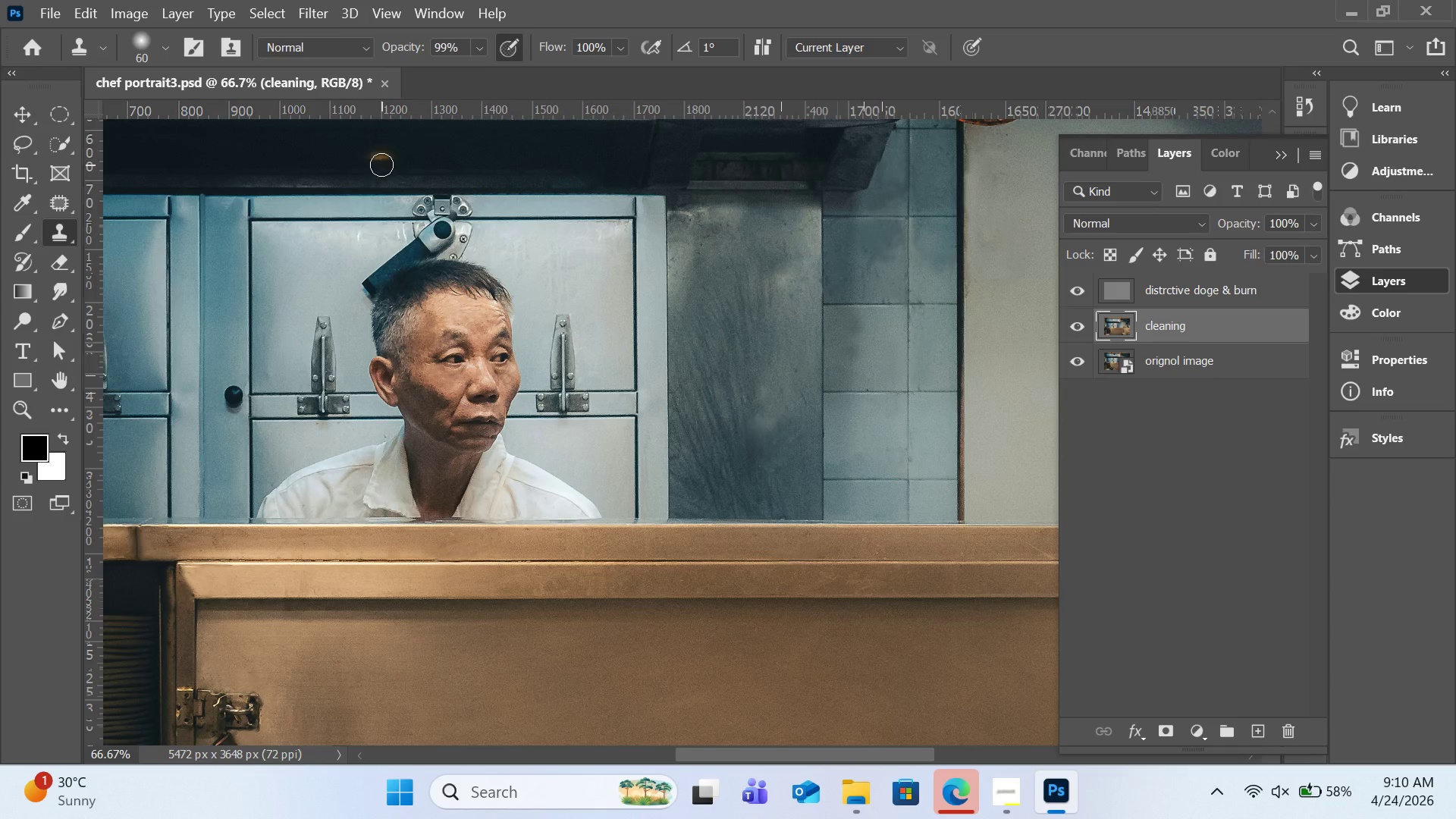 
key(H)
 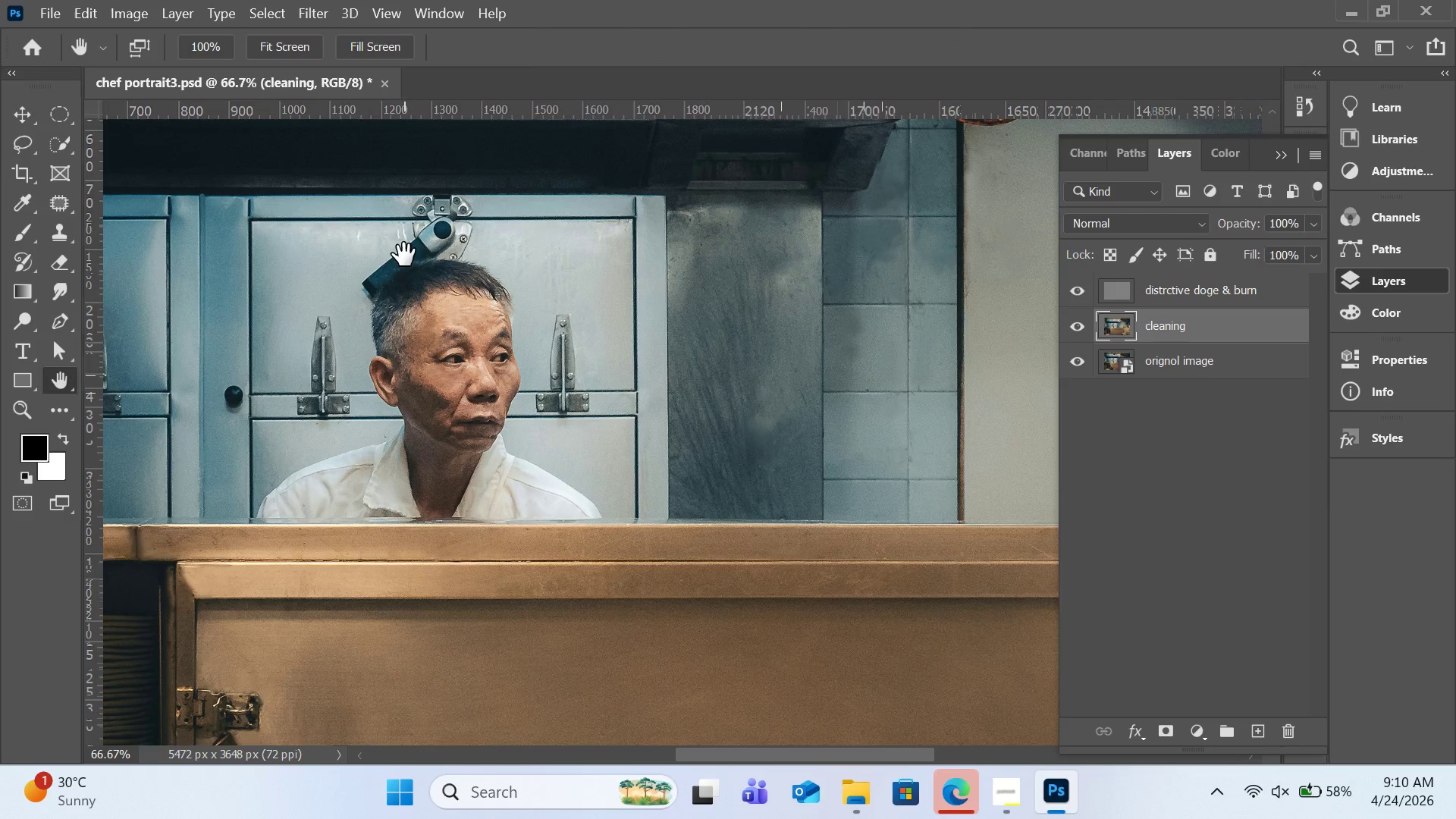 
left_click_drag(start_coordinate=[406, 255], to_coordinate=[974, 570])
 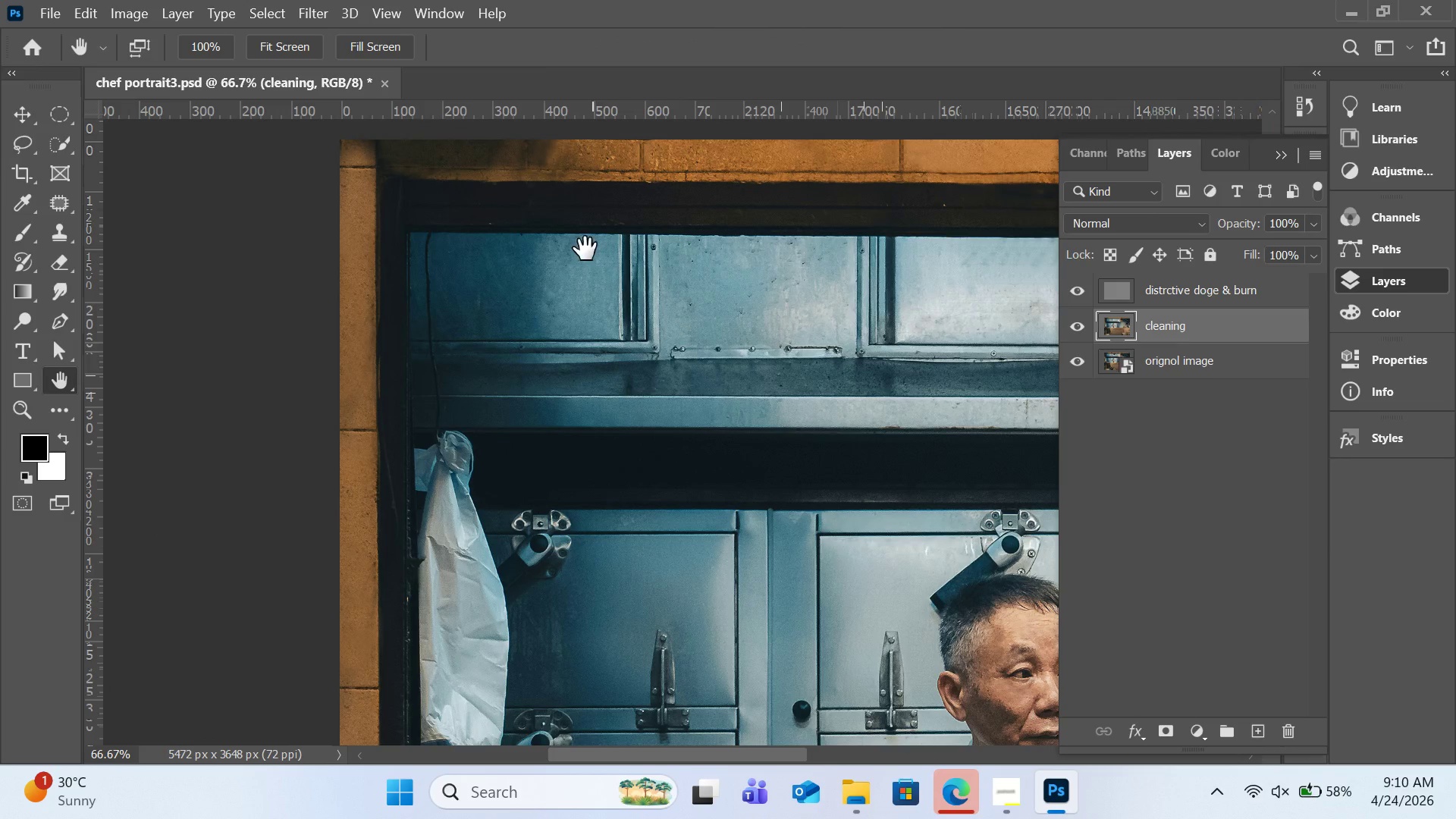 
left_click_drag(start_coordinate=[585, 249], to_coordinate=[642, 442])
 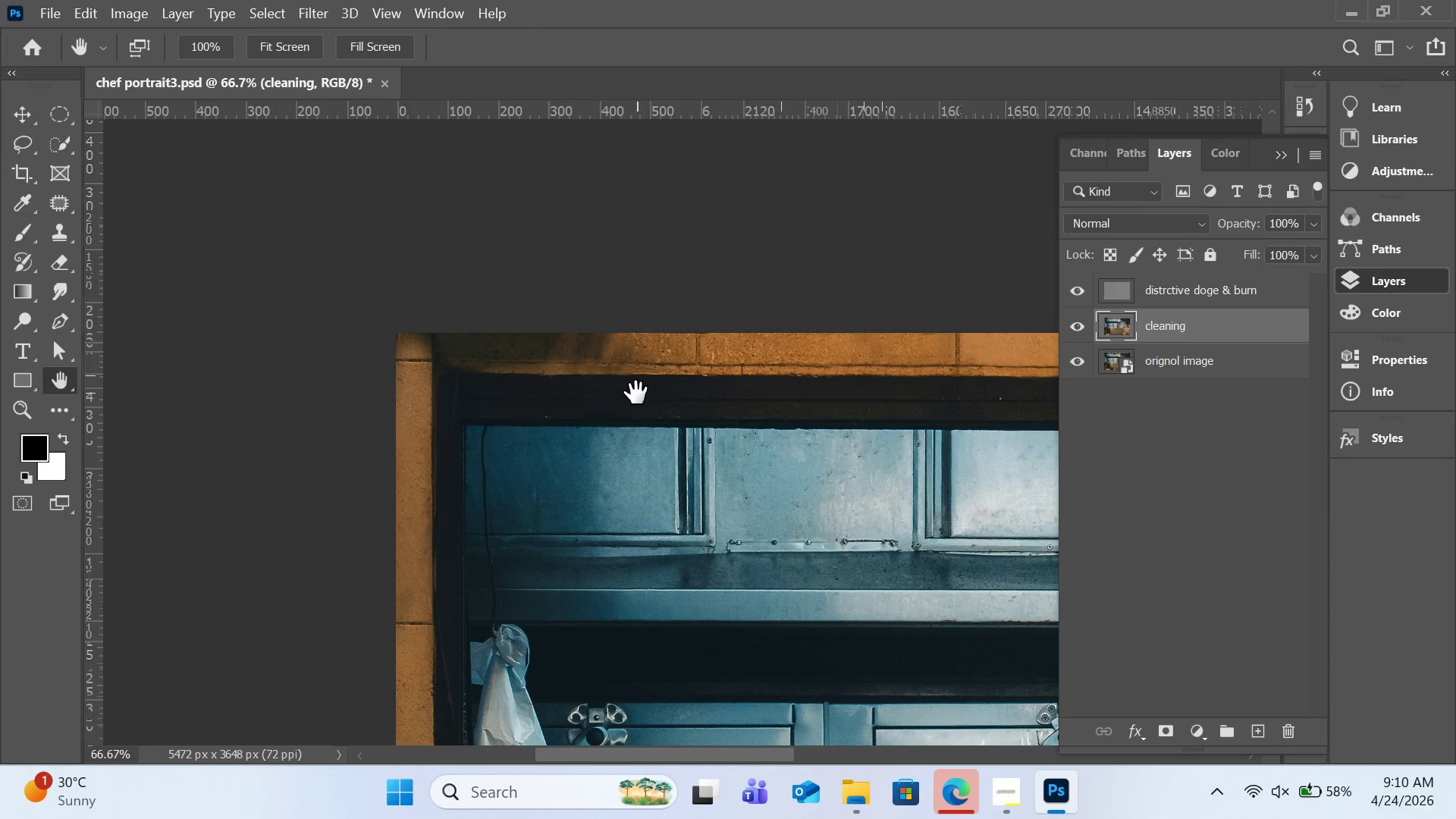 
left_click_drag(start_coordinate=[637, 401], to_coordinate=[639, 443])
 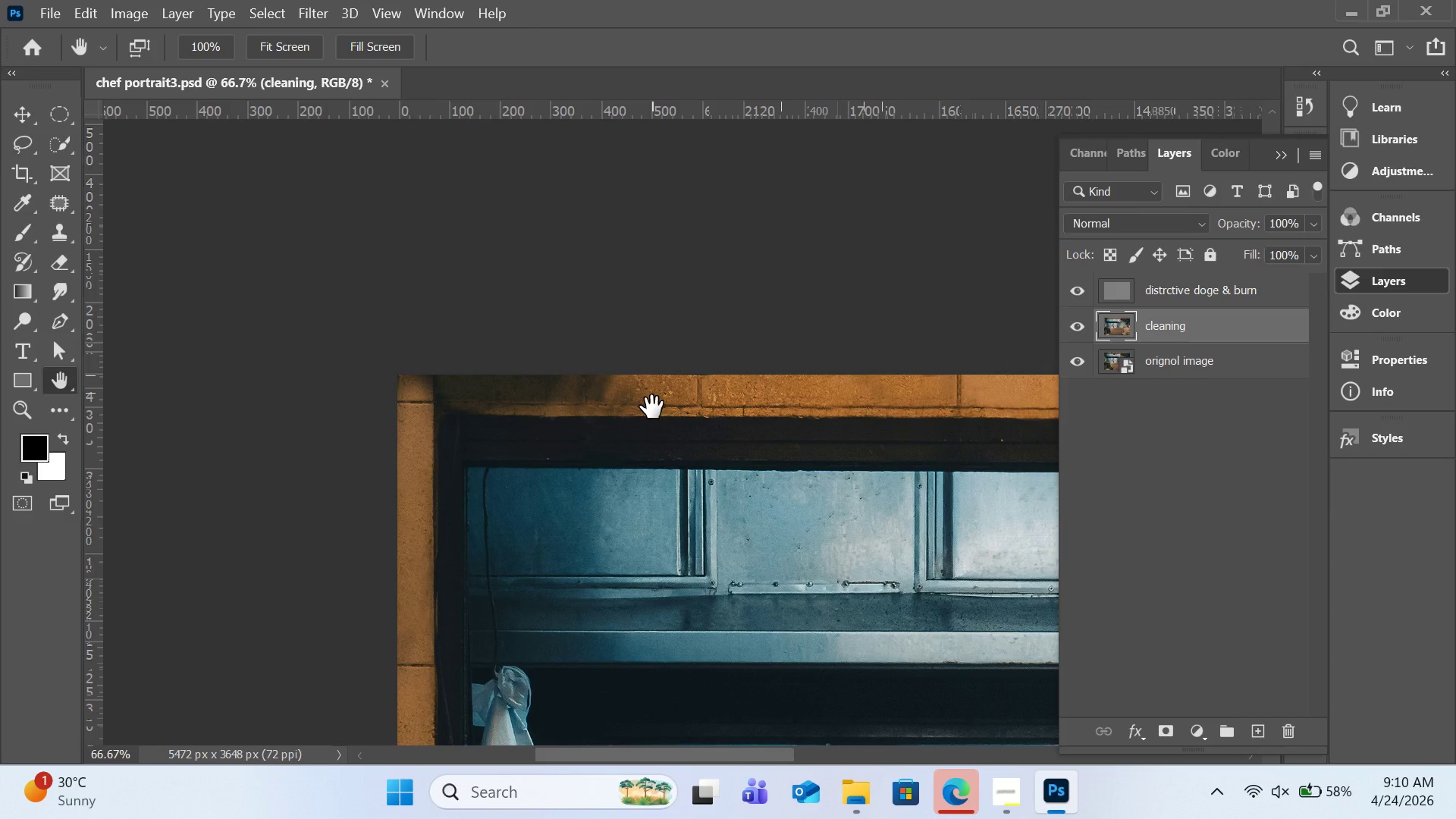 
key(Control+Equal)
 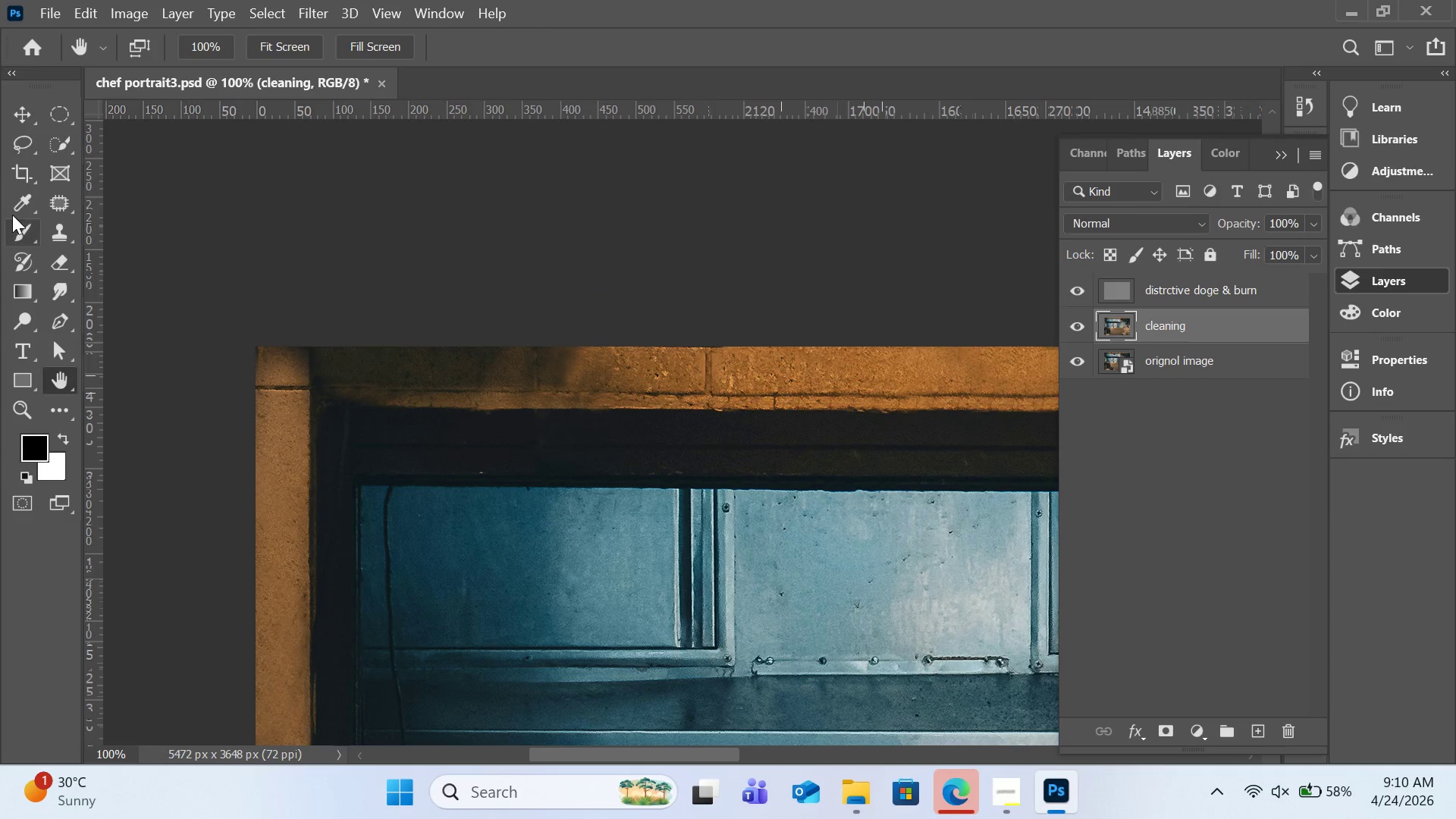 
left_click([55, 228])
 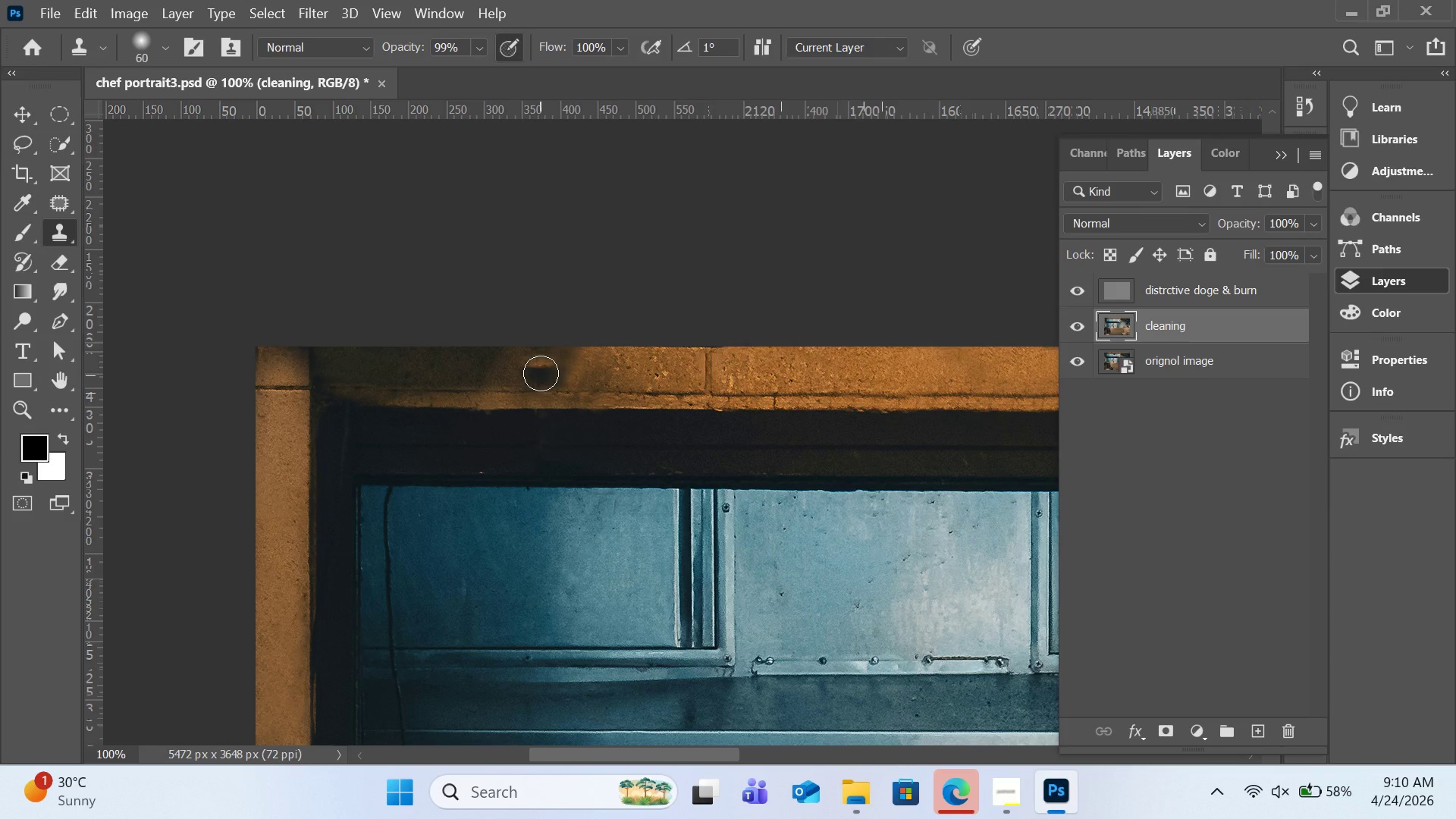 
key(BracketRight)
 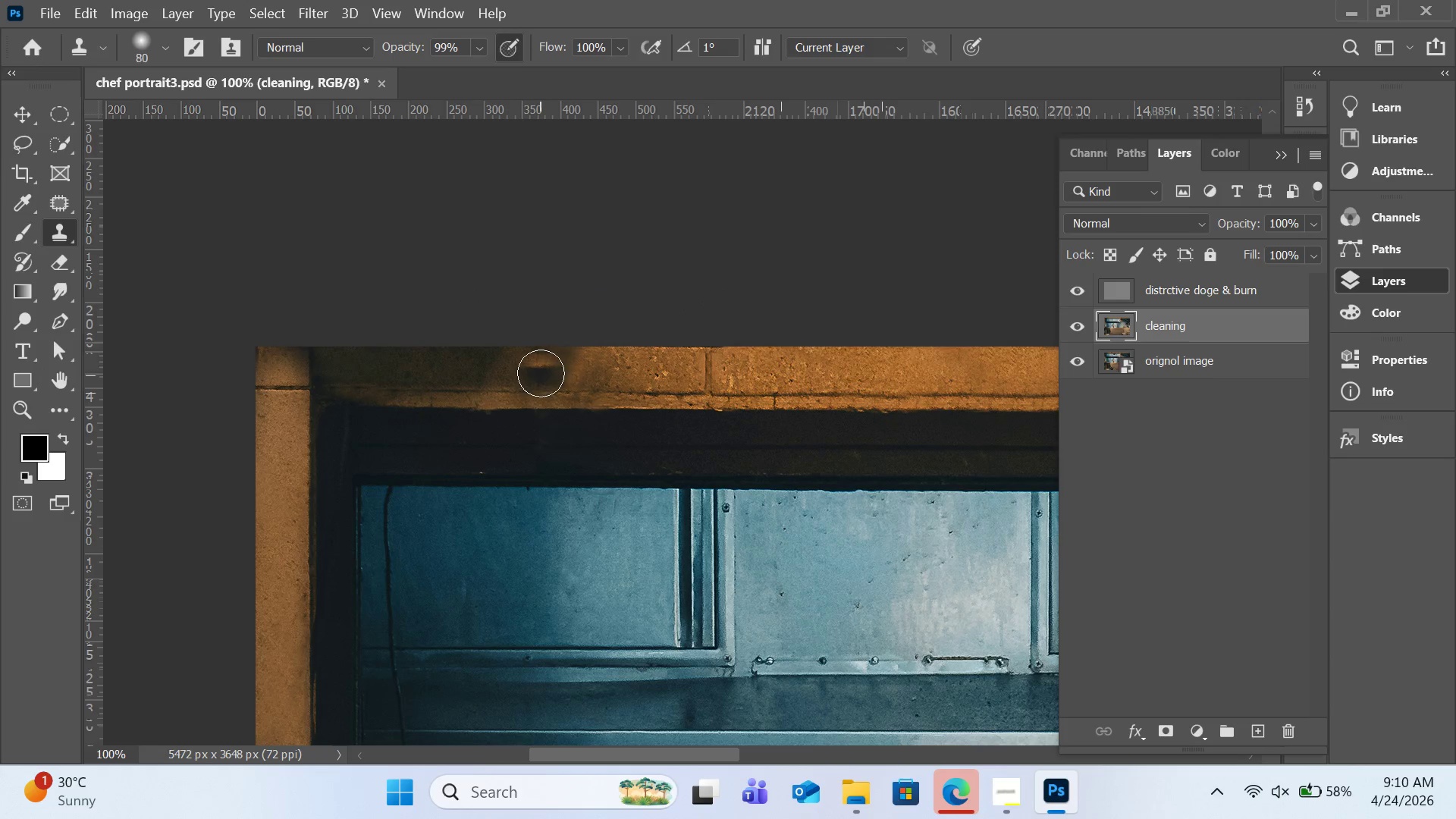 
key(BracketRight)
 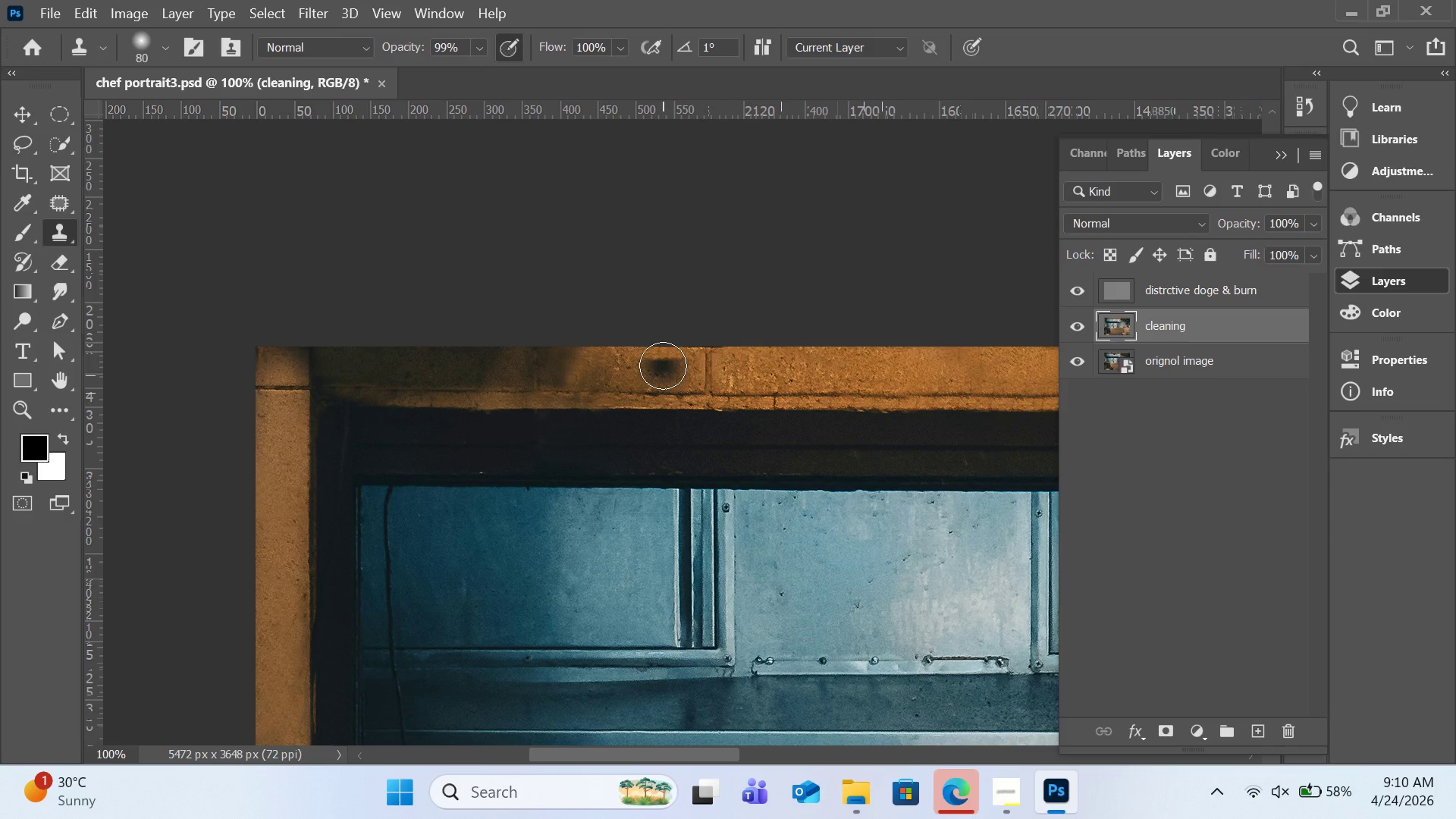 
hold_key(key=AltLeft, duration=6.24)
left_click([875, 394])
 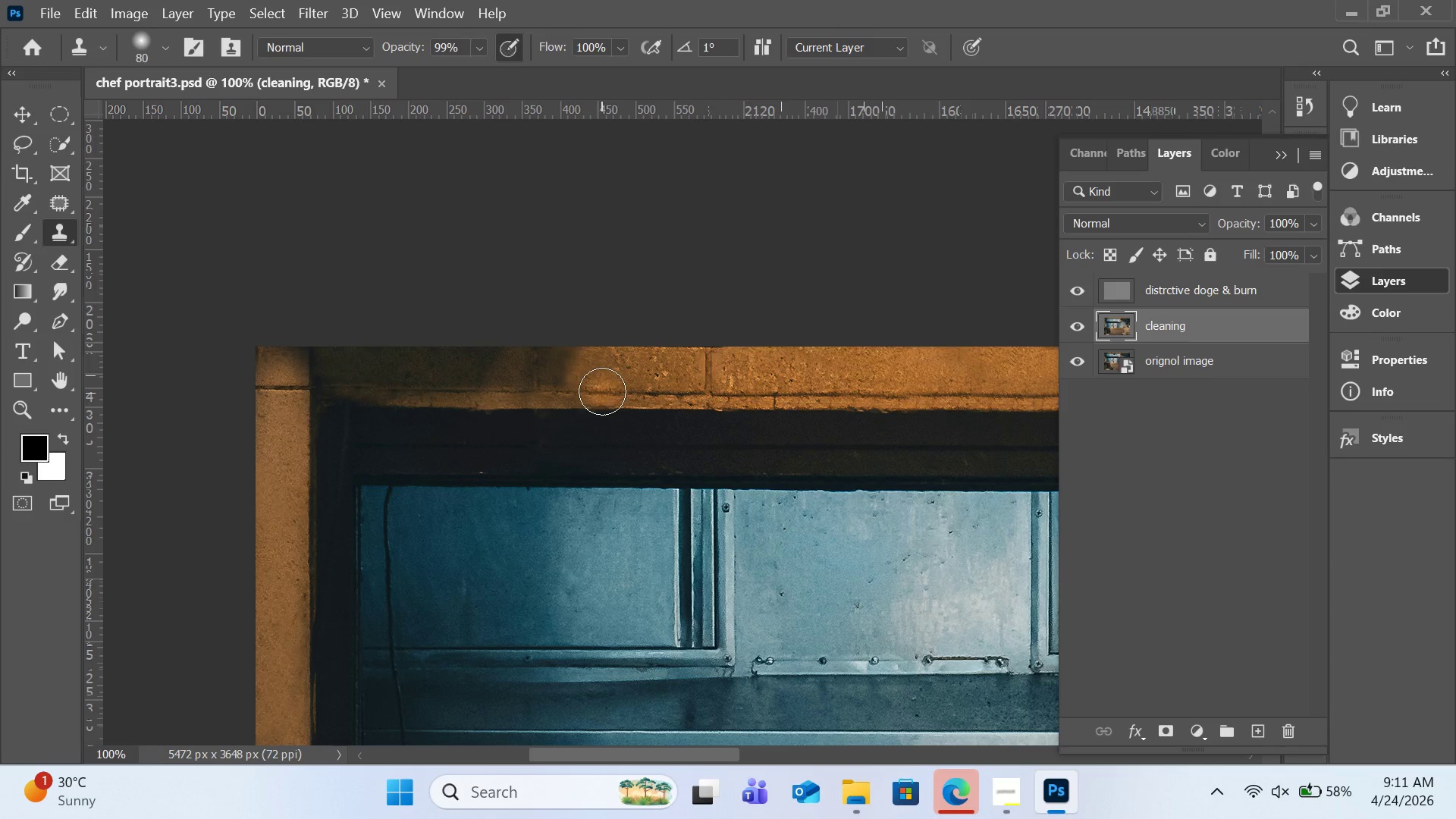 
left_click_drag(start_coordinate=[611, 391], to_coordinate=[482, 392])
 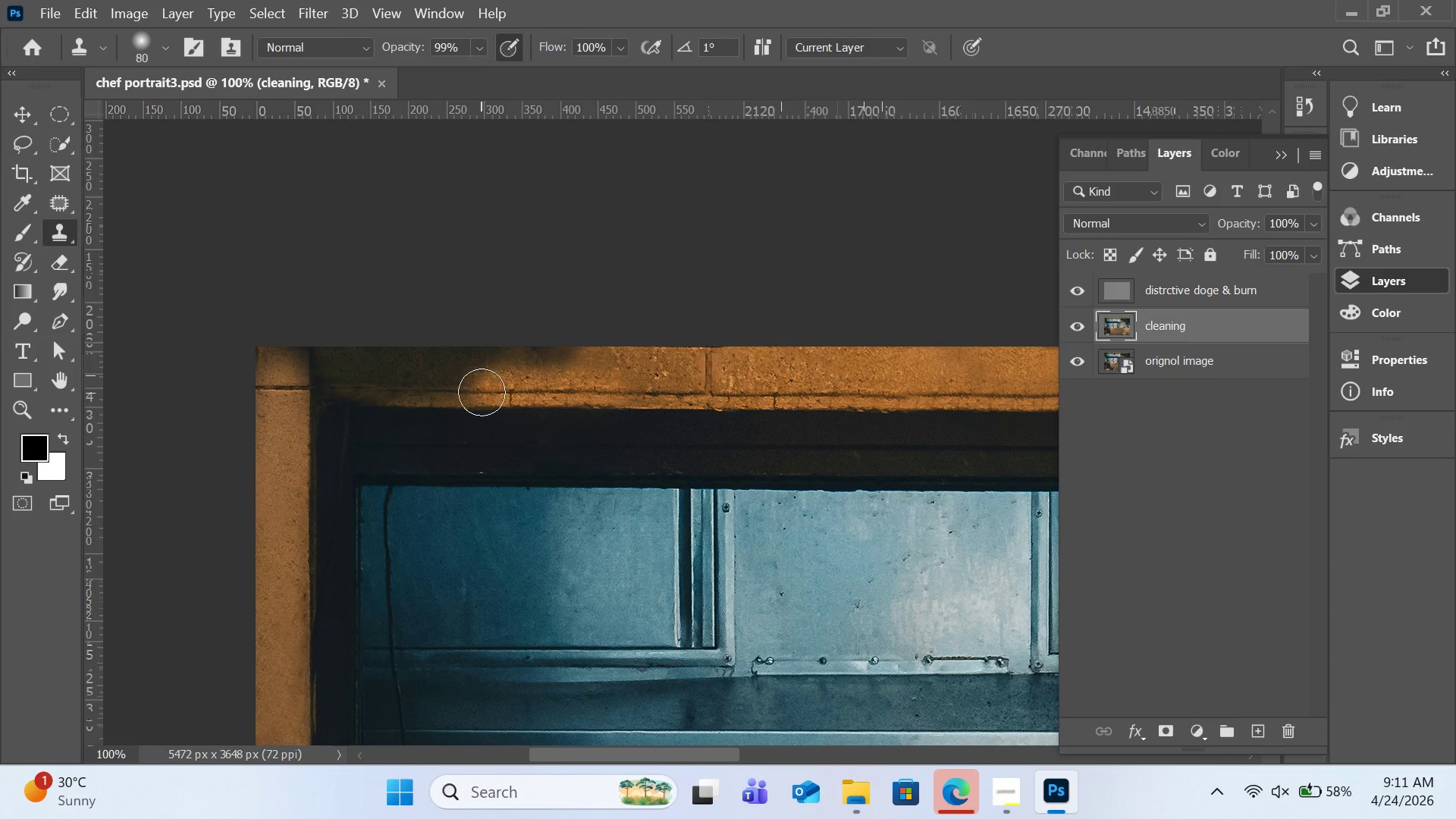 
left_click_drag(start_coordinate=[482, 392], to_coordinate=[607, 362])
 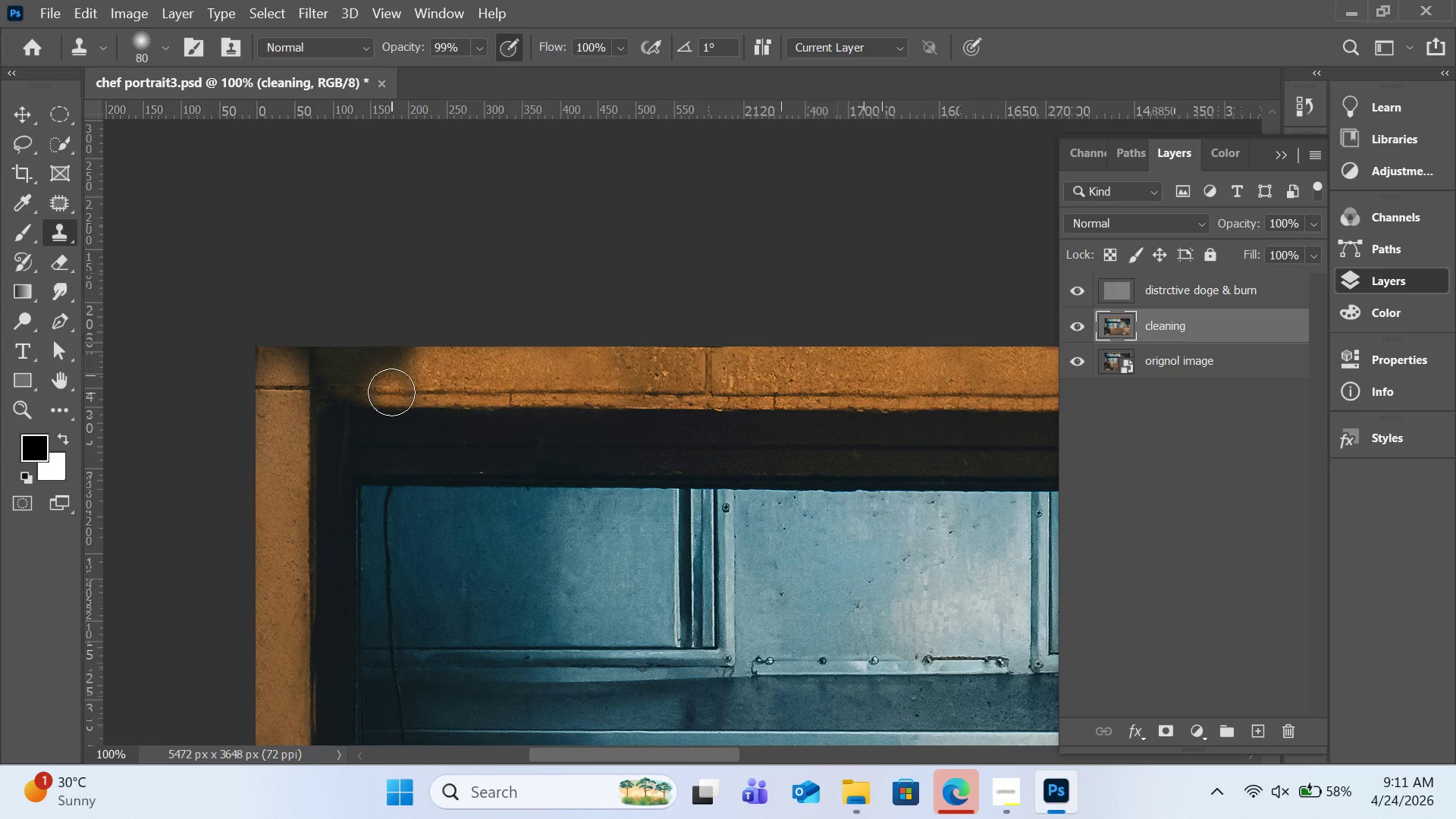 
left_click_drag(start_coordinate=[391, 392], to_coordinate=[565, 360])
 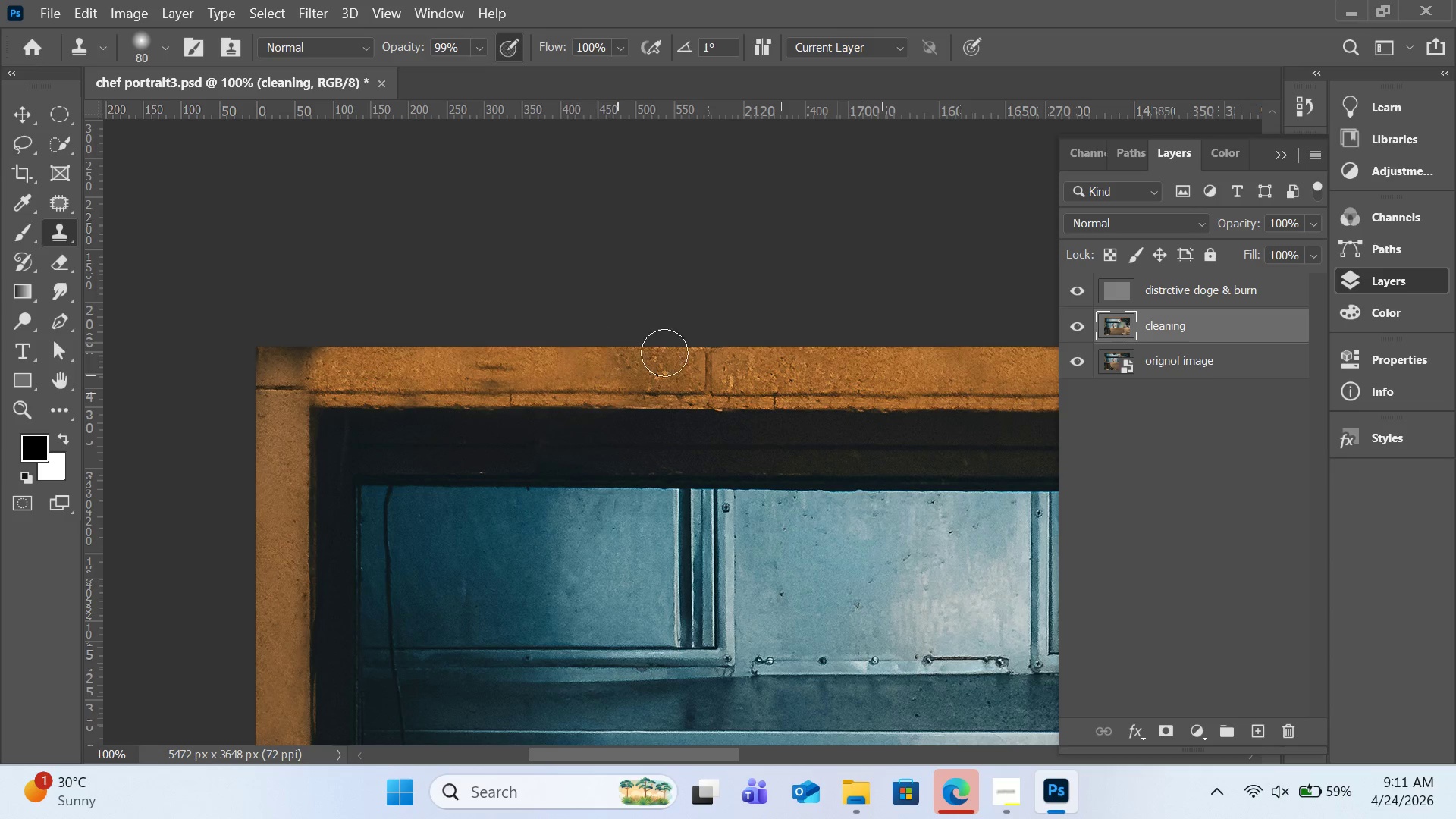 
hold_key(key=AltLeft, duration=1.25)
left_click([708, 369])
 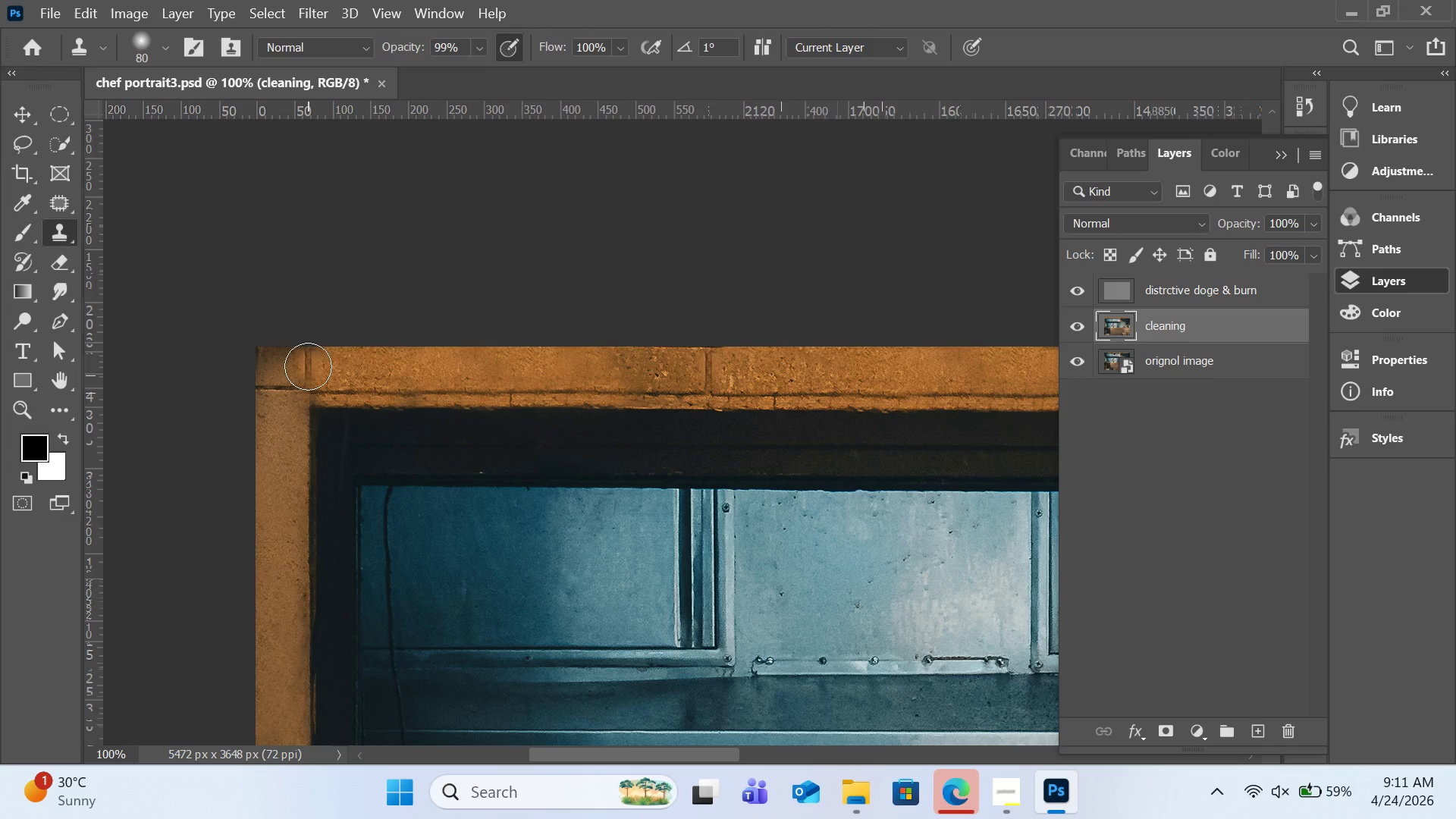 
left_click([309, 365])
 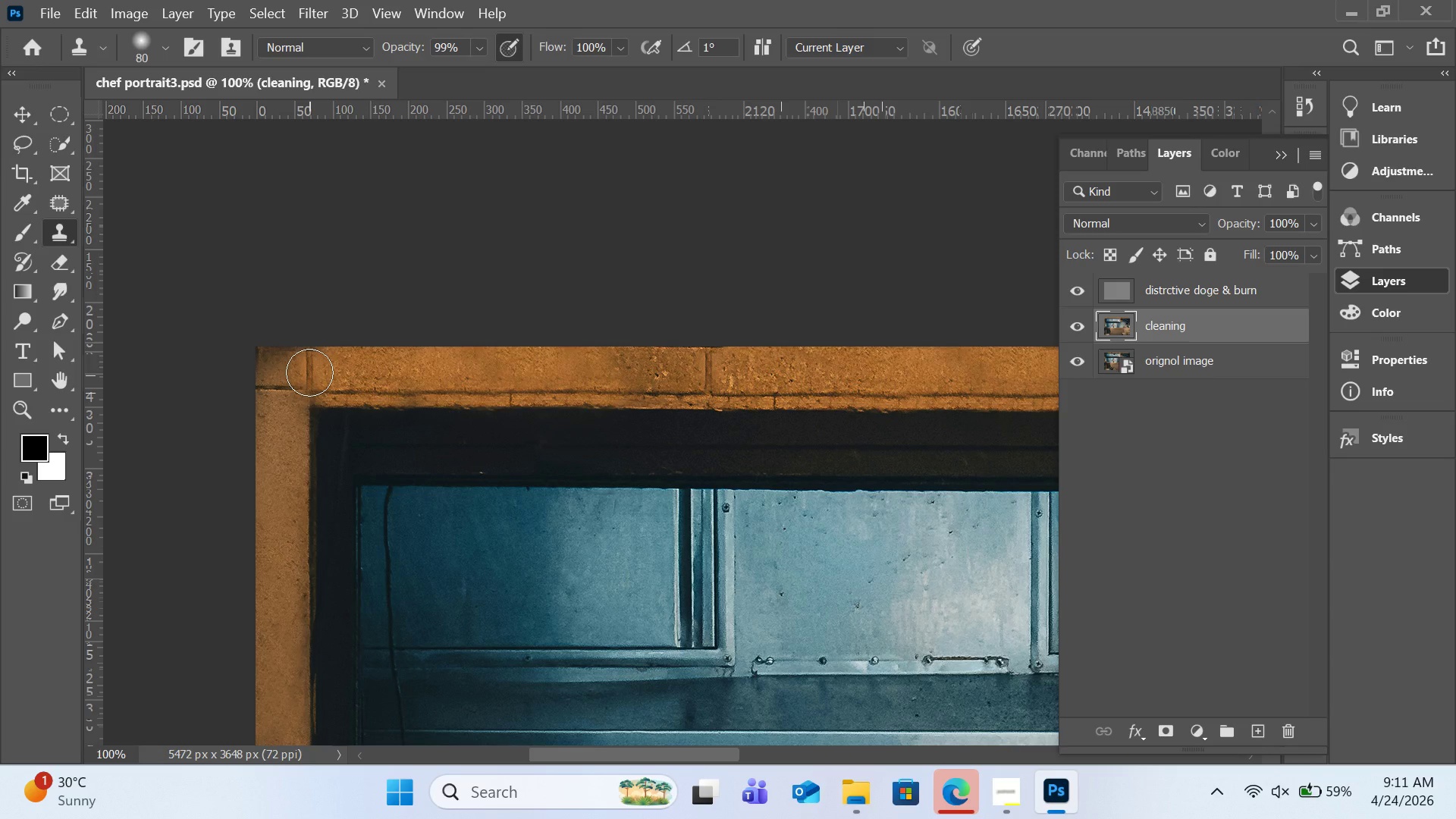 
left_click([309, 372])
 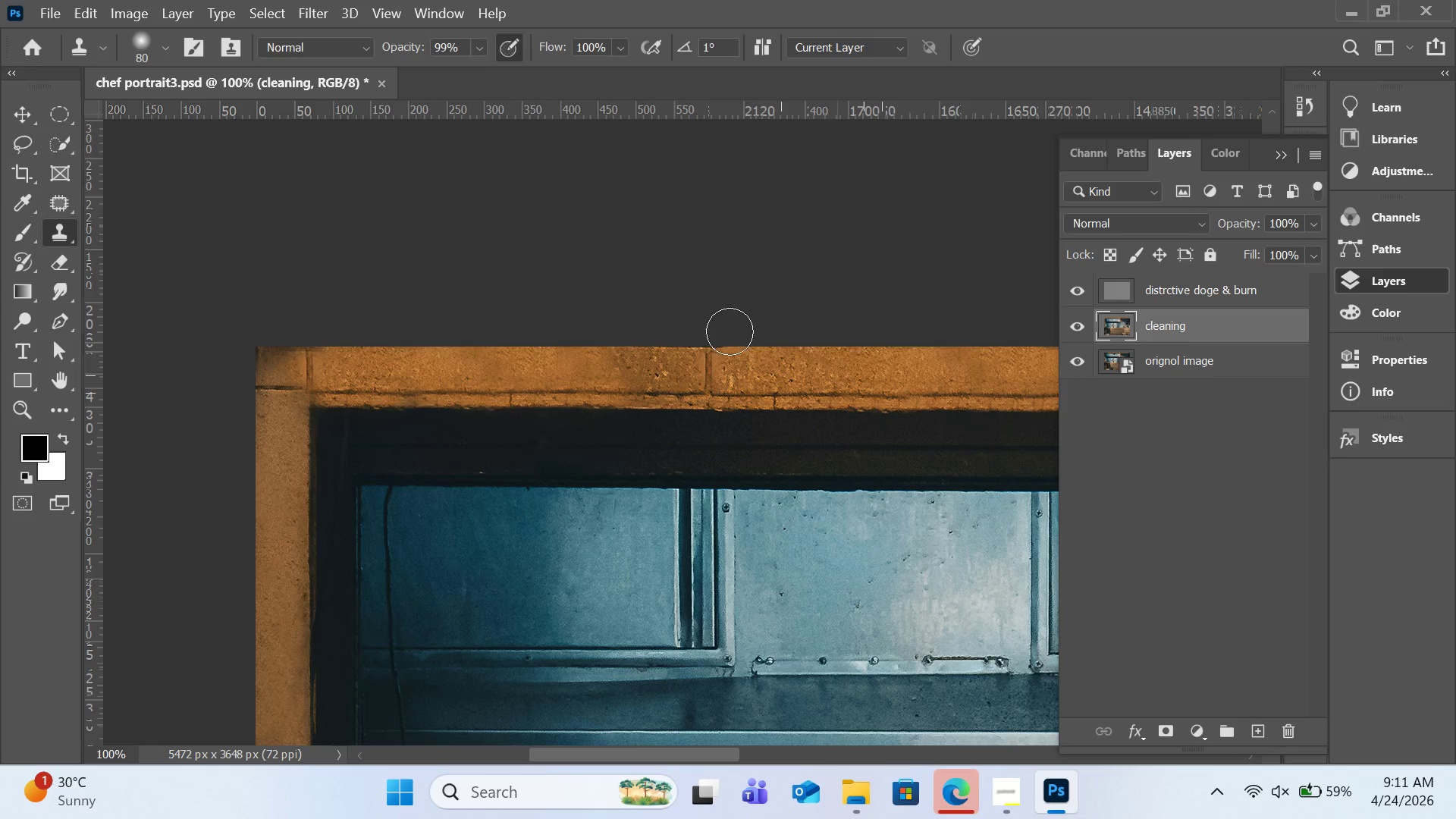 
hold_key(key=AltLeft, duration=0.84)
 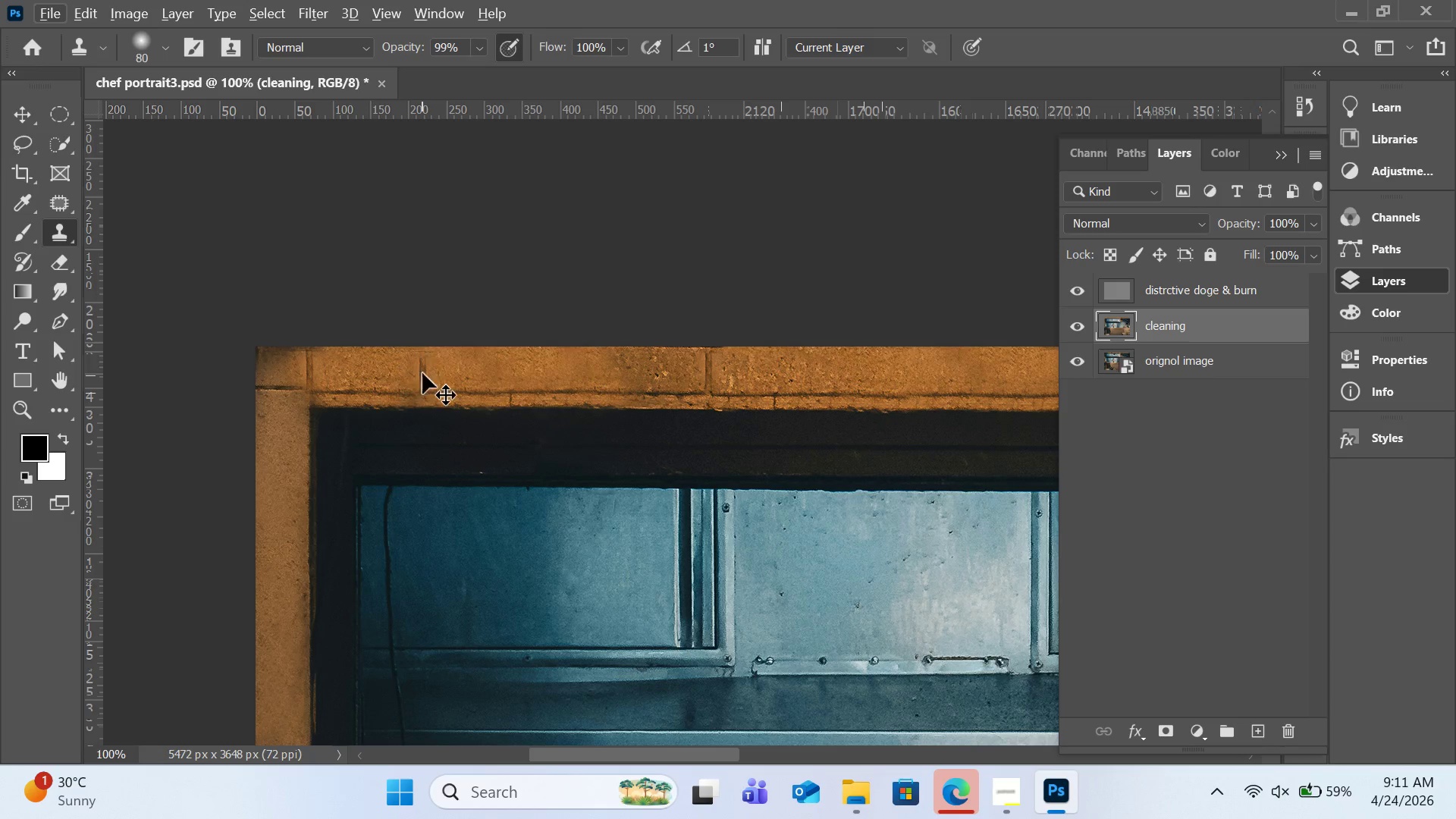 
key(Control+Z)
 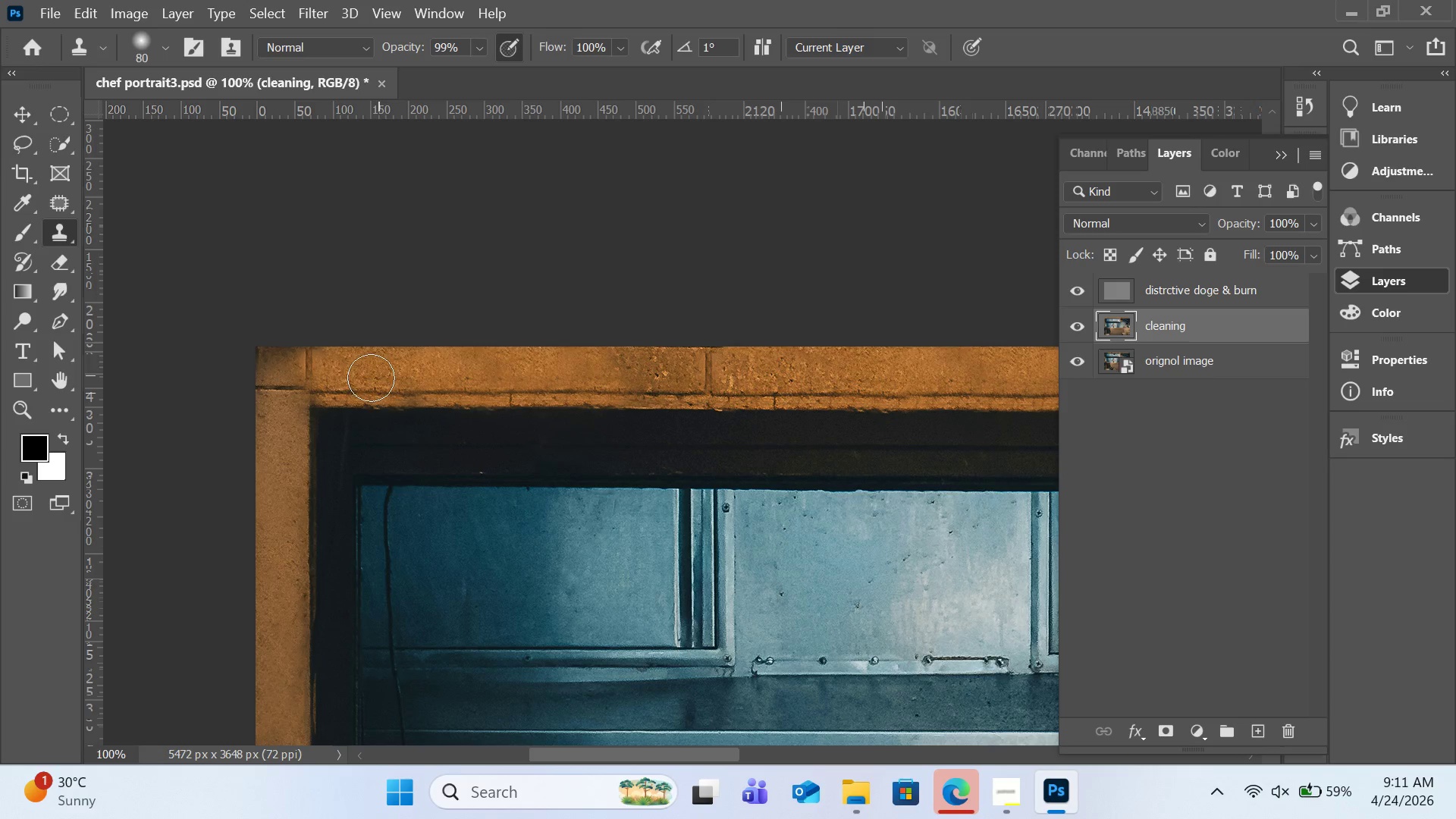 
hold_key(key=AltLeft, duration=5.0)
left_click([554, 390])
 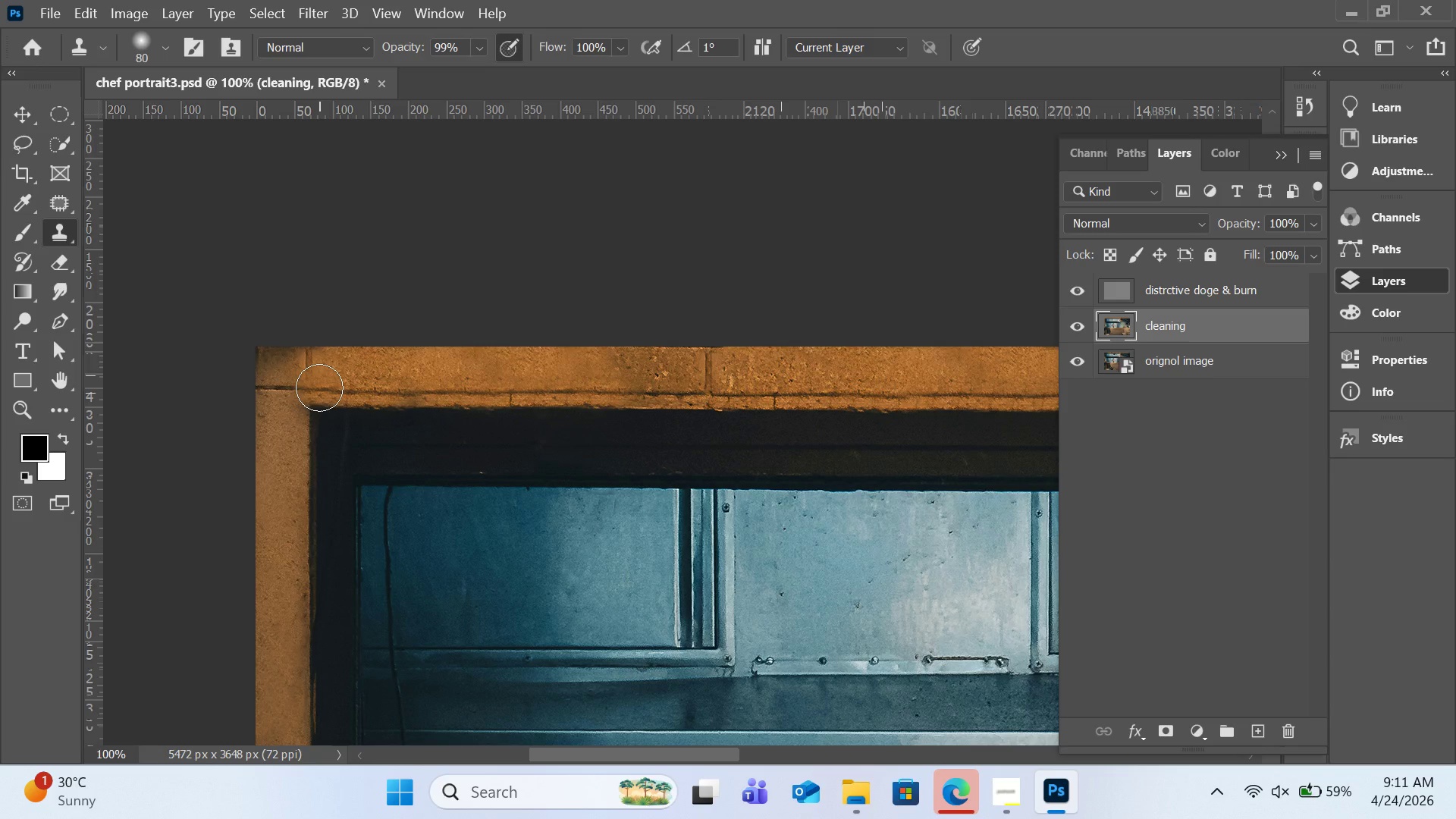 
left_click([319, 388])
 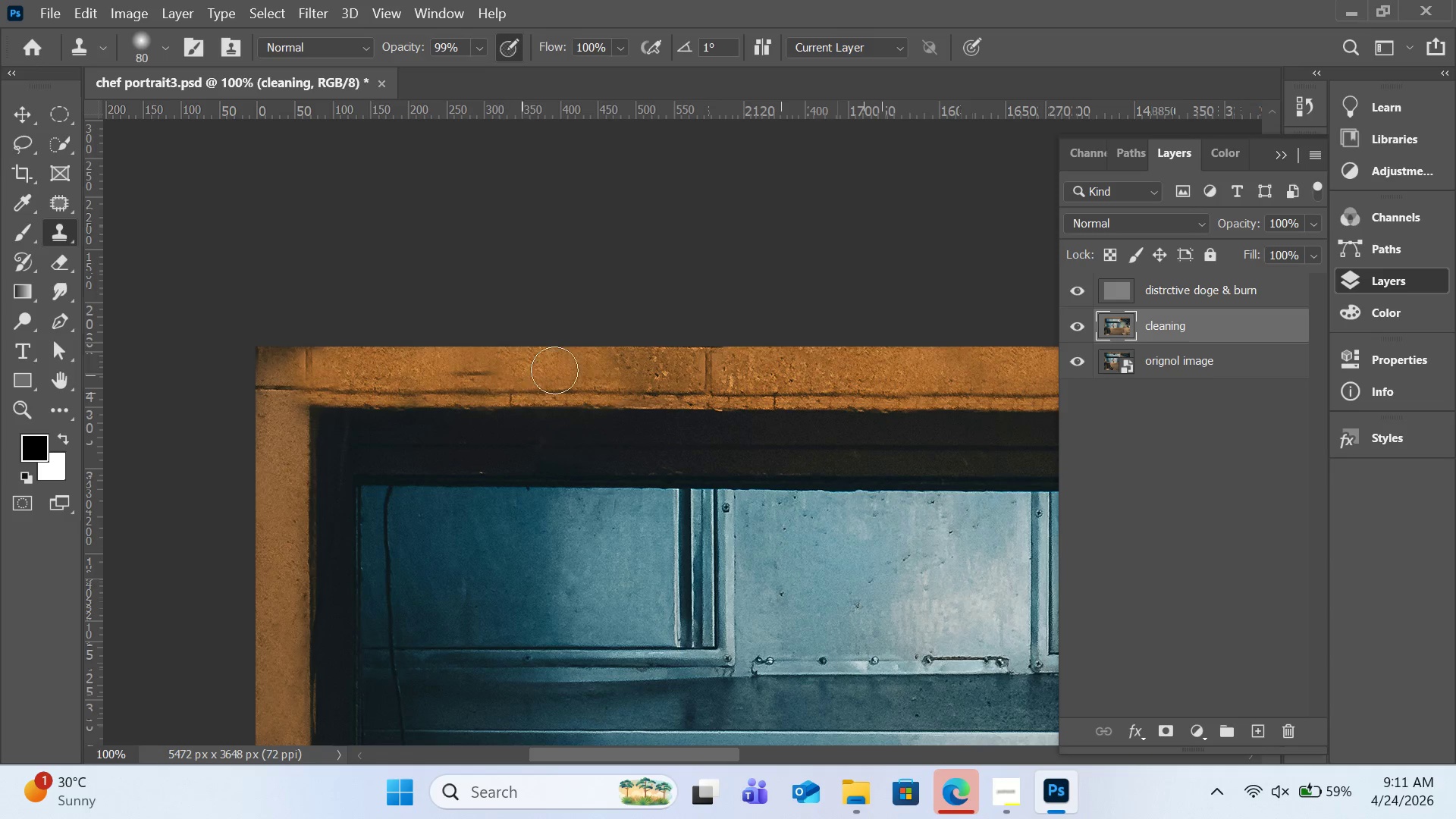 
hold_key(key=AltLeft, duration=1.97)
left_click([709, 371])
 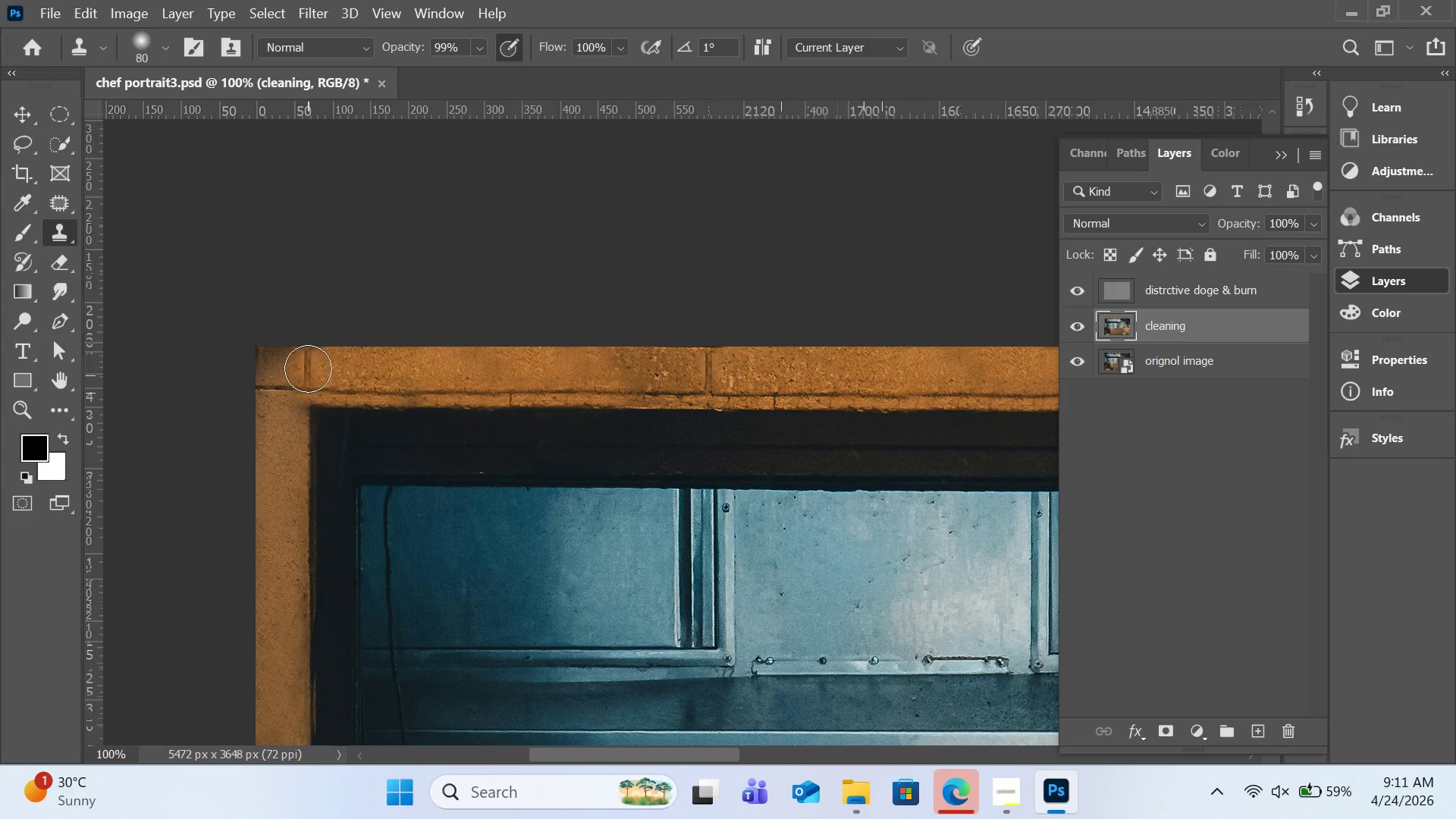 
wait(8.36)
 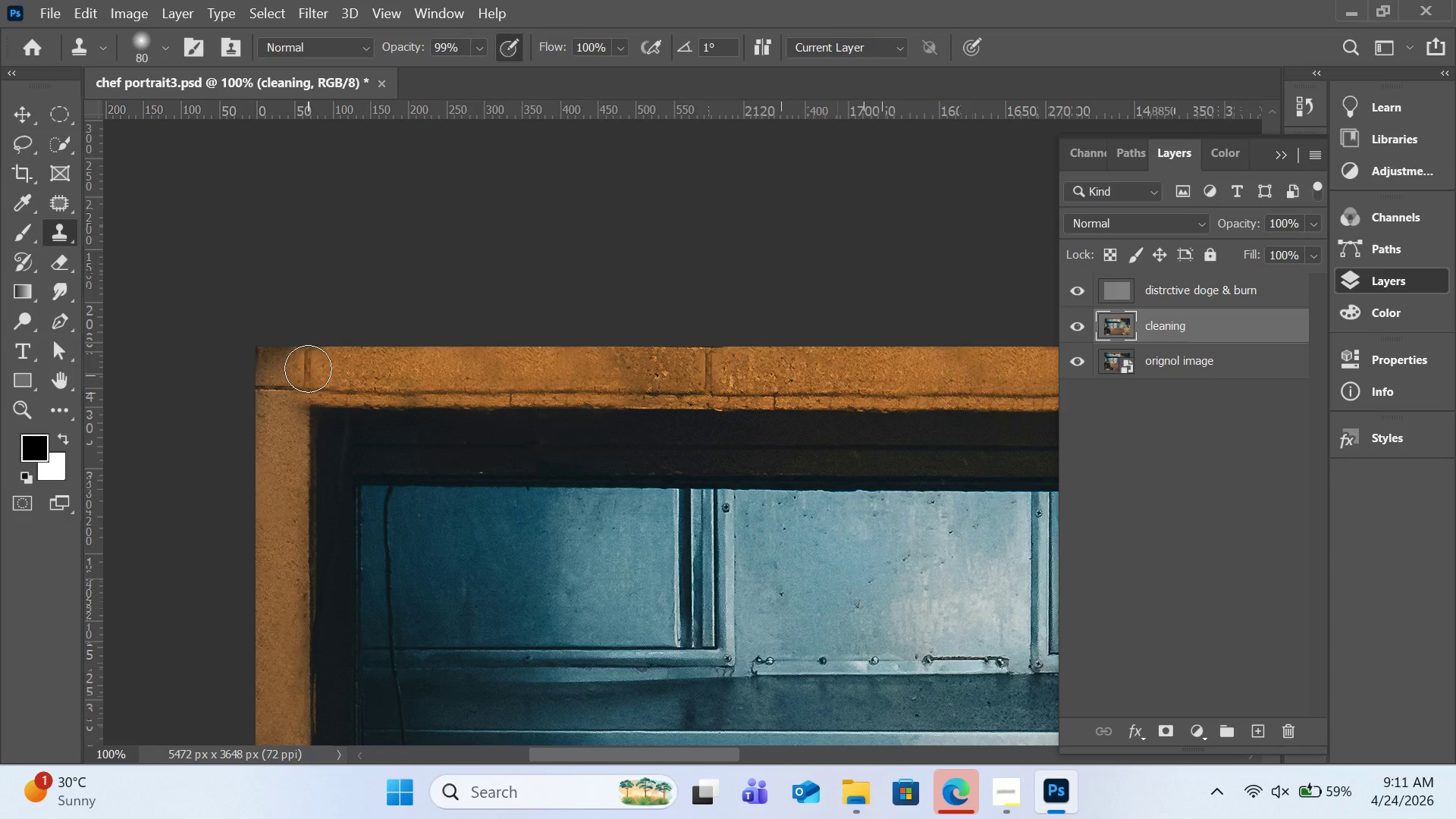 
left_click([310, 366])
 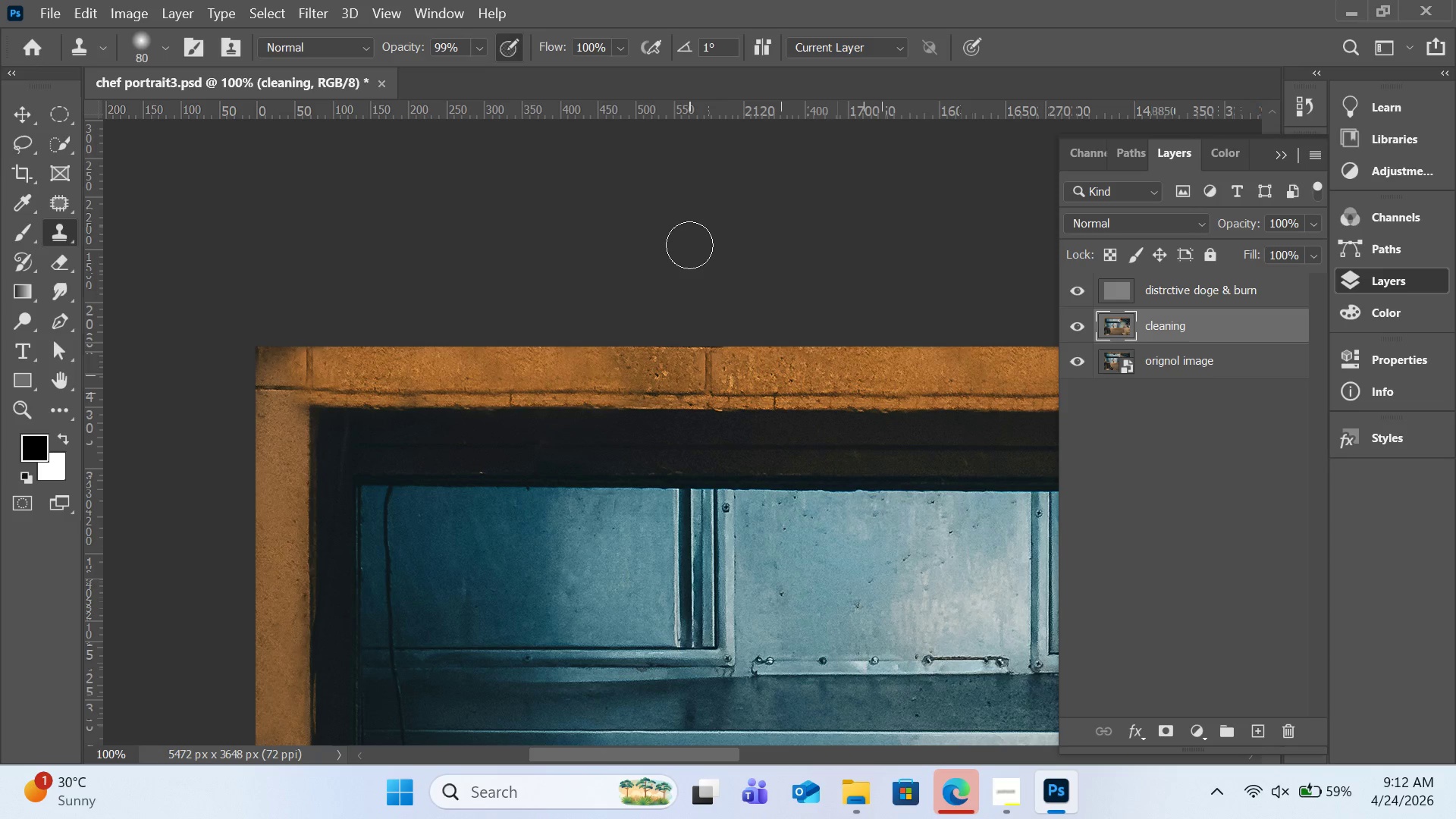 
hold_key(key=AltLeft, duration=5.64)
left_click([309, 423])
 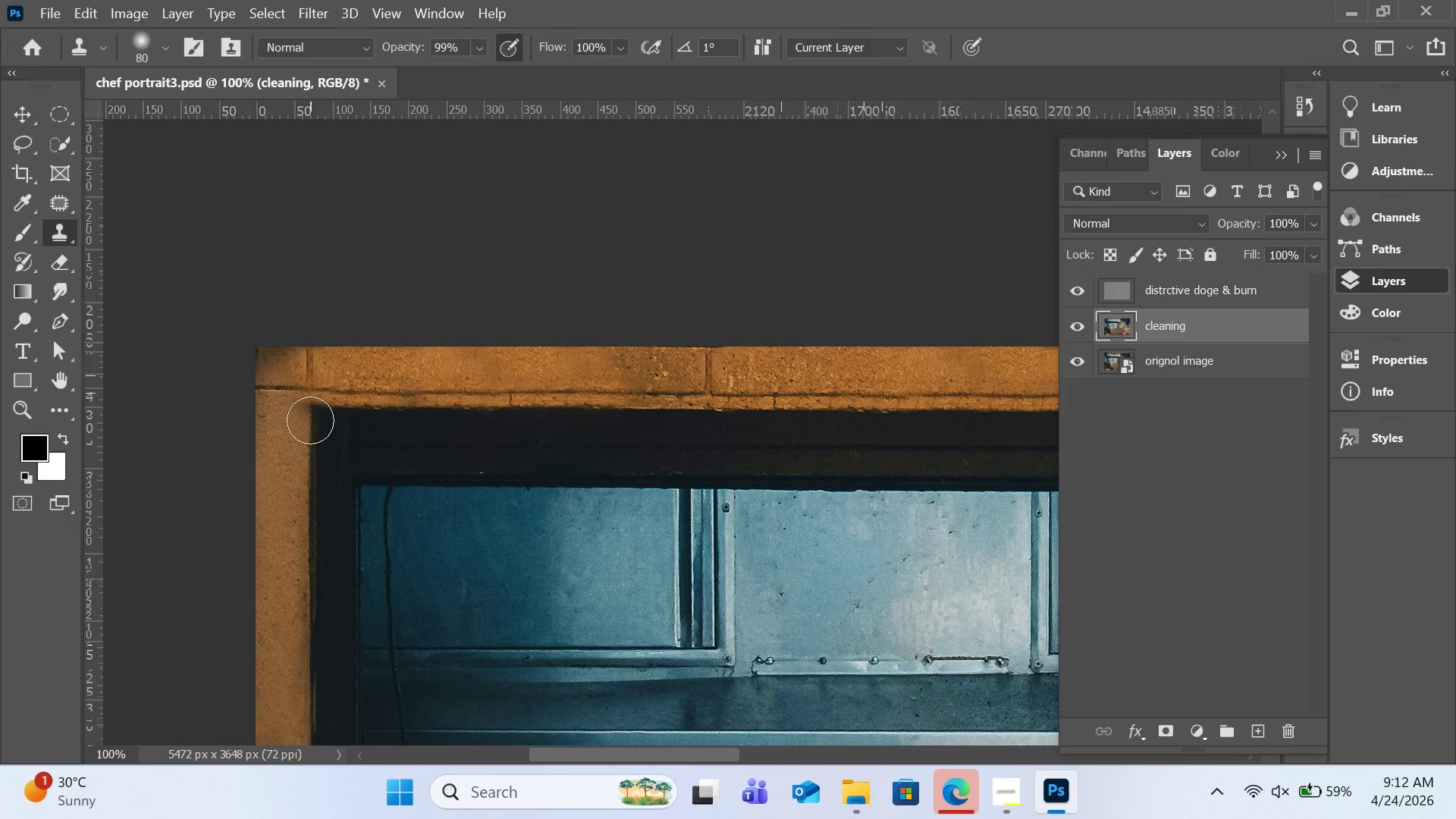 
wait(8.8)
 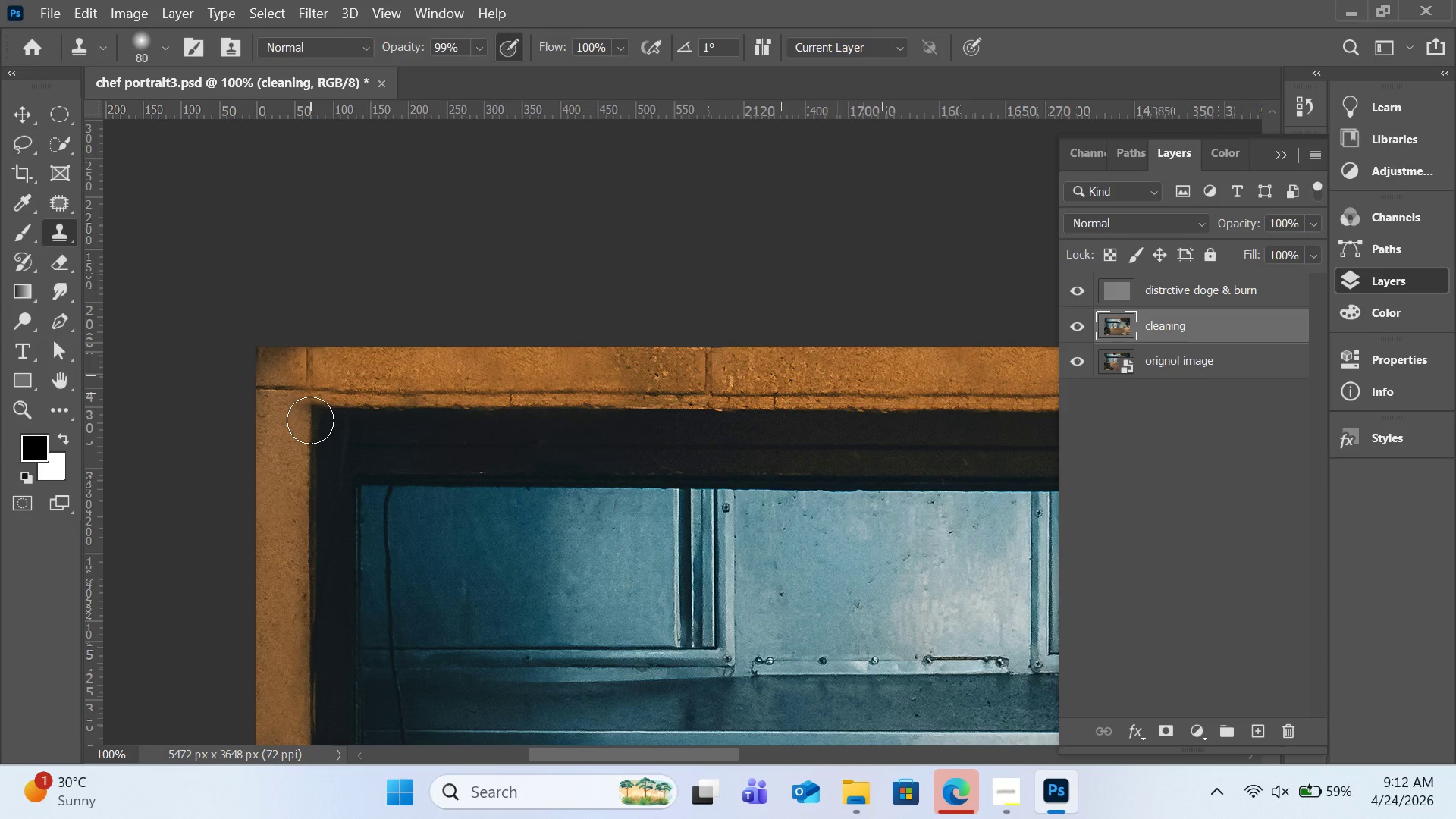 
hold_key(key=AltLeft, duration=1.39)
left_click([510, 400])
 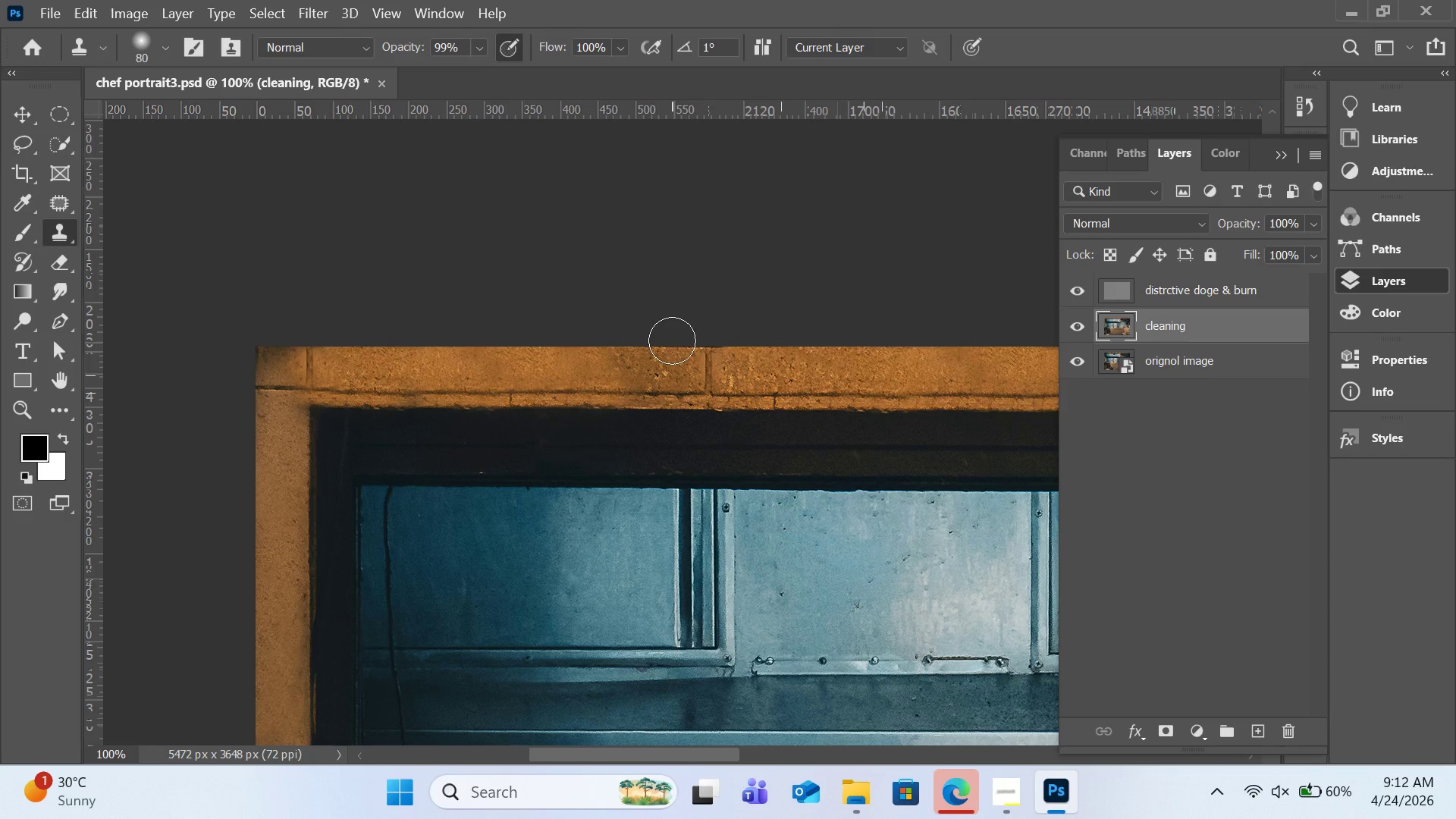 
wait(7.06)
 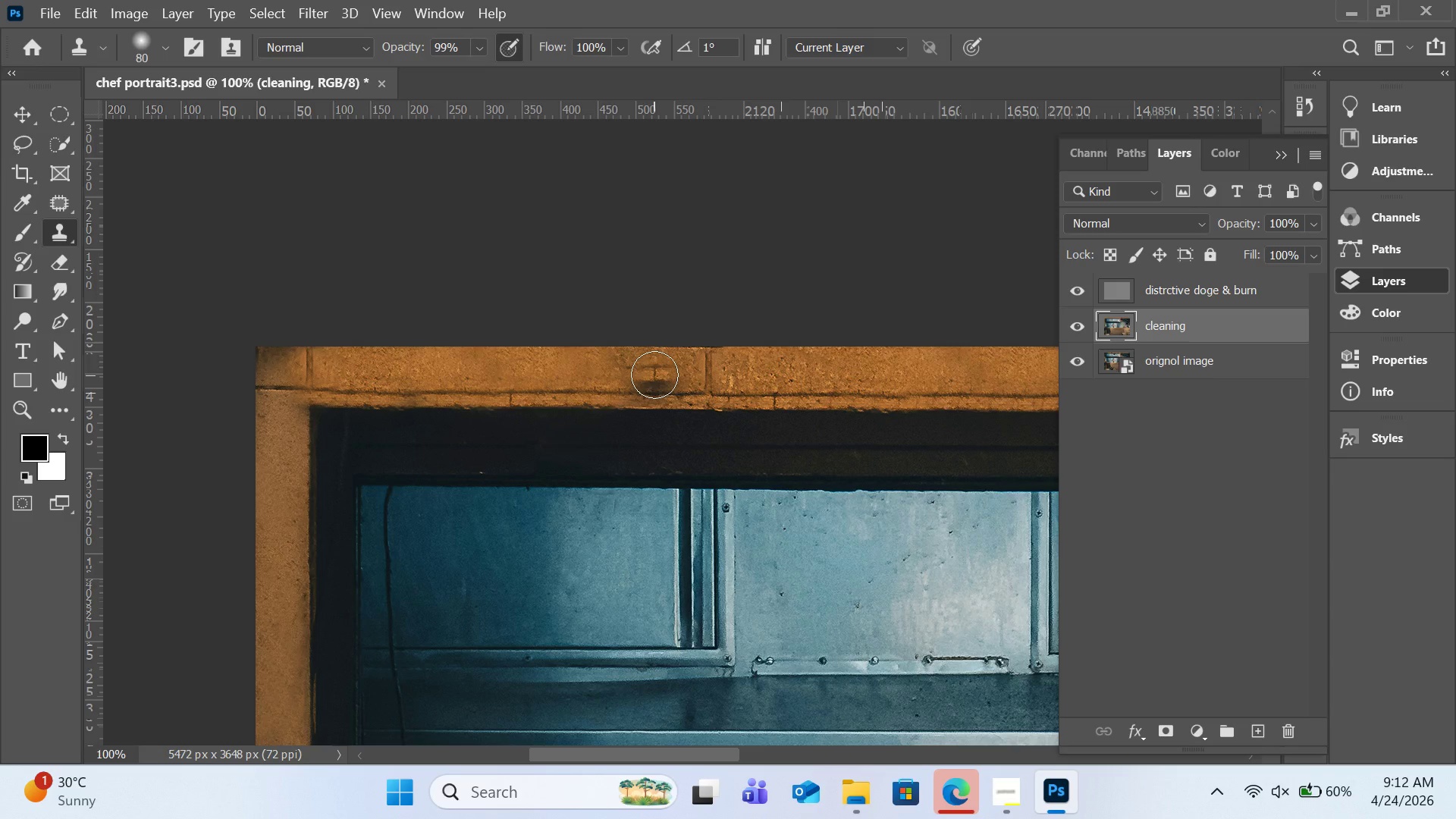 
hold_key(key=AltLeft, duration=0.34)
 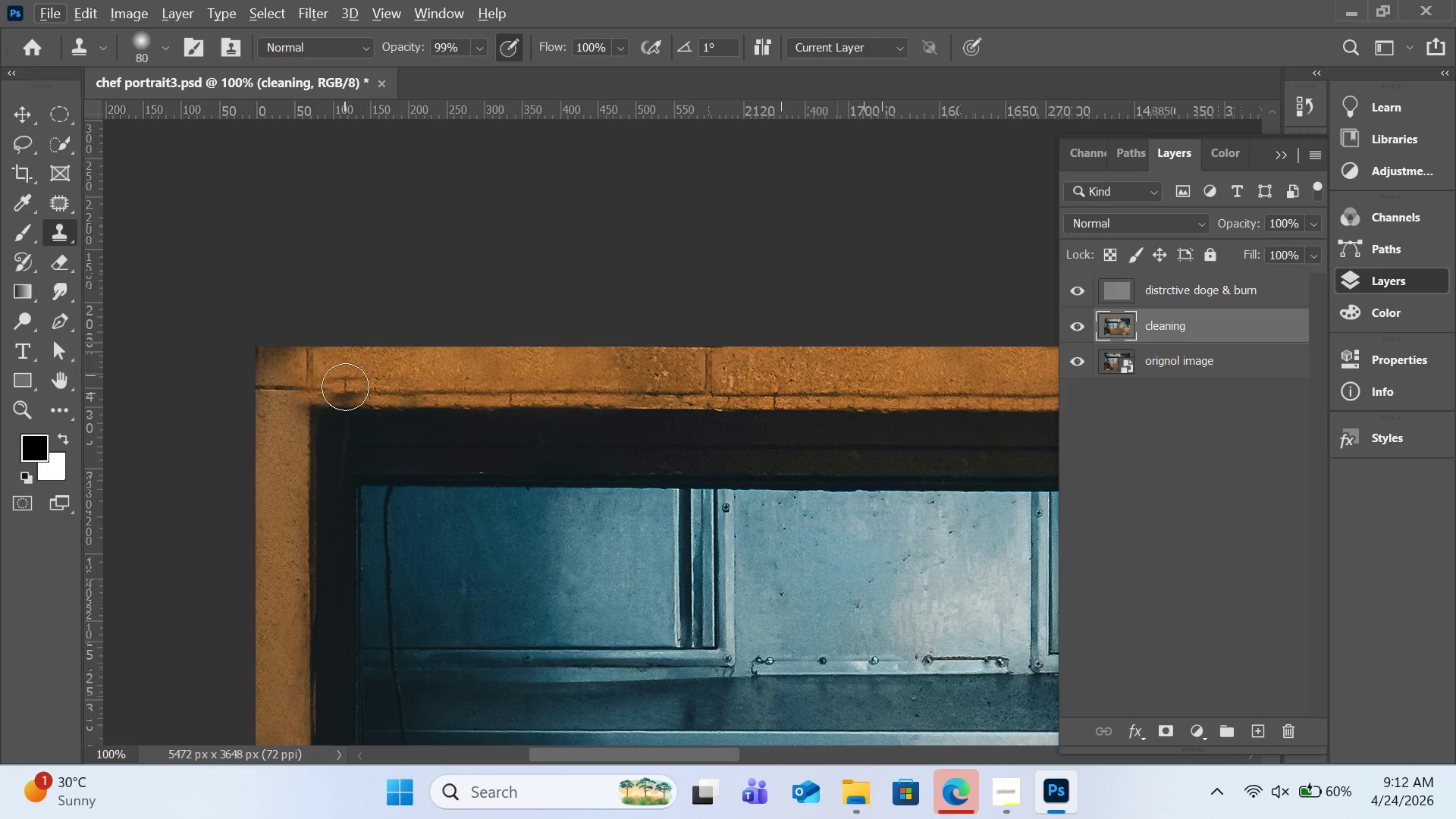 
key(BracketLeft)
 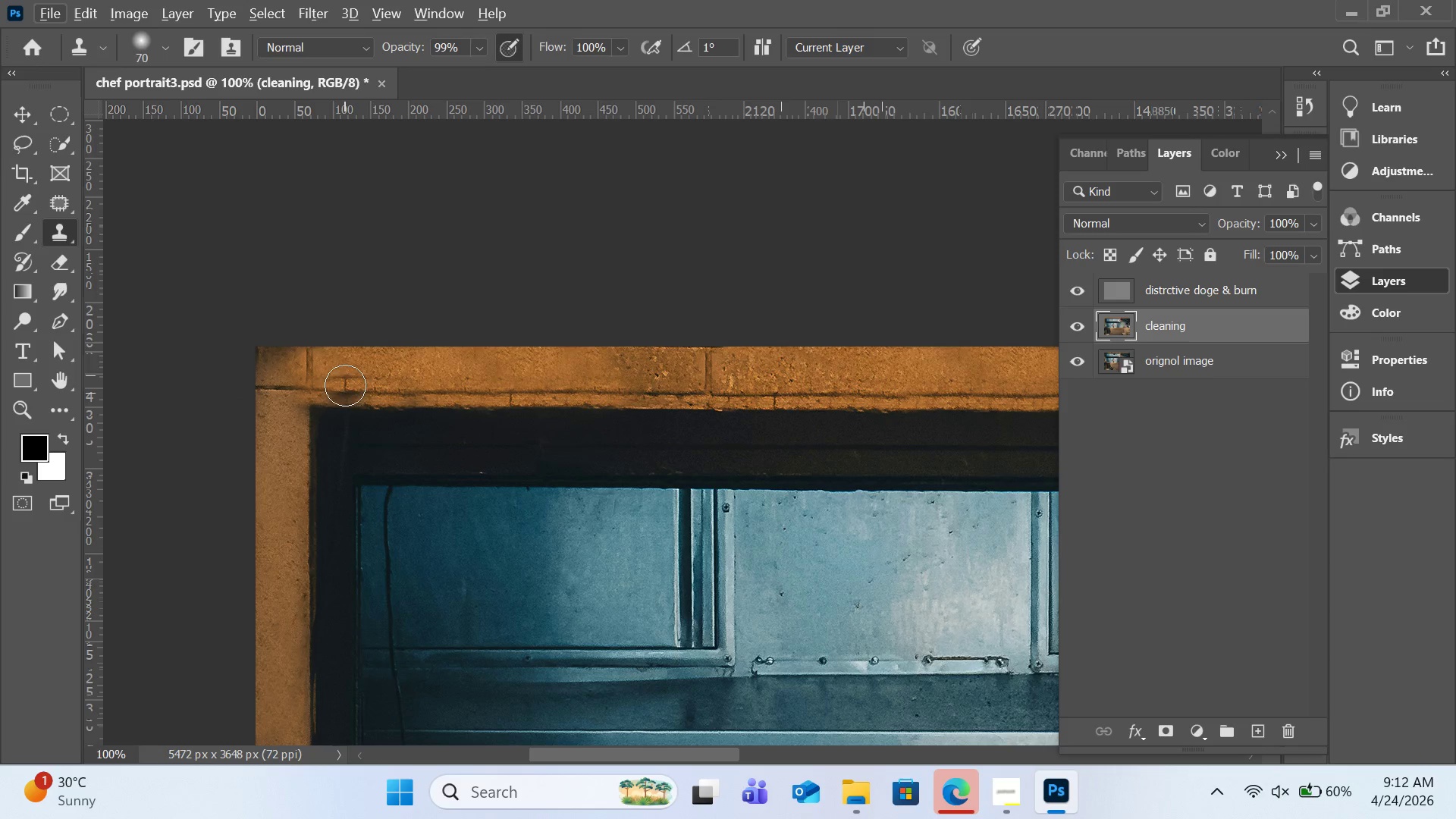 
key(BracketLeft)
 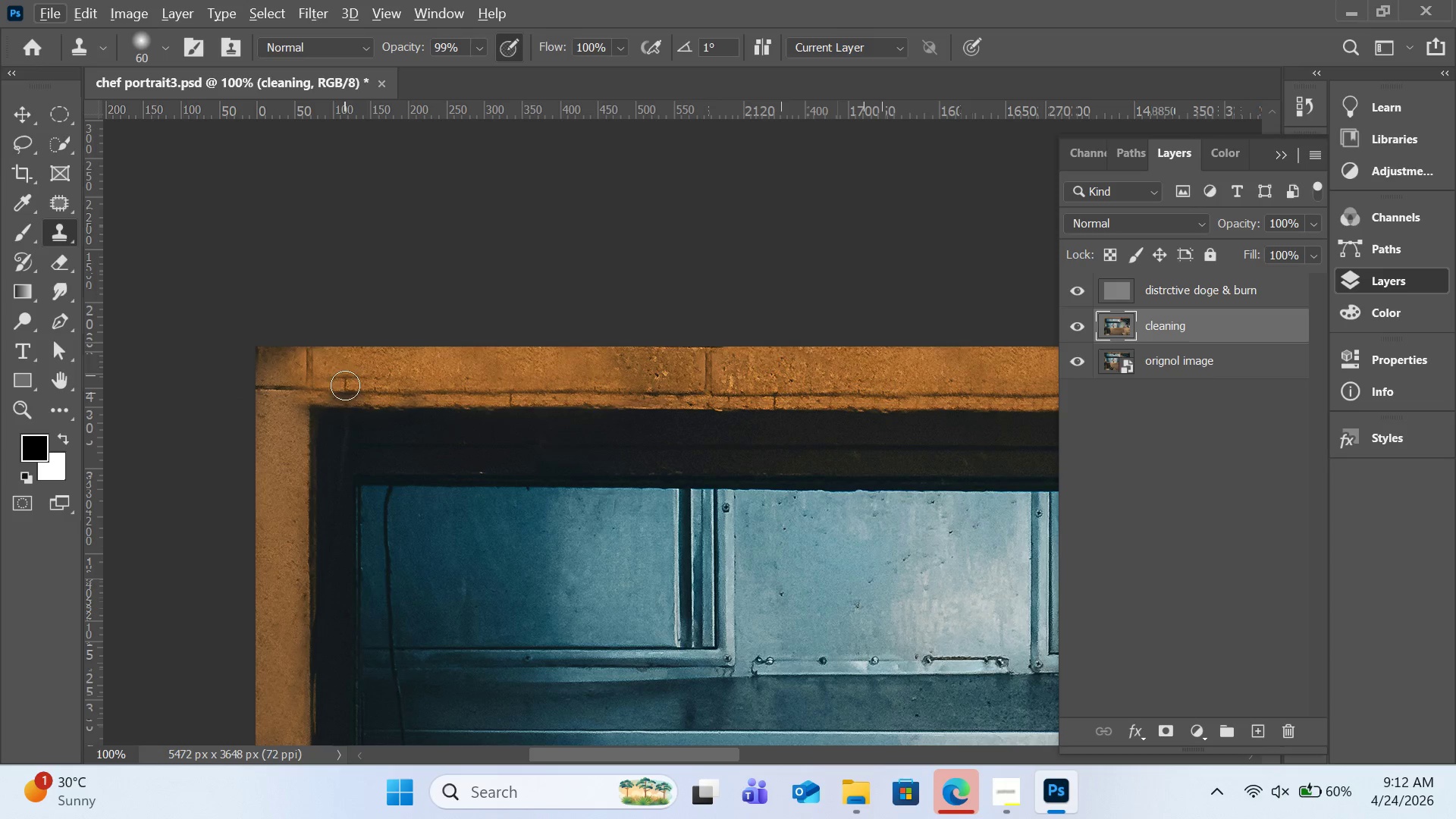 
key(BracketLeft)
 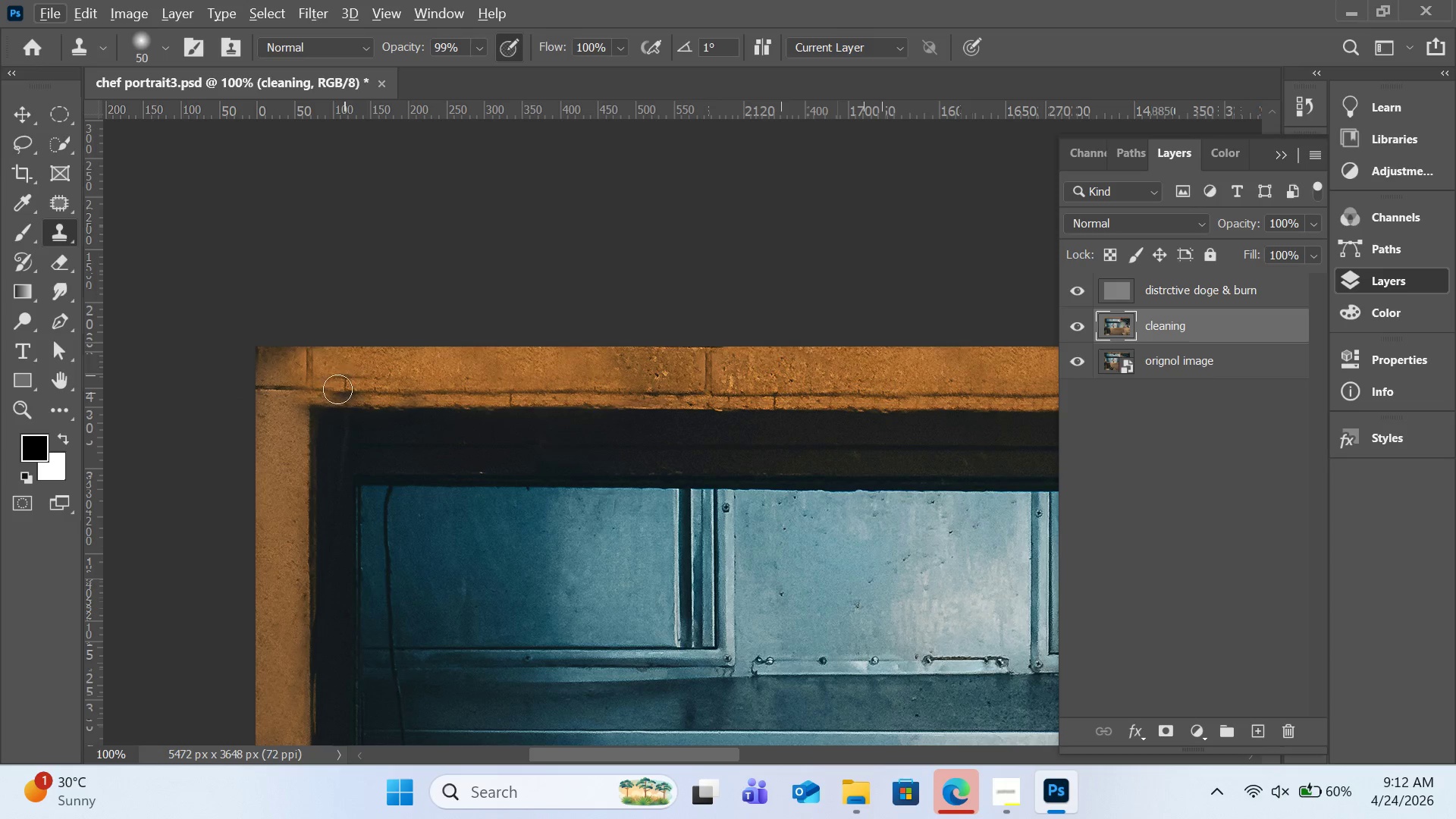 
key(BracketLeft)
 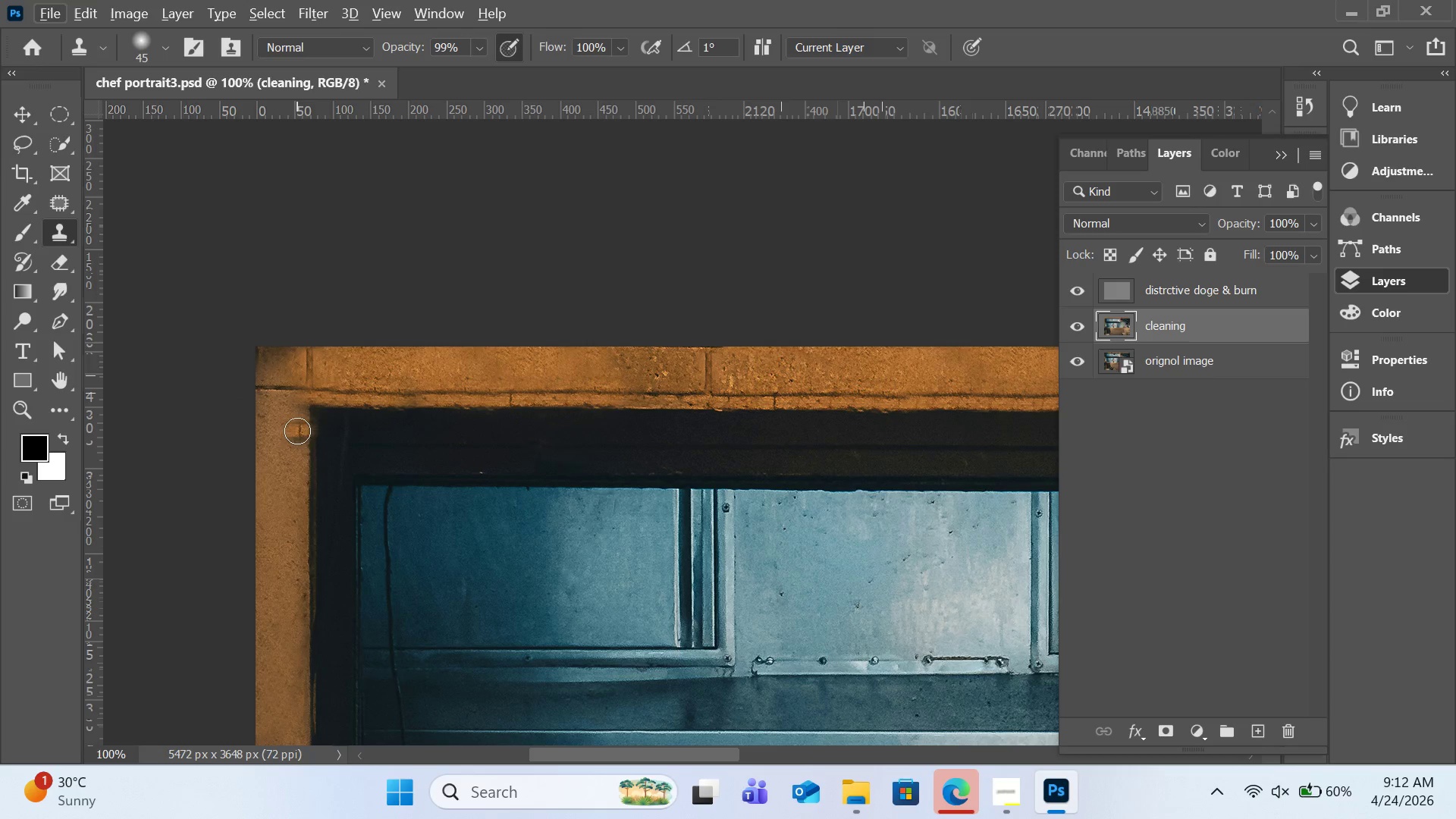 
hold_key(key=AltLeft, duration=0.72)
left_click([290, 421])
 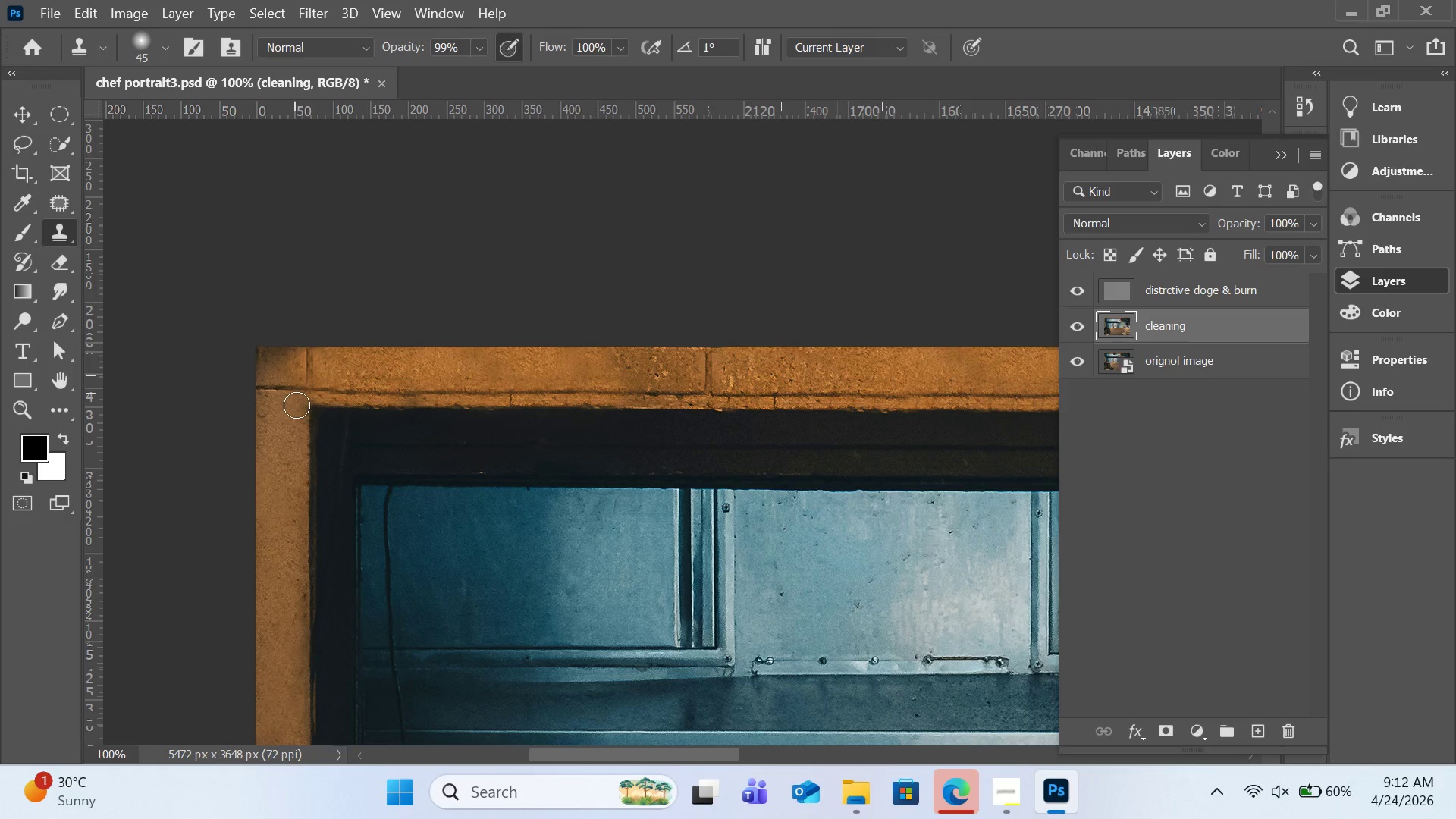 
left_click([297, 405])
 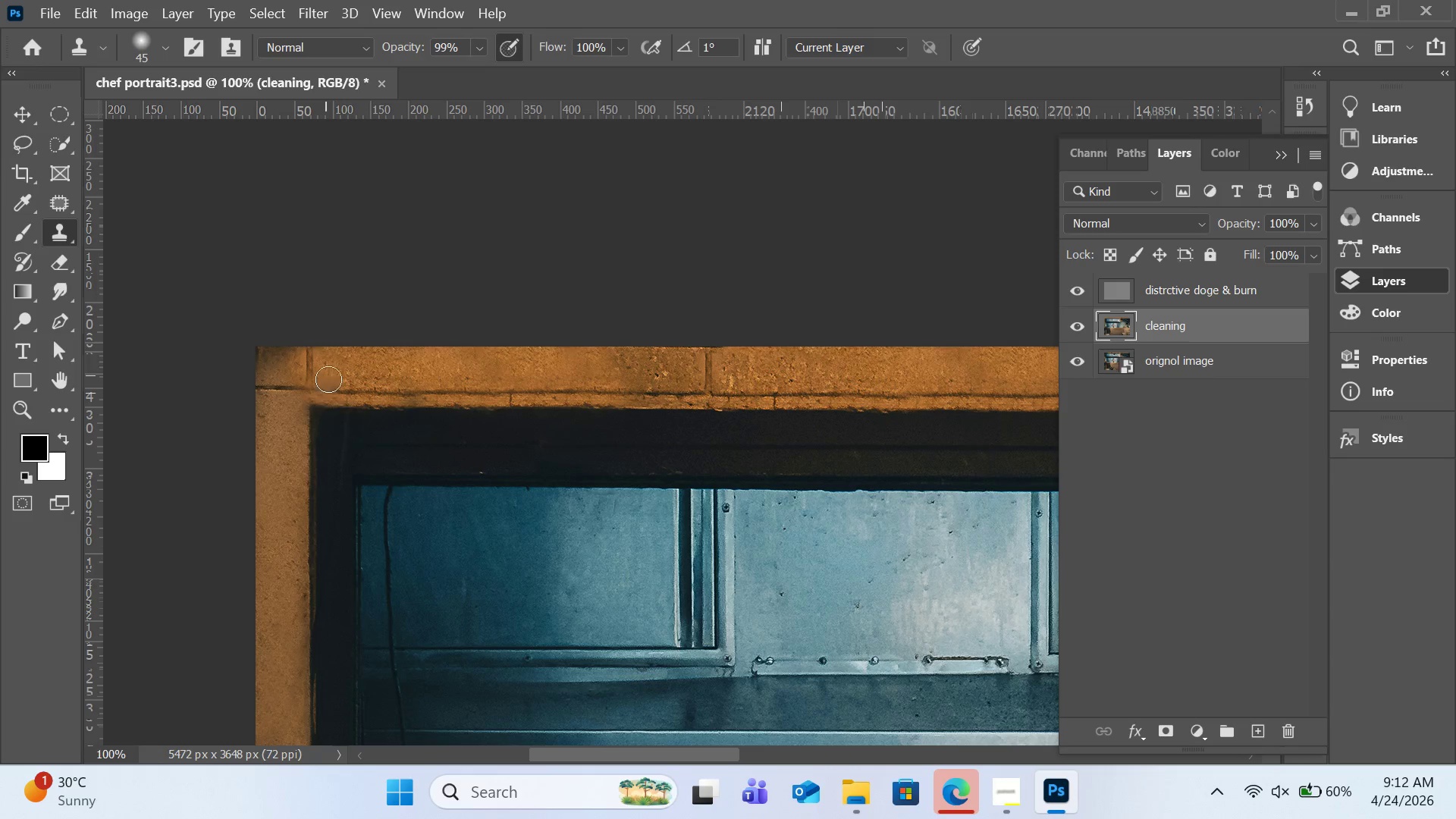 
hold_key(key=AltLeft, duration=3.78)
left_click([642, 367])
 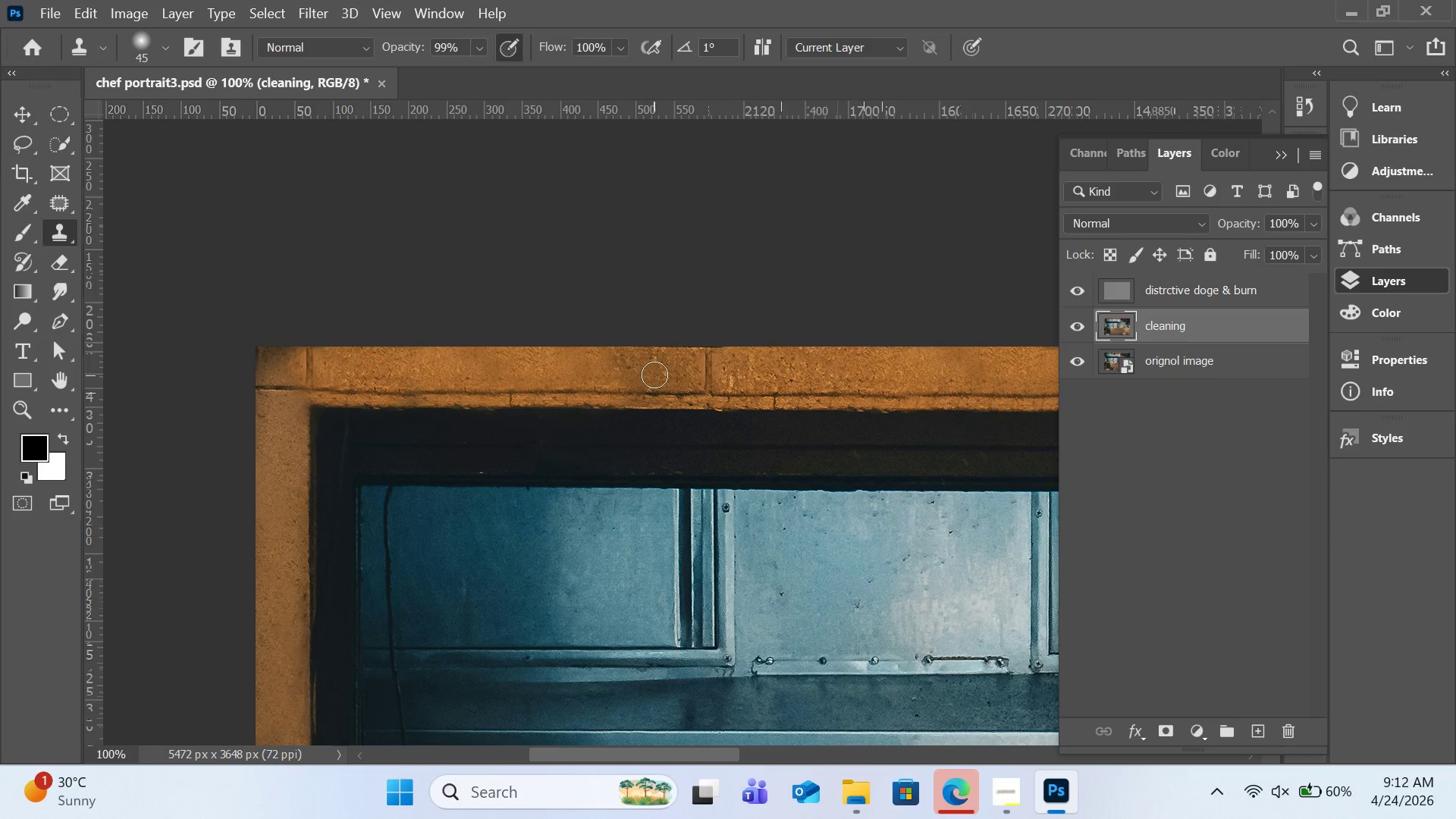 
left_click([654, 375])
 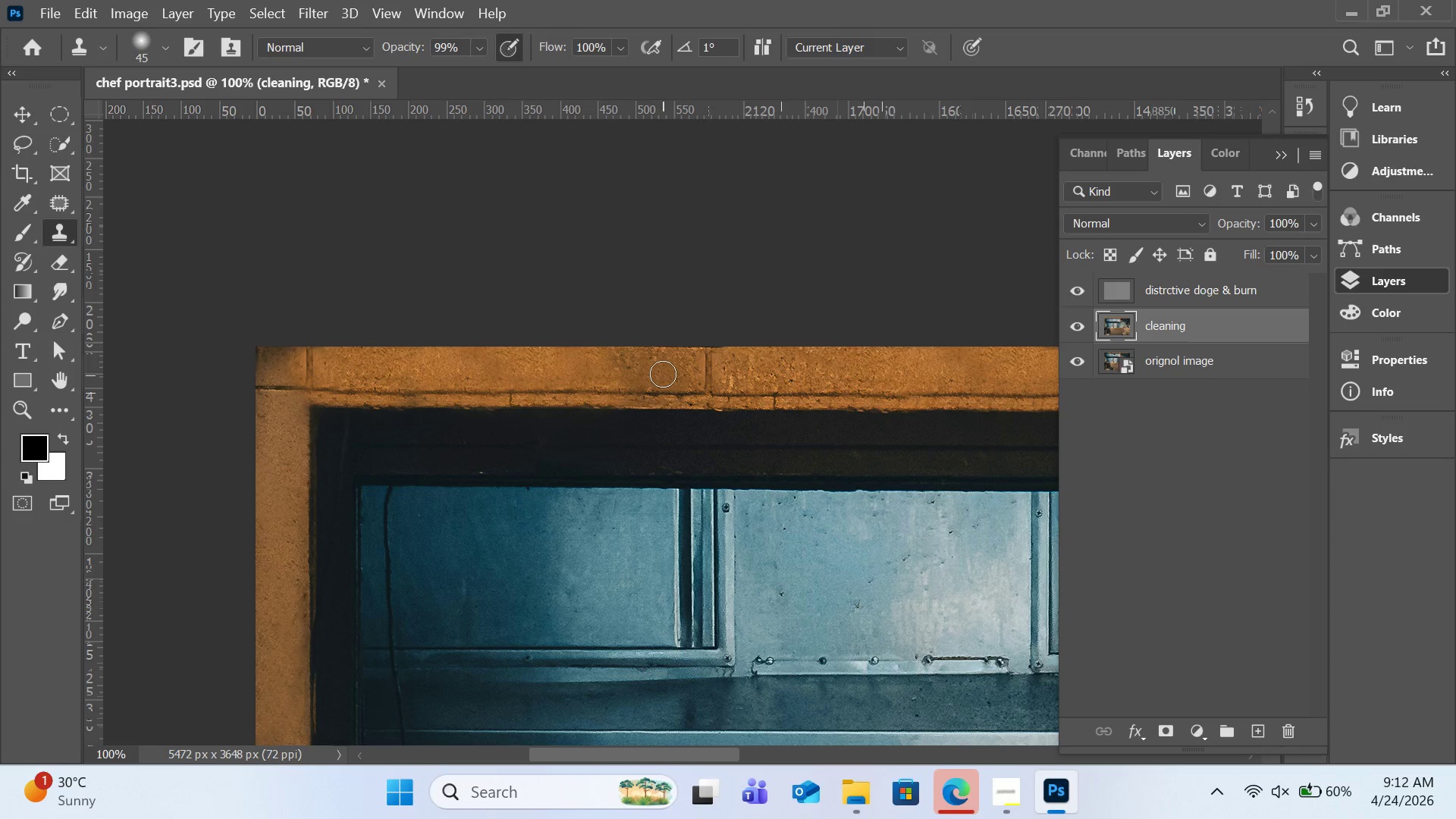 
left_click([663, 374])
 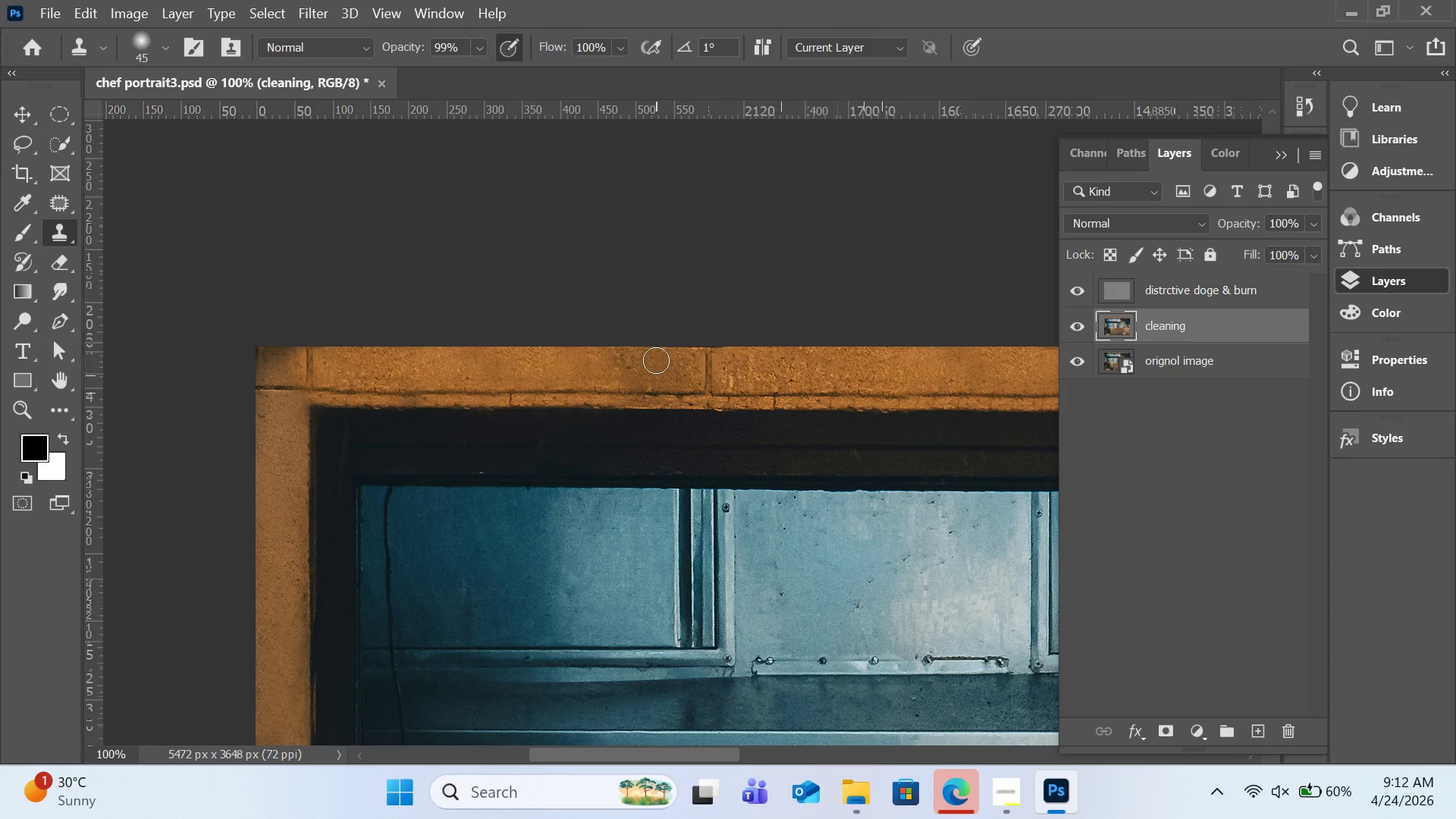 
left_click([656, 360])
 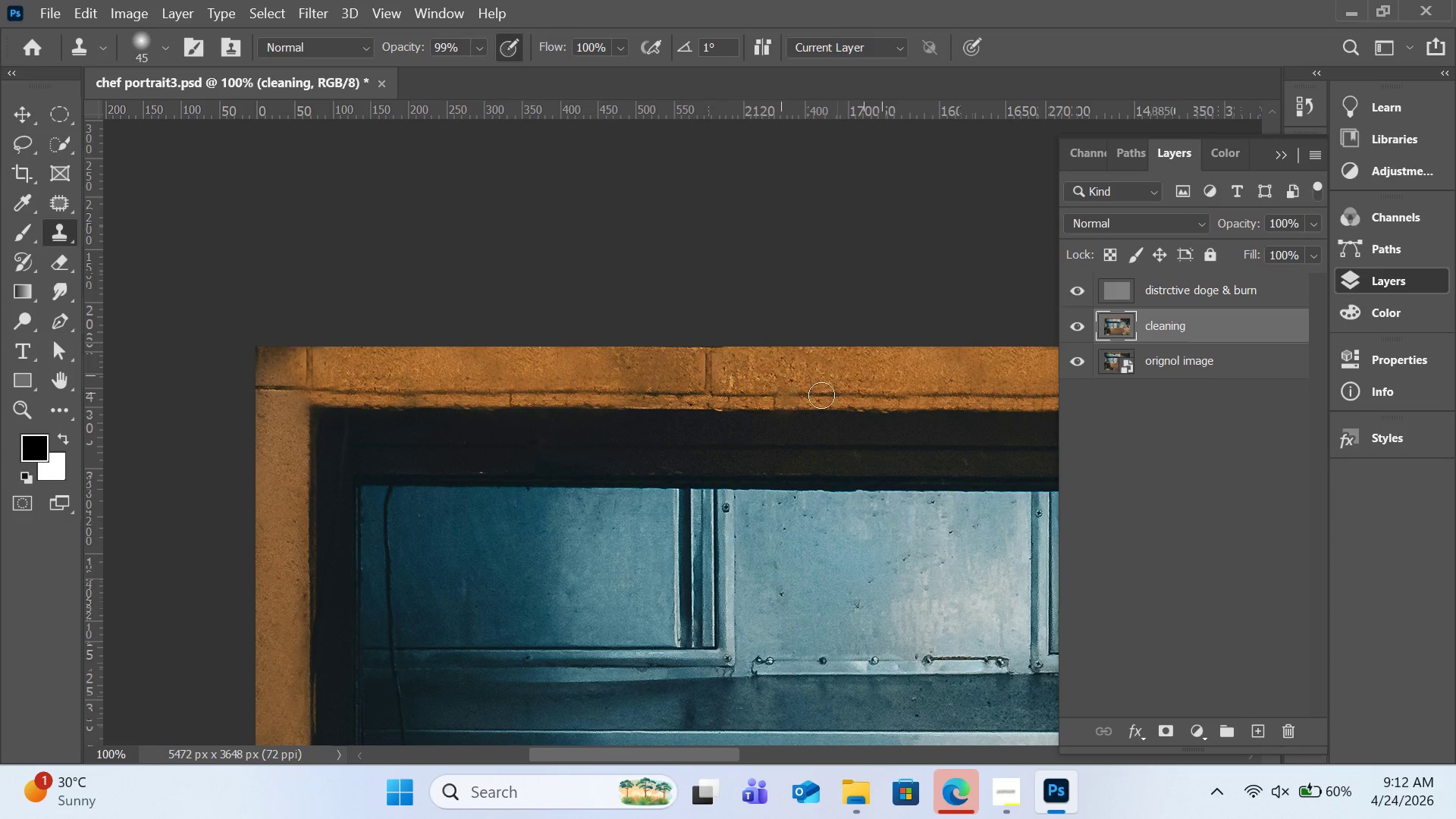 
hold_key(key=AltLeft, duration=2.14)
 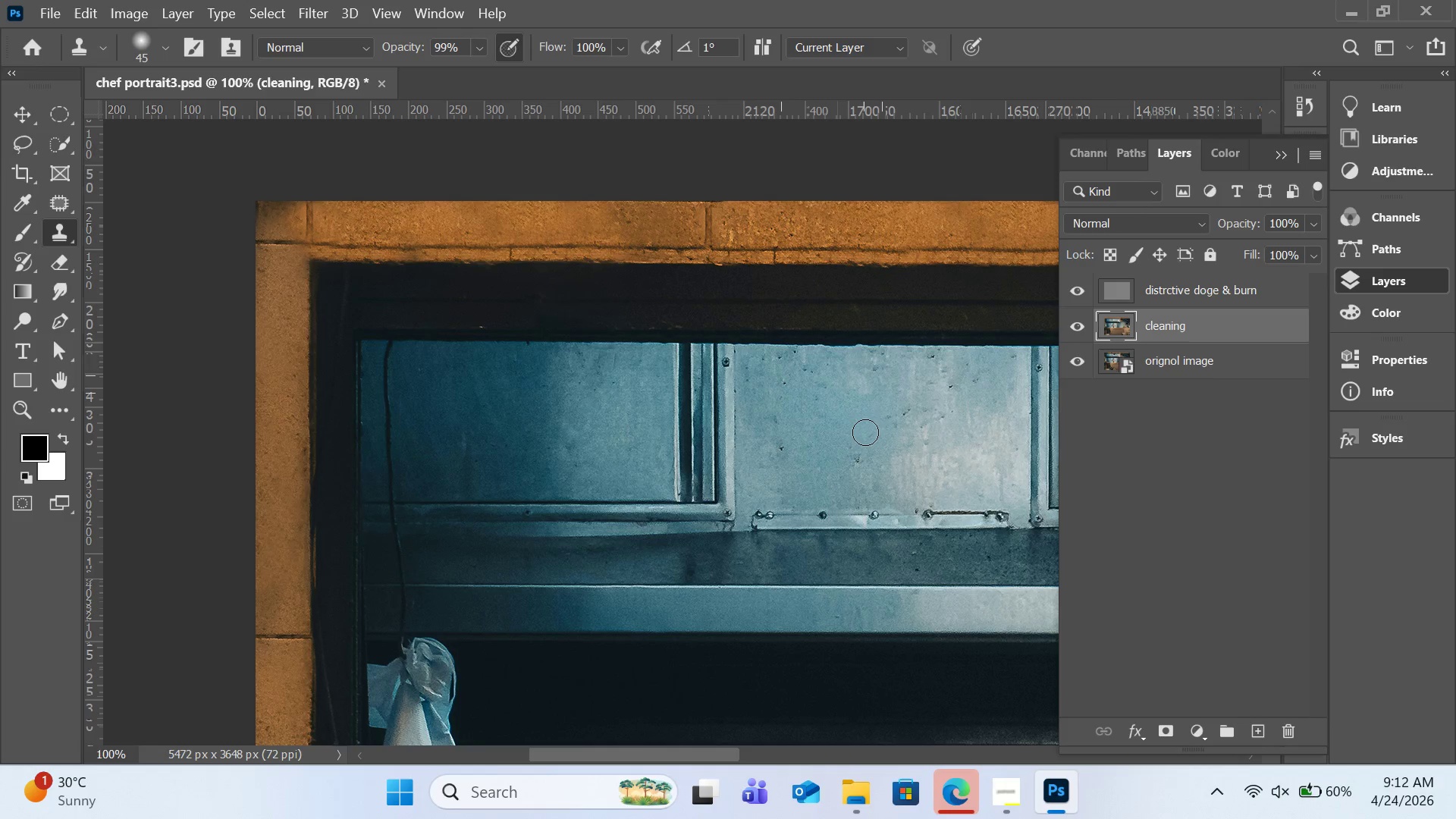 
scroll: coordinate [823, 395], scroll_direction: down, amount: 8.0
 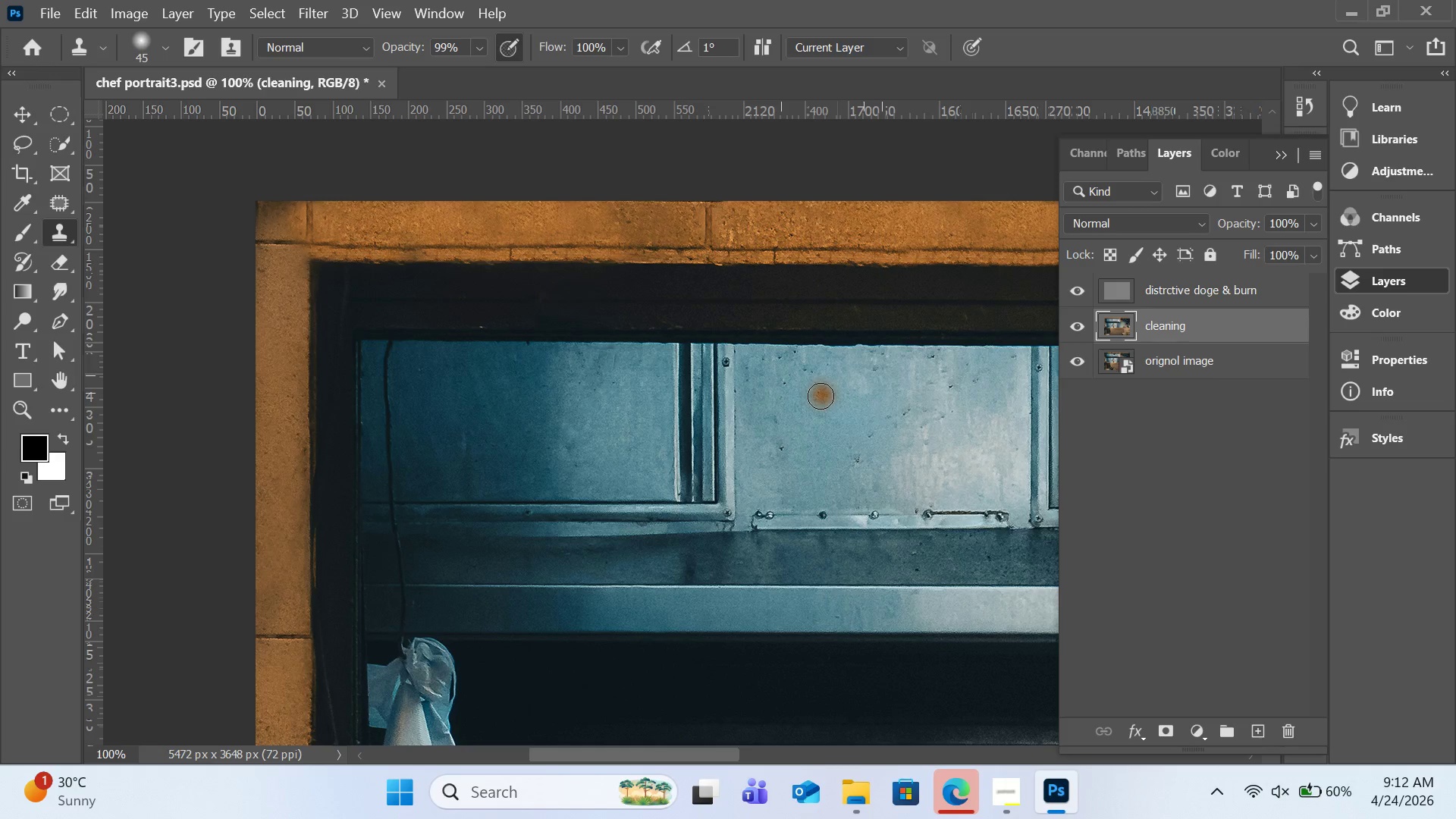 
left_click([867, 415])
 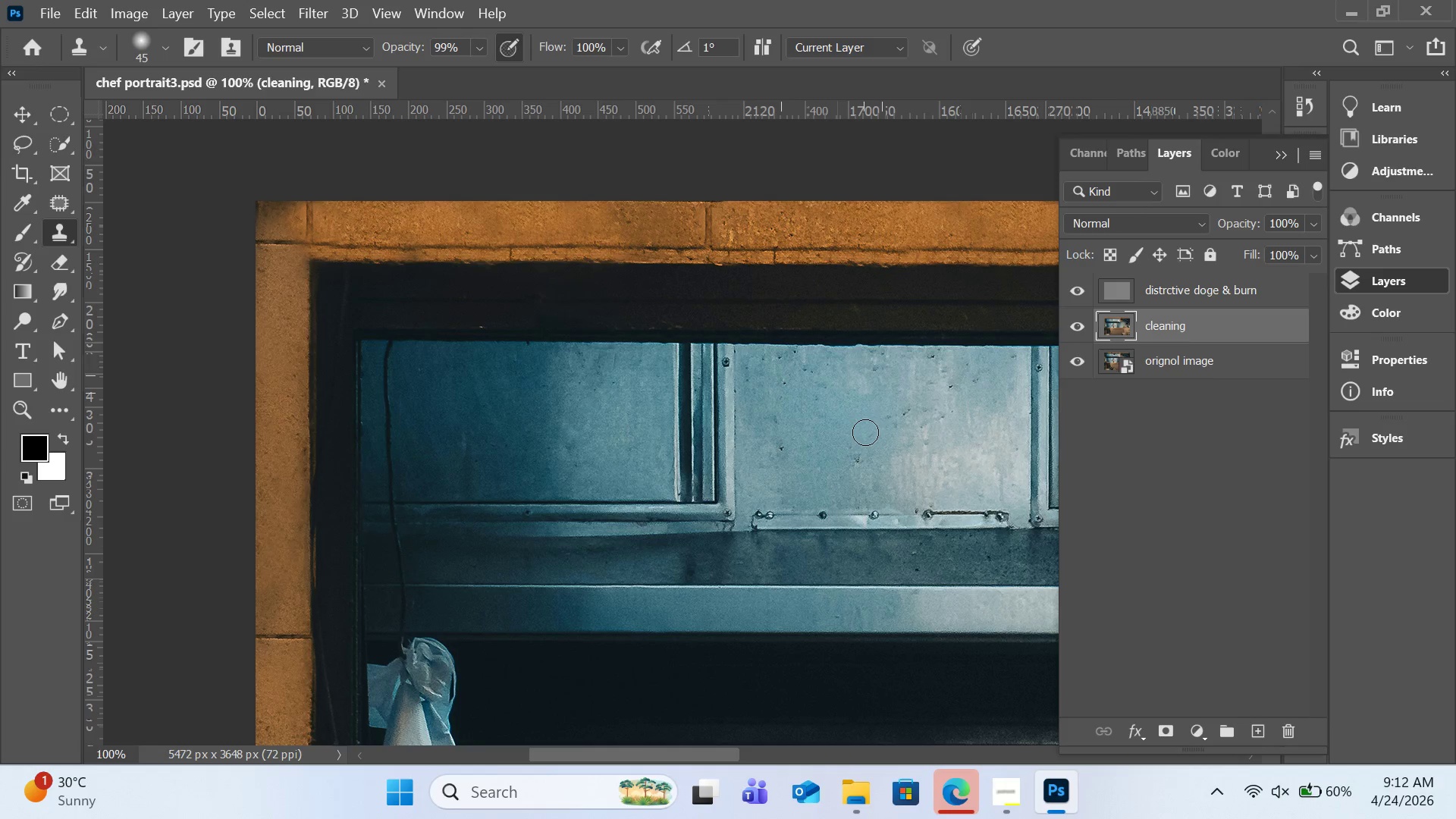 
left_click([868, 432])
 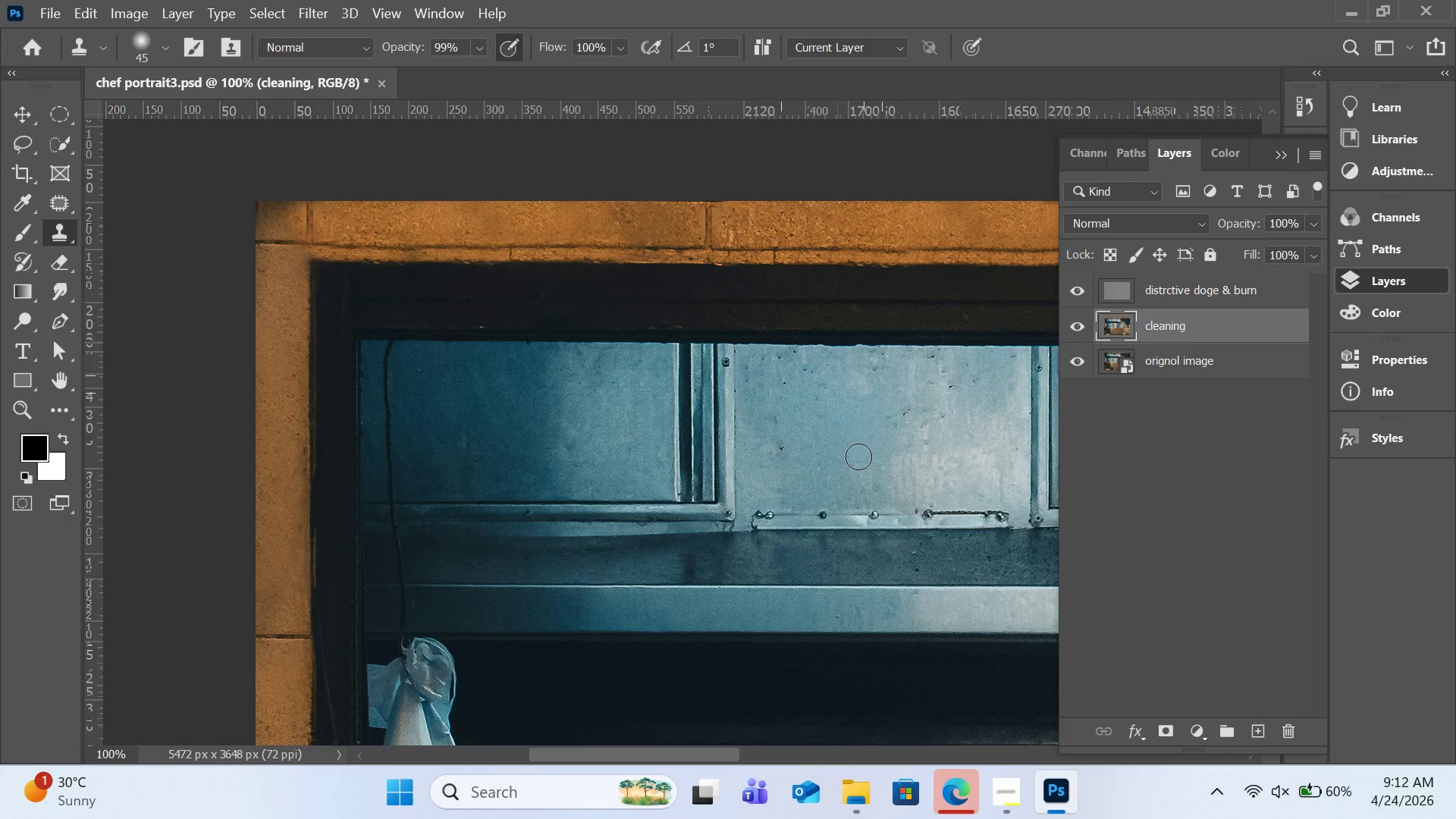 
left_click([858, 457])
 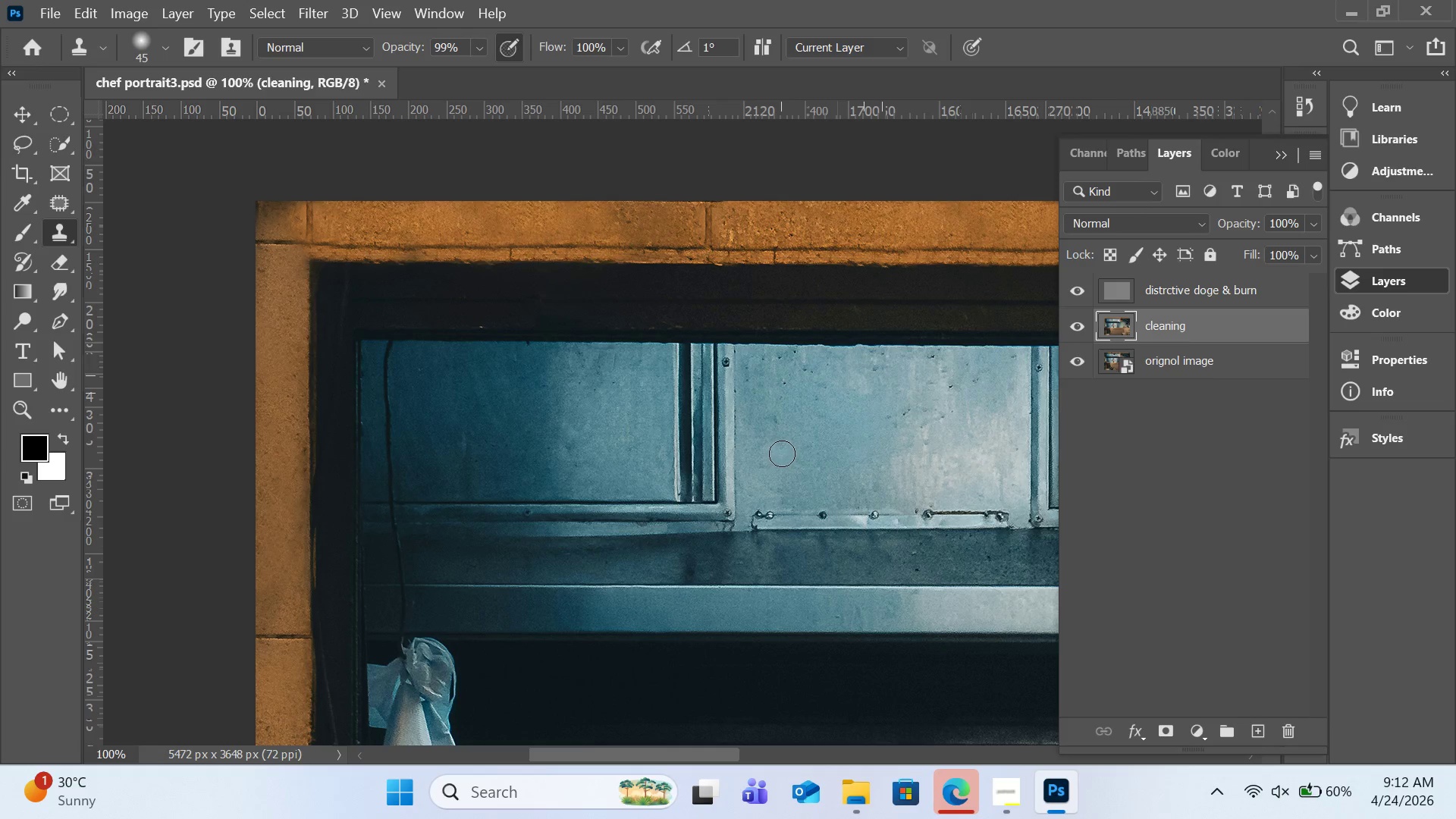 
hold_key(key=AltLeft, duration=0.45)
left_click([792, 434])
 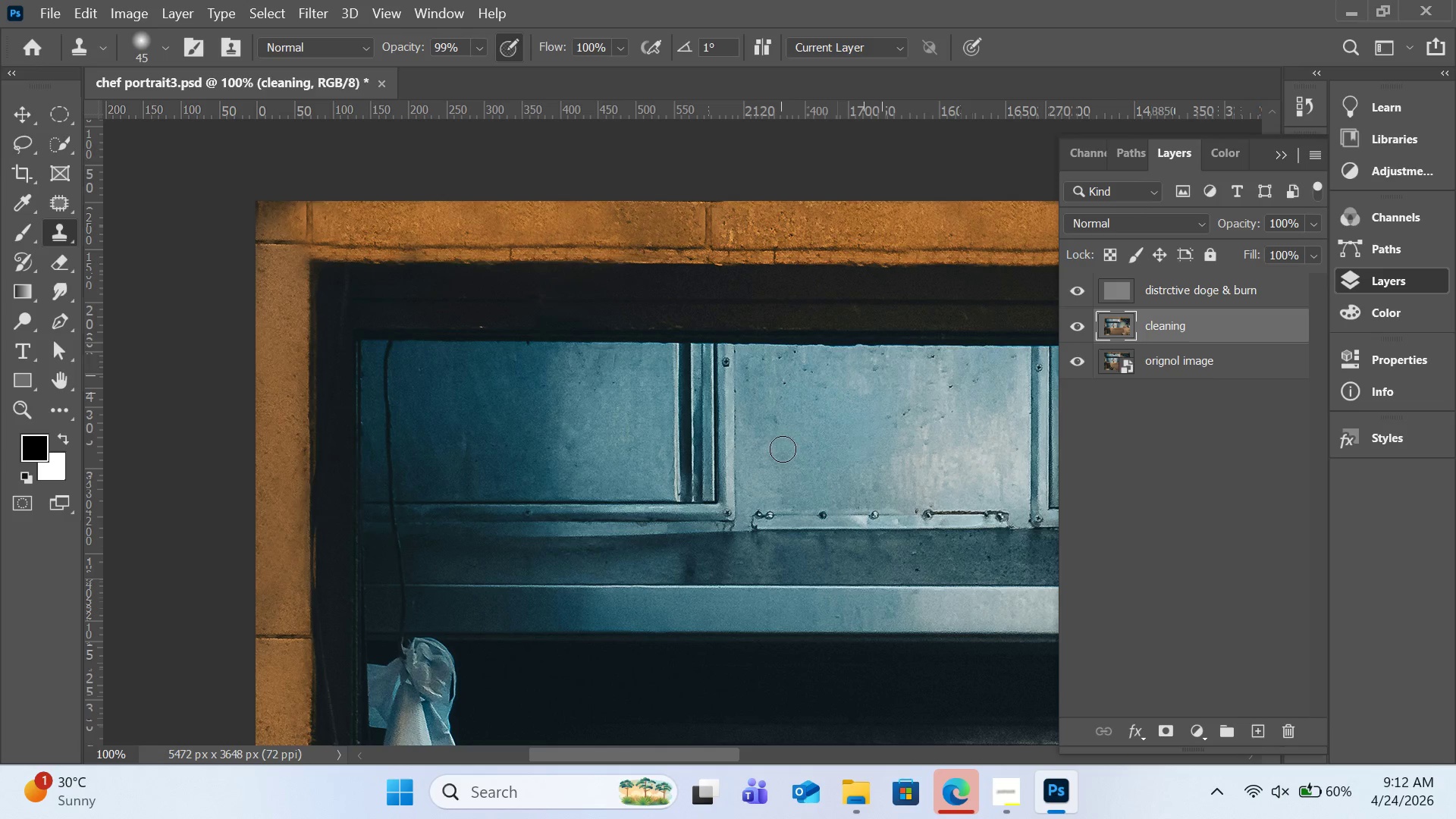 
hold_key(key=AltLeft, duration=0.55)
left_click([792, 420])
 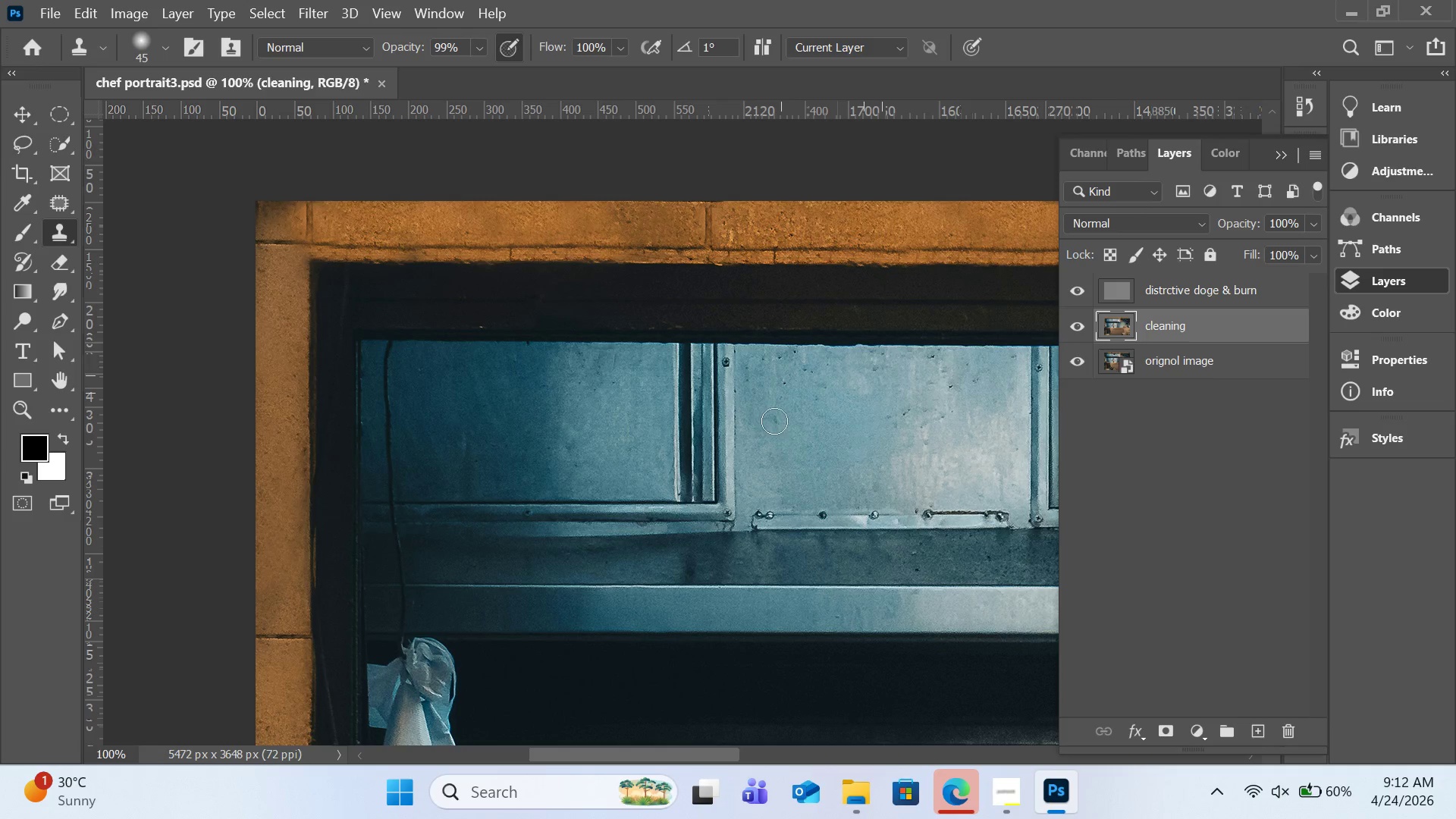 
double_click([774, 421])
 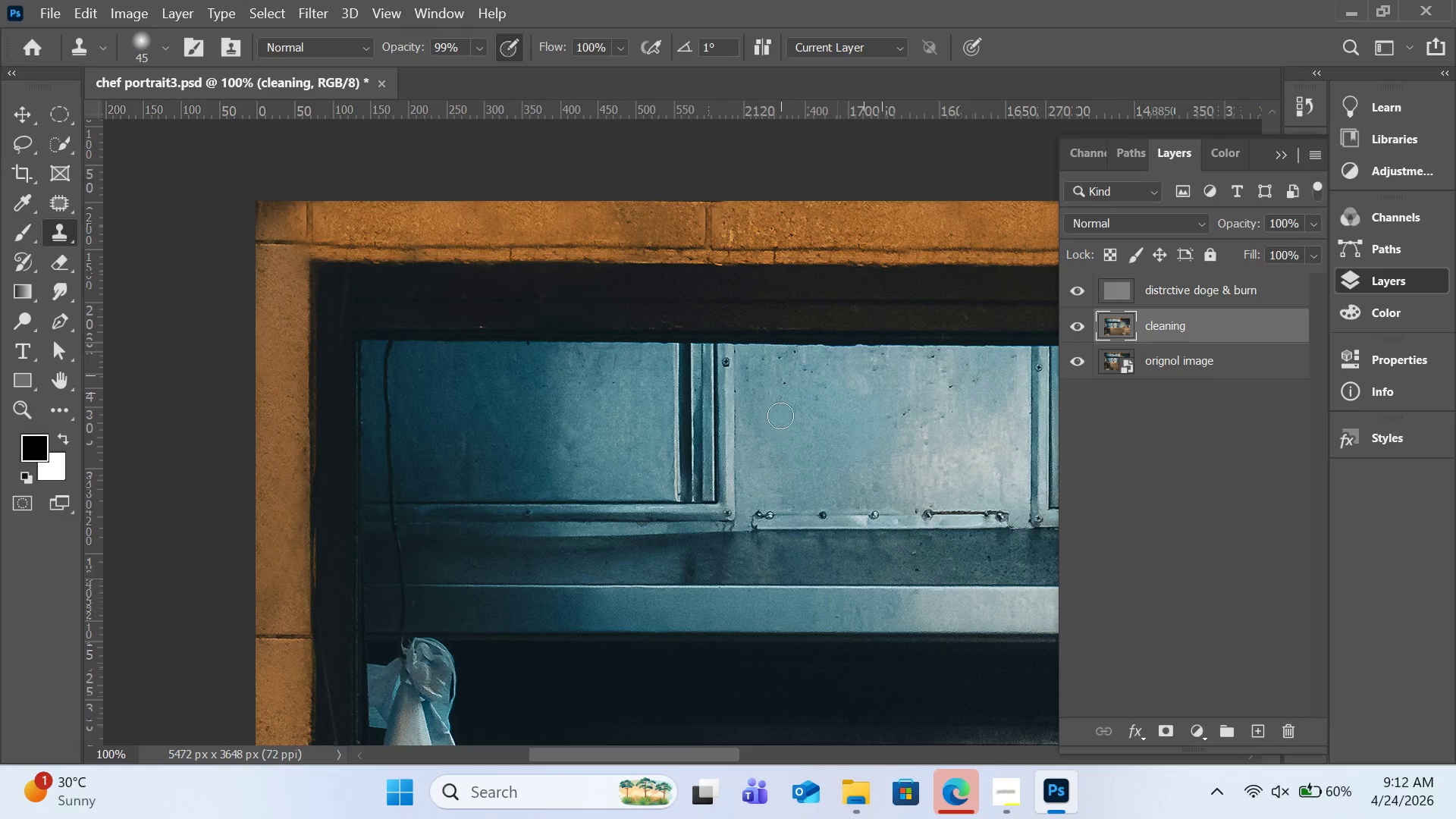 
hold_key(key=AltLeft, duration=0.45)
left_click([784, 405])
 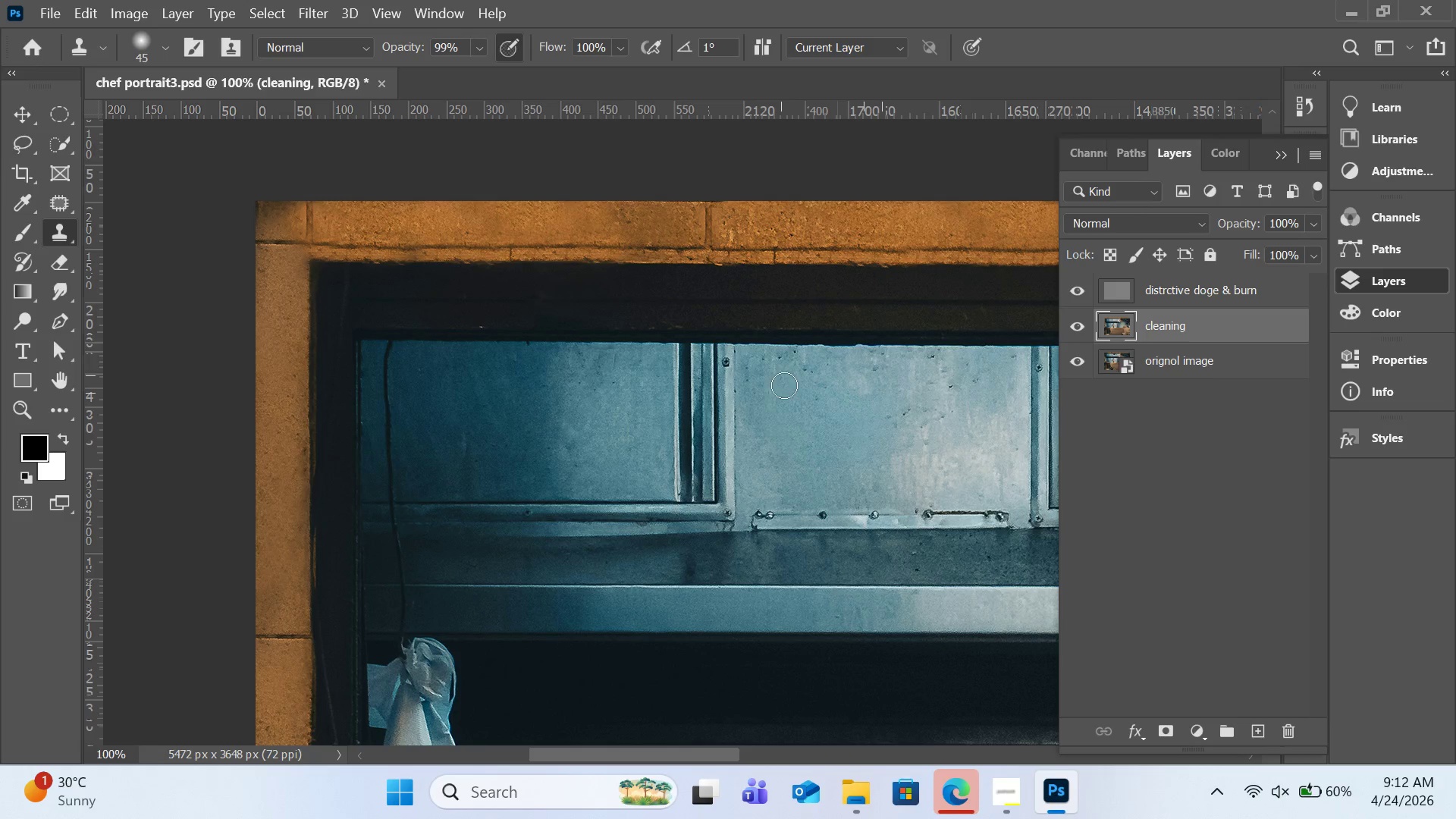 
left_click([784, 385])
 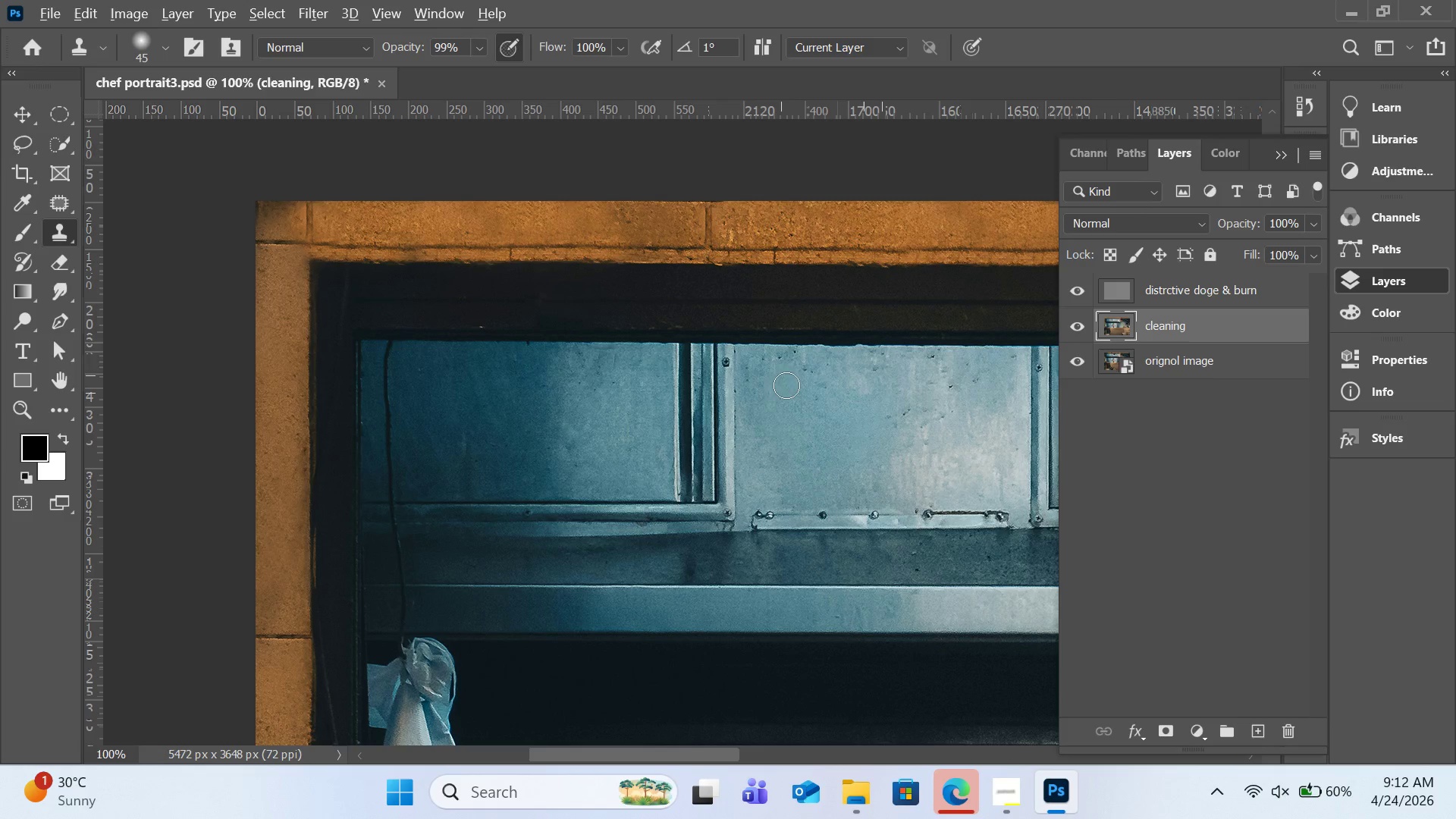 
hold_key(key=AltLeft, duration=1.2)
left_click([857, 373])
 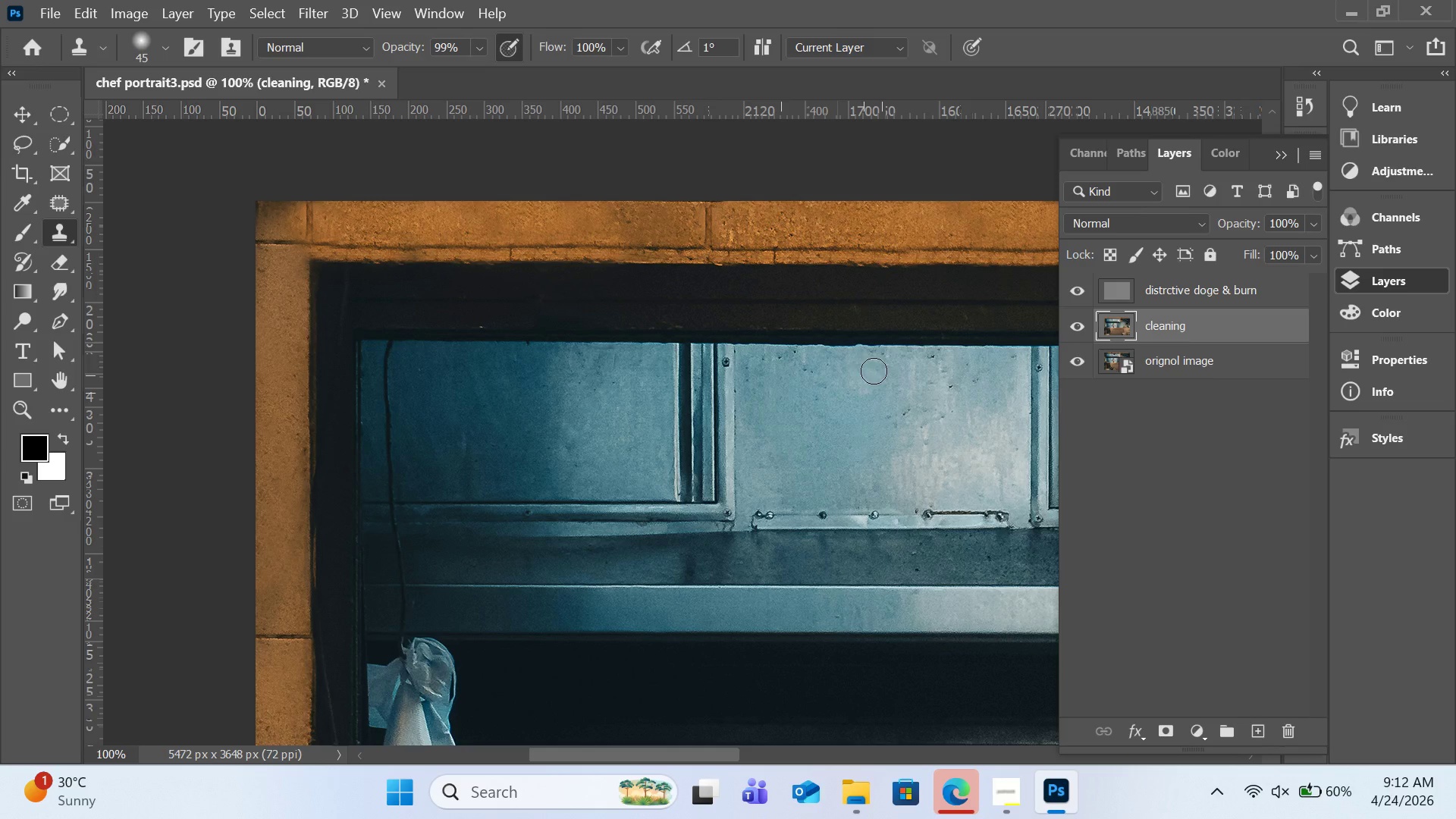 
left_click([874, 371])
 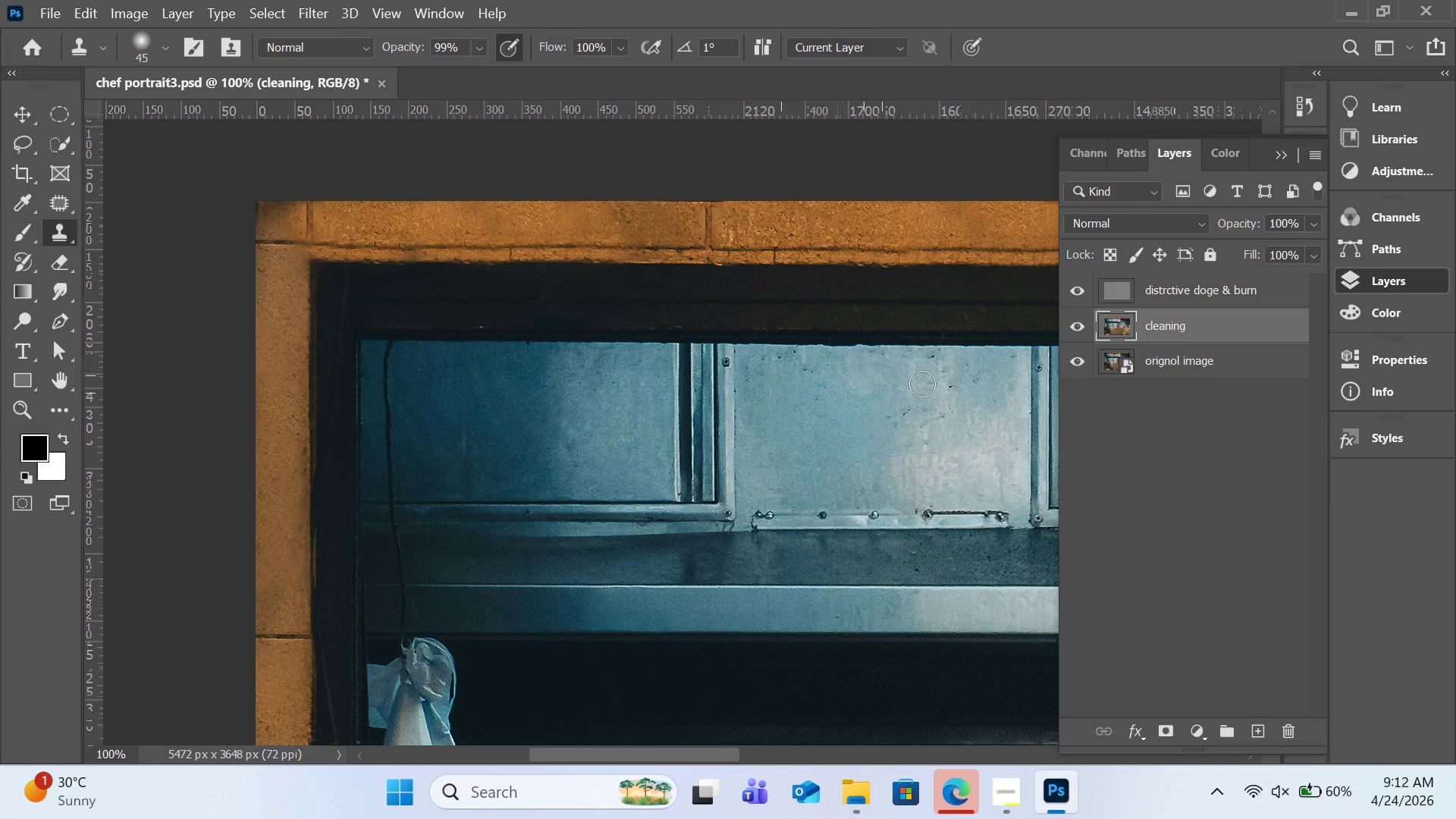 
hold_key(key=AltLeft, duration=0.39)
left_click([922, 384])
 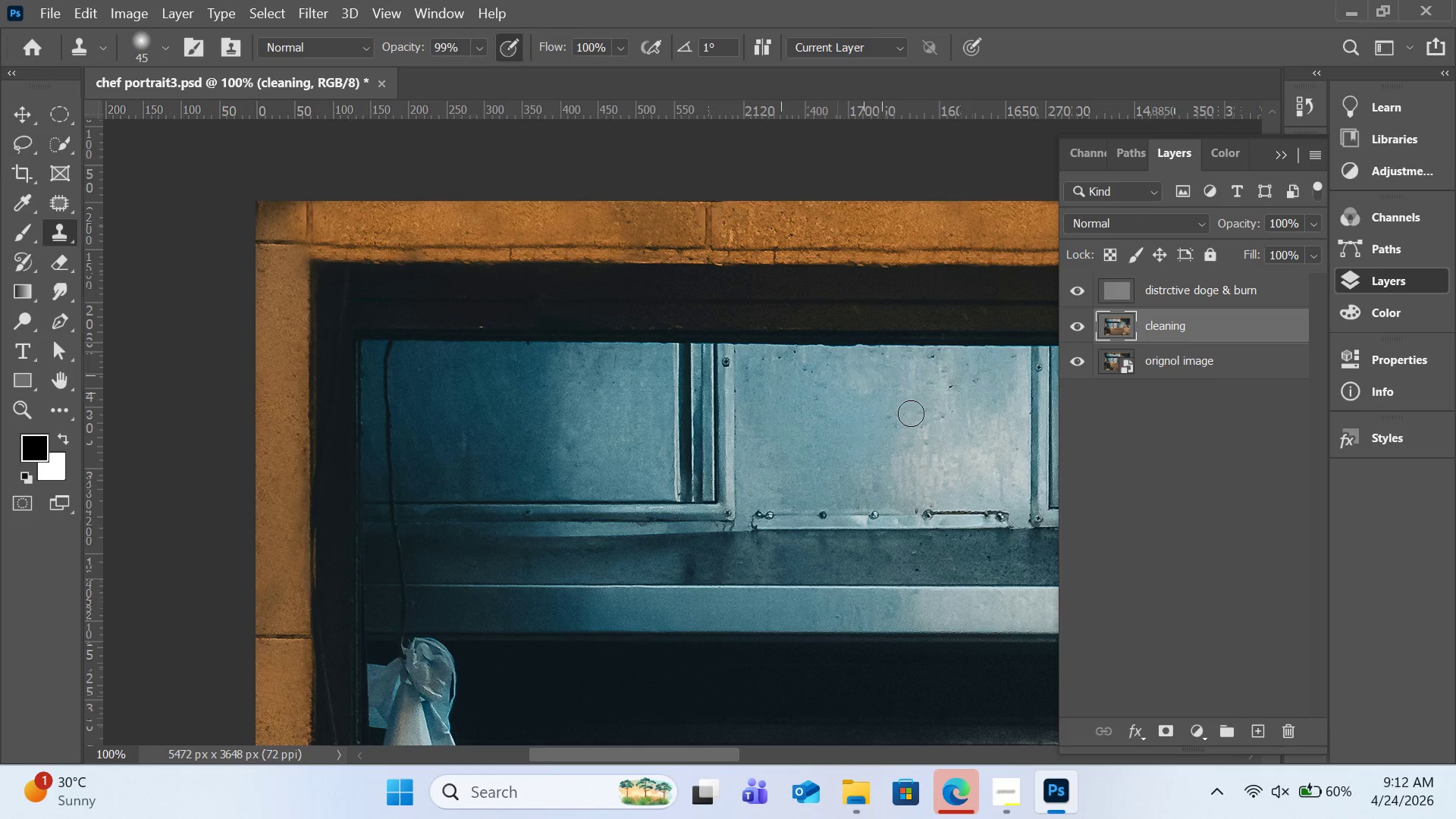 
left_click([911, 413])
 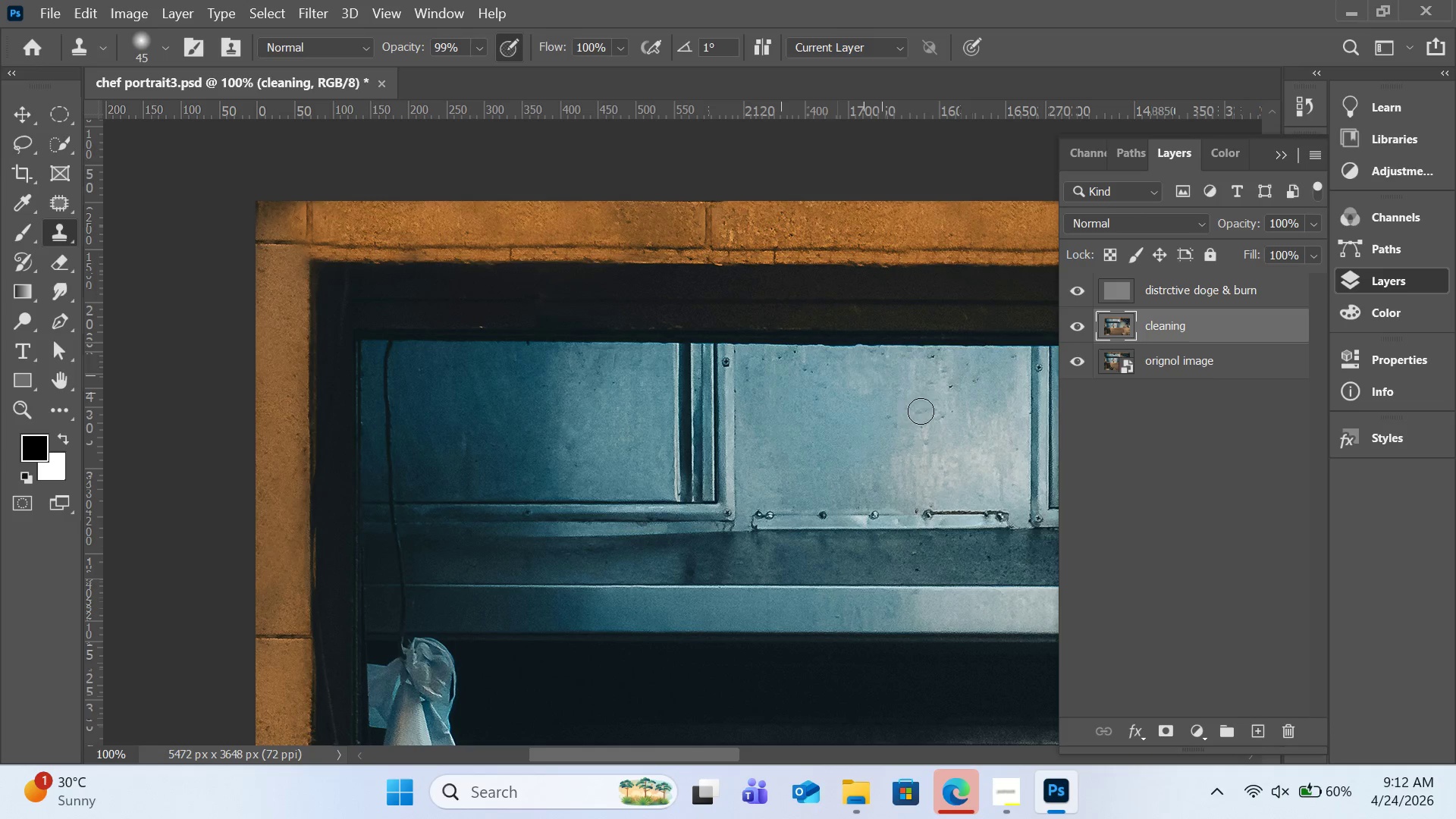 
hold_key(key=AltLeft, duration=0.55)
left_click([927, 394])
 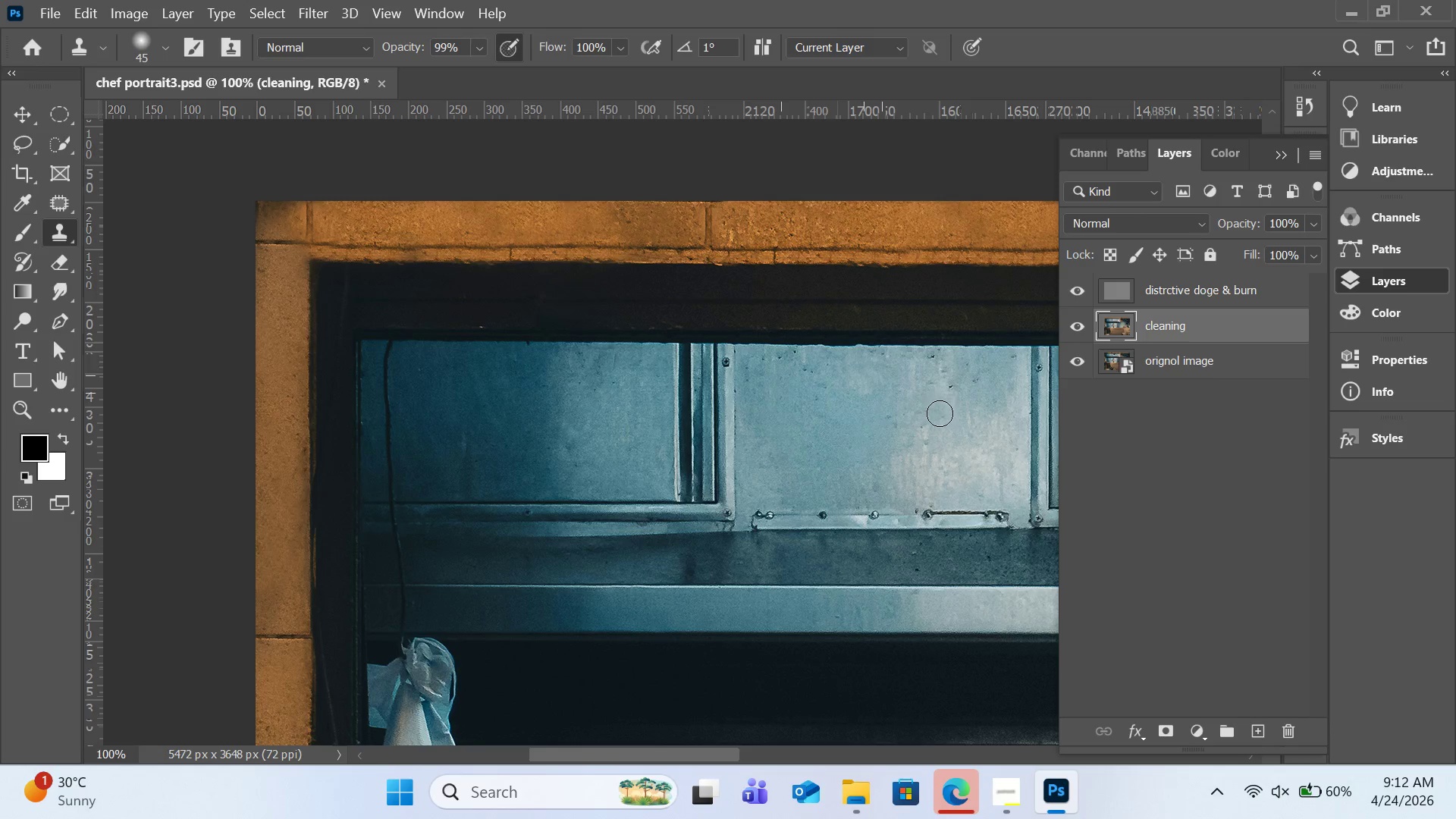 
left_click([940, 413])
 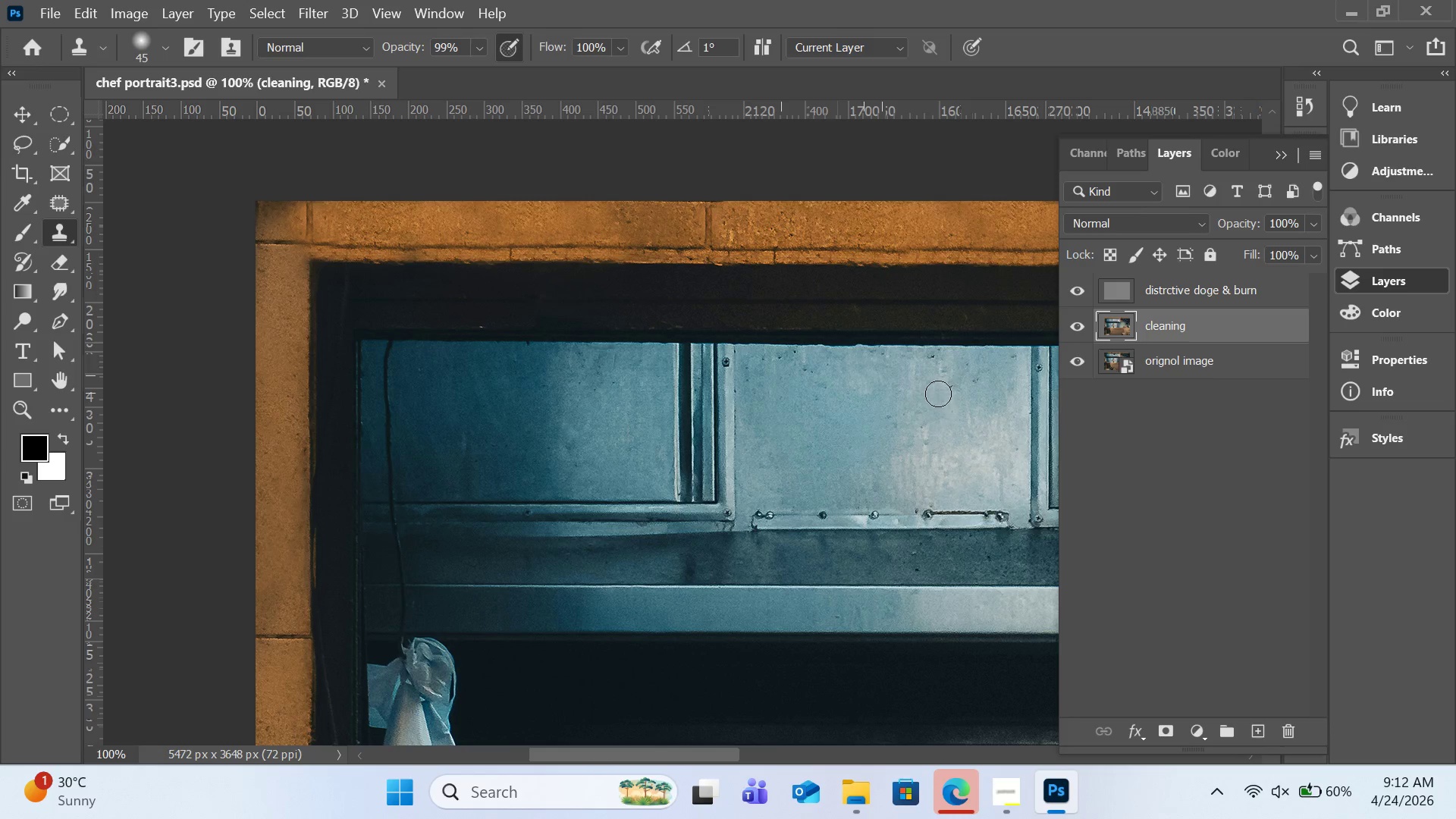 
hold_key(key=AltLeft, duration=0.33)
left_click([924, 392])
 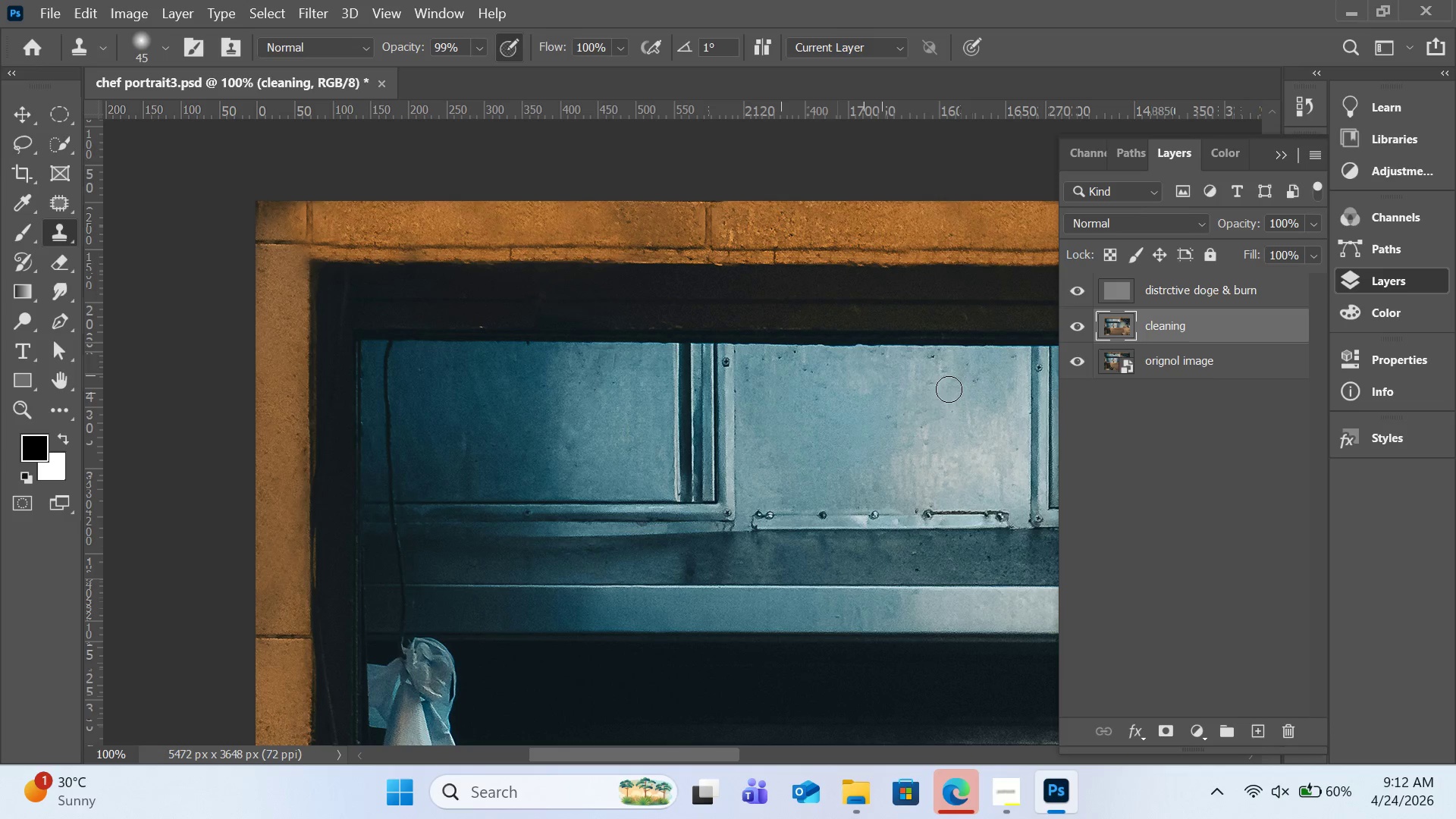 
left_click([949, 389])
 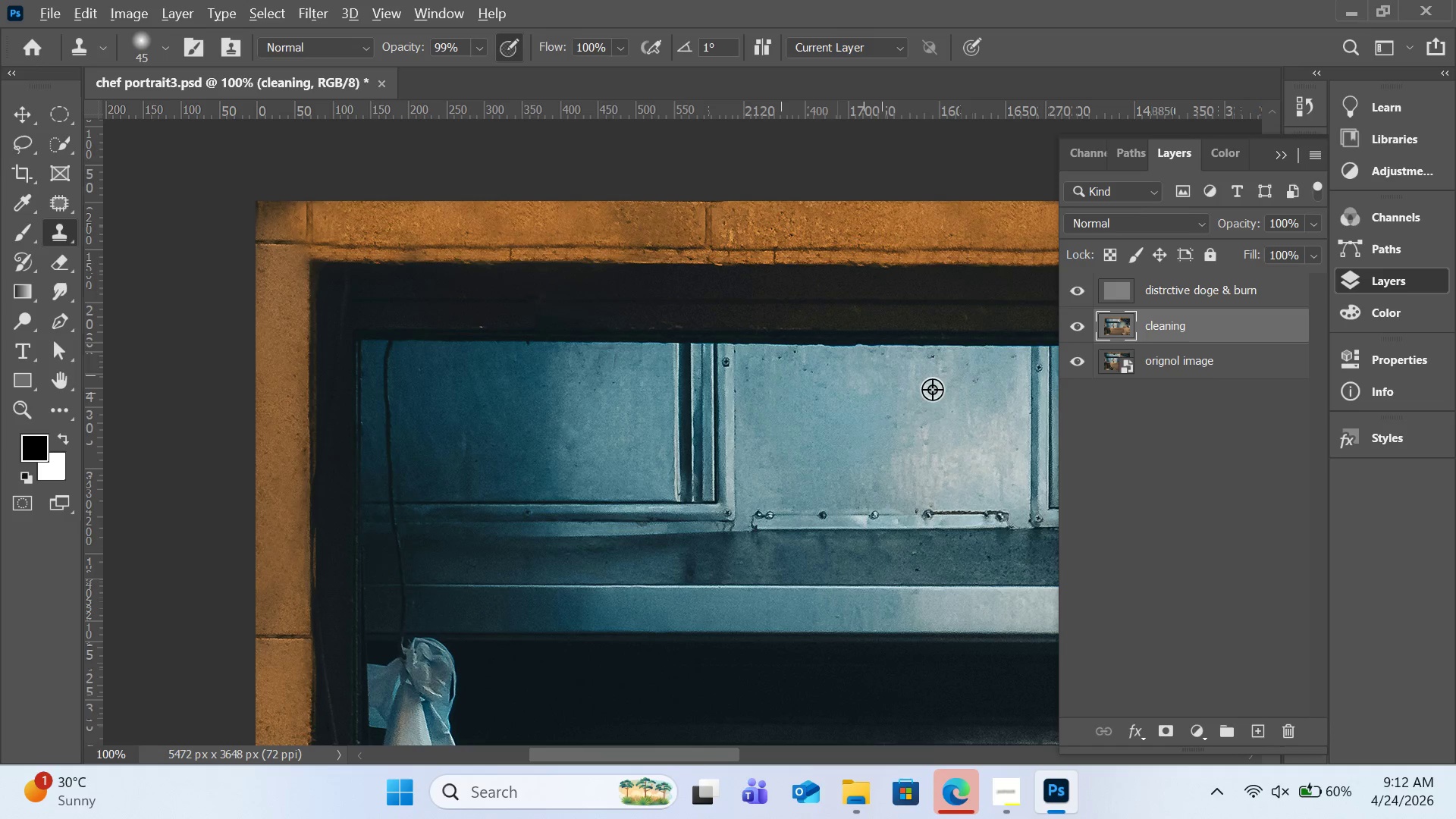 
hold_key(key=AltLeft, duration=0.36)
left_click([921, 391])
 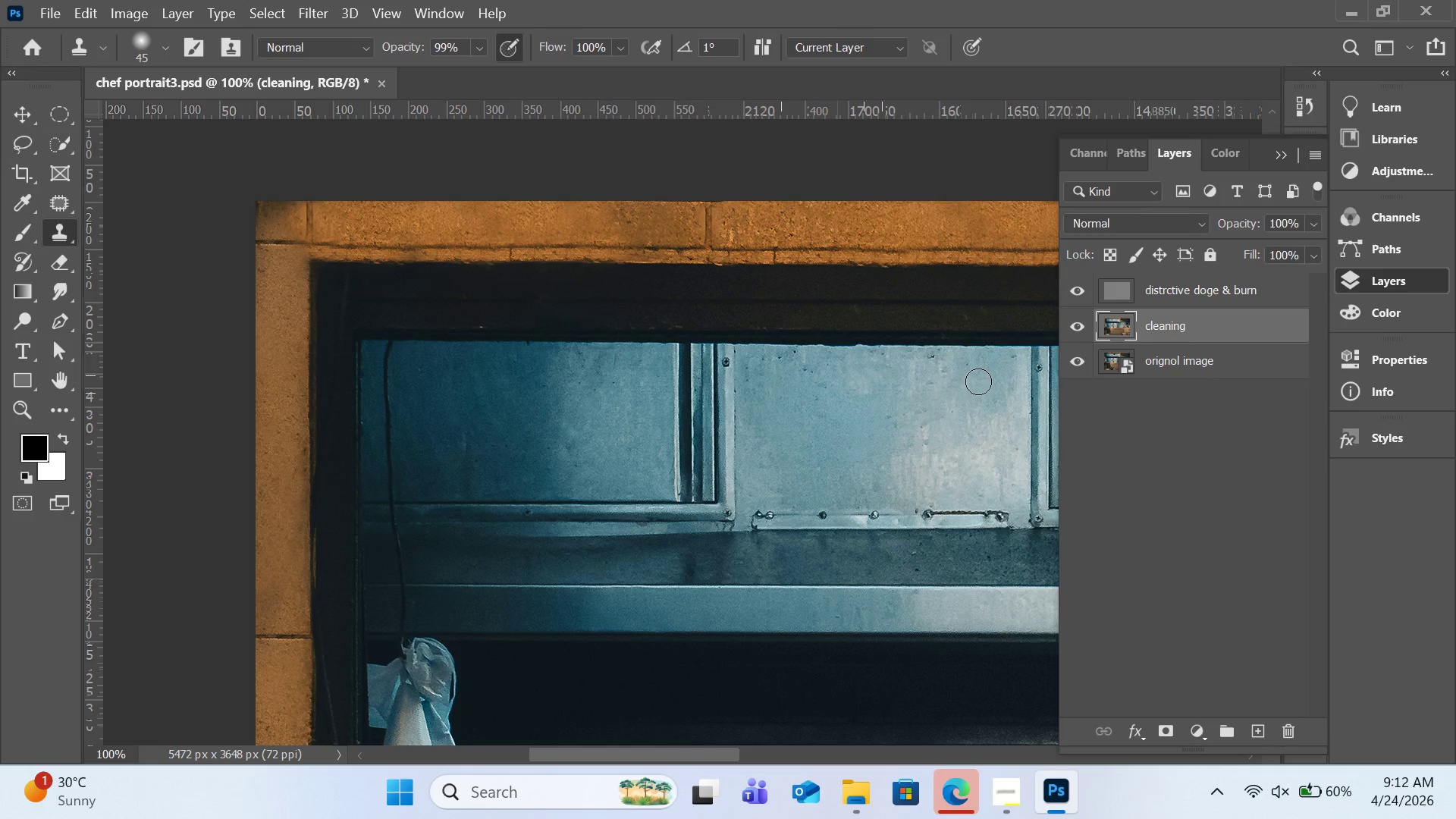 
left_click([978, 381])
 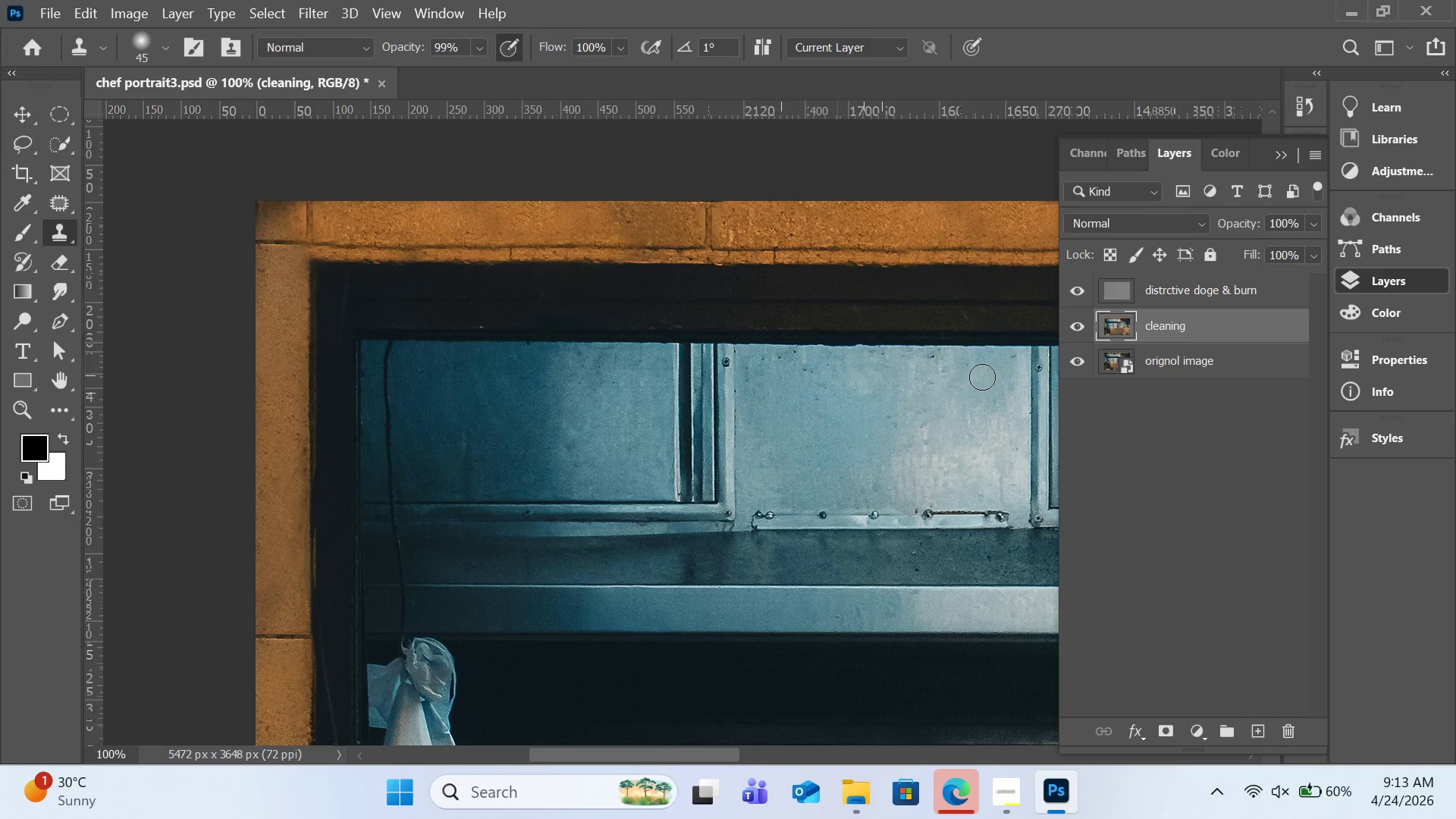 
hold_key(key=AltLeft, duration=0.48)
left_click([910, 374])
 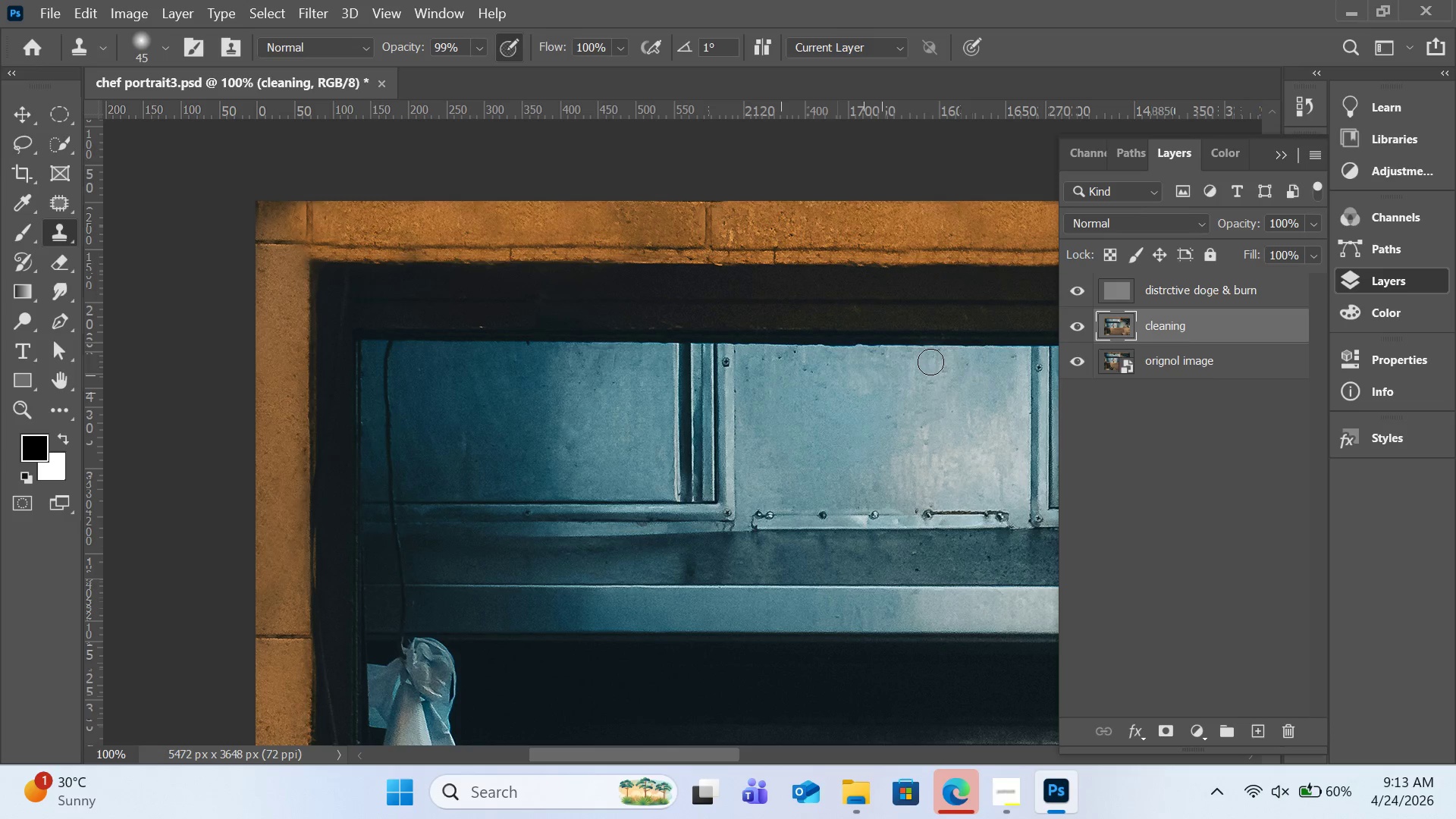 
left_click([930, 362])
 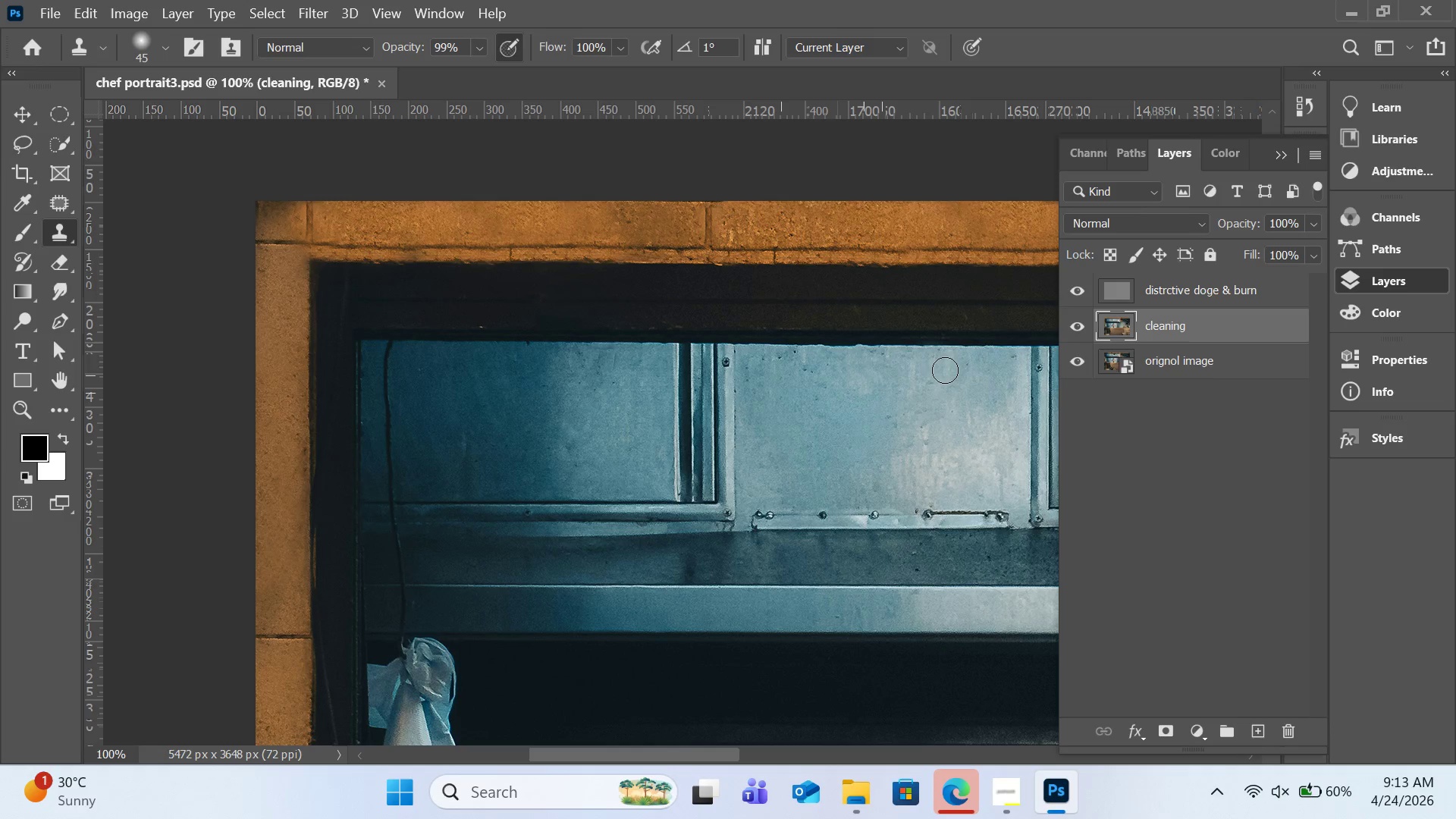 
left_click([945, 370])
 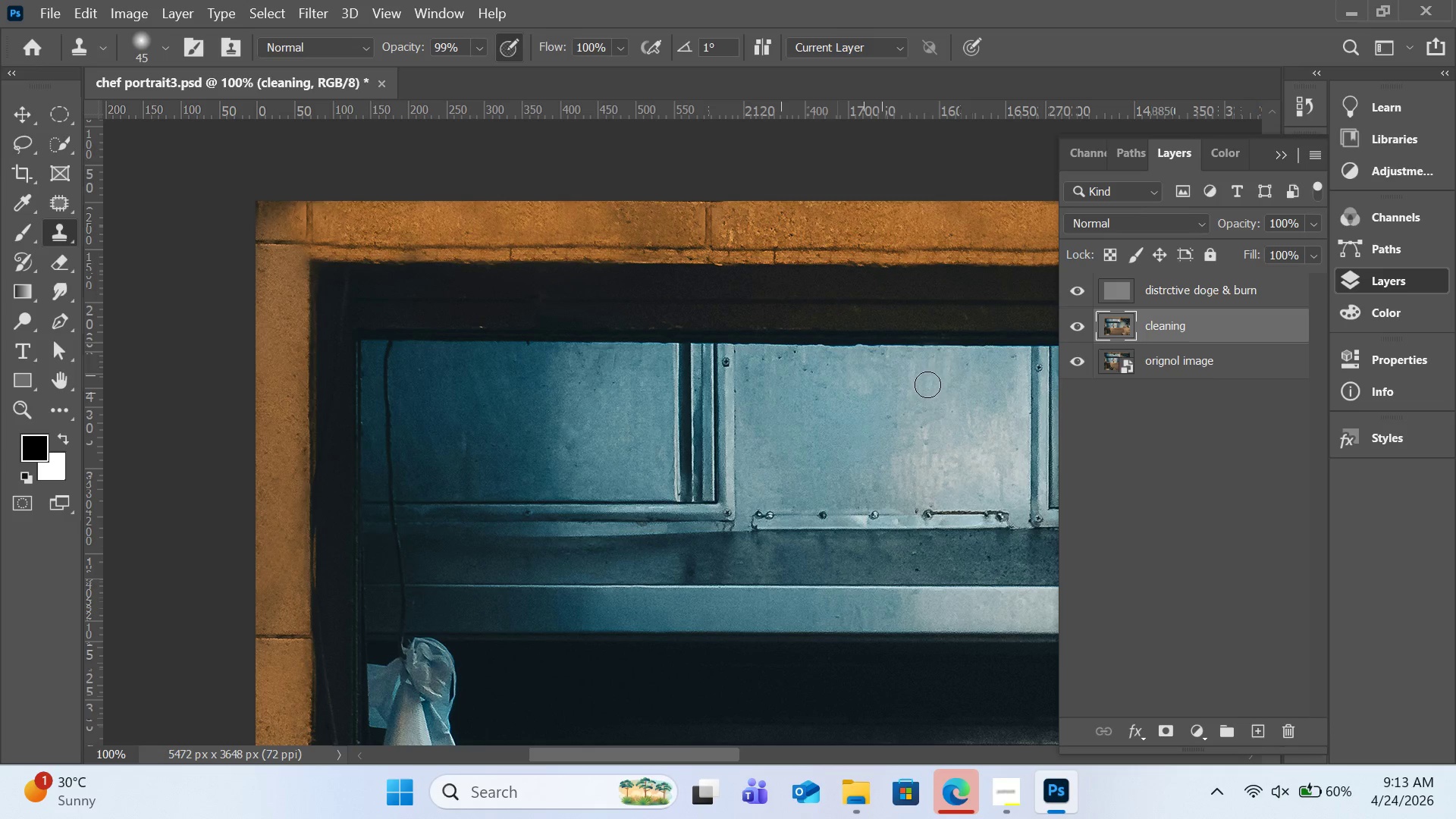 
left_click([927, 384])
 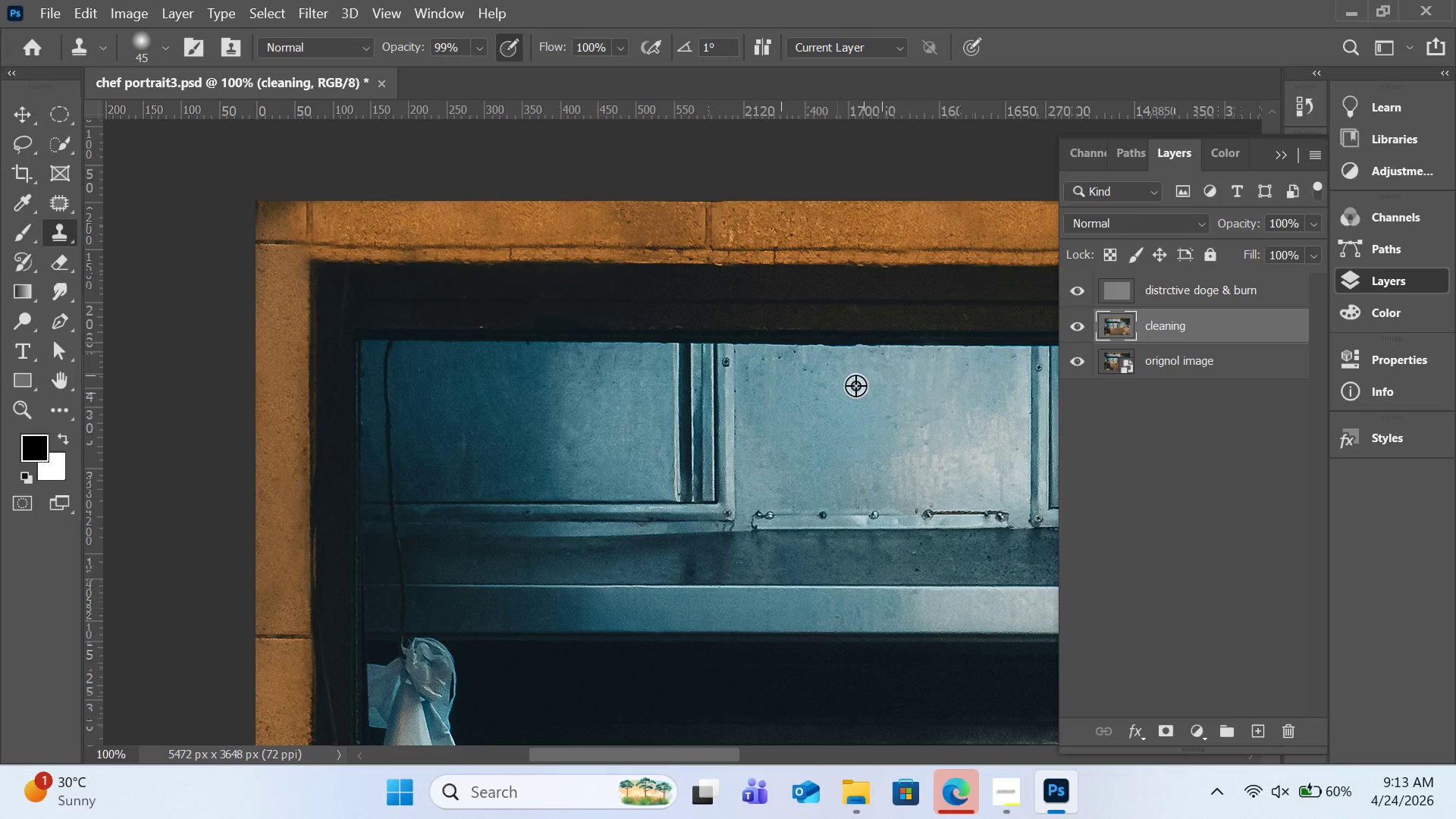 
hold_key(key=AltLeft, duration=0.64)
left_click([847, 381])
 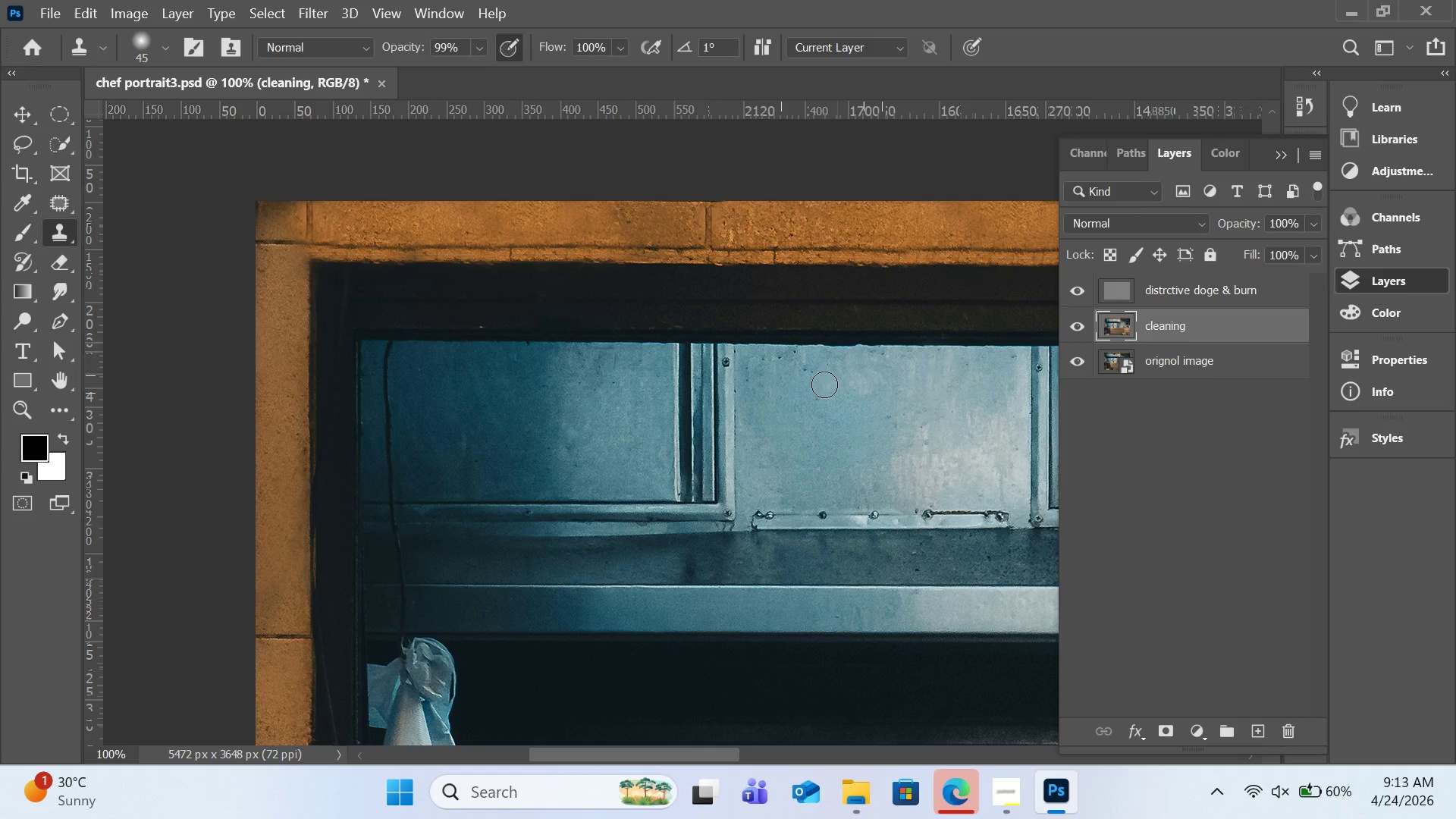 
left_click([824, 384])
 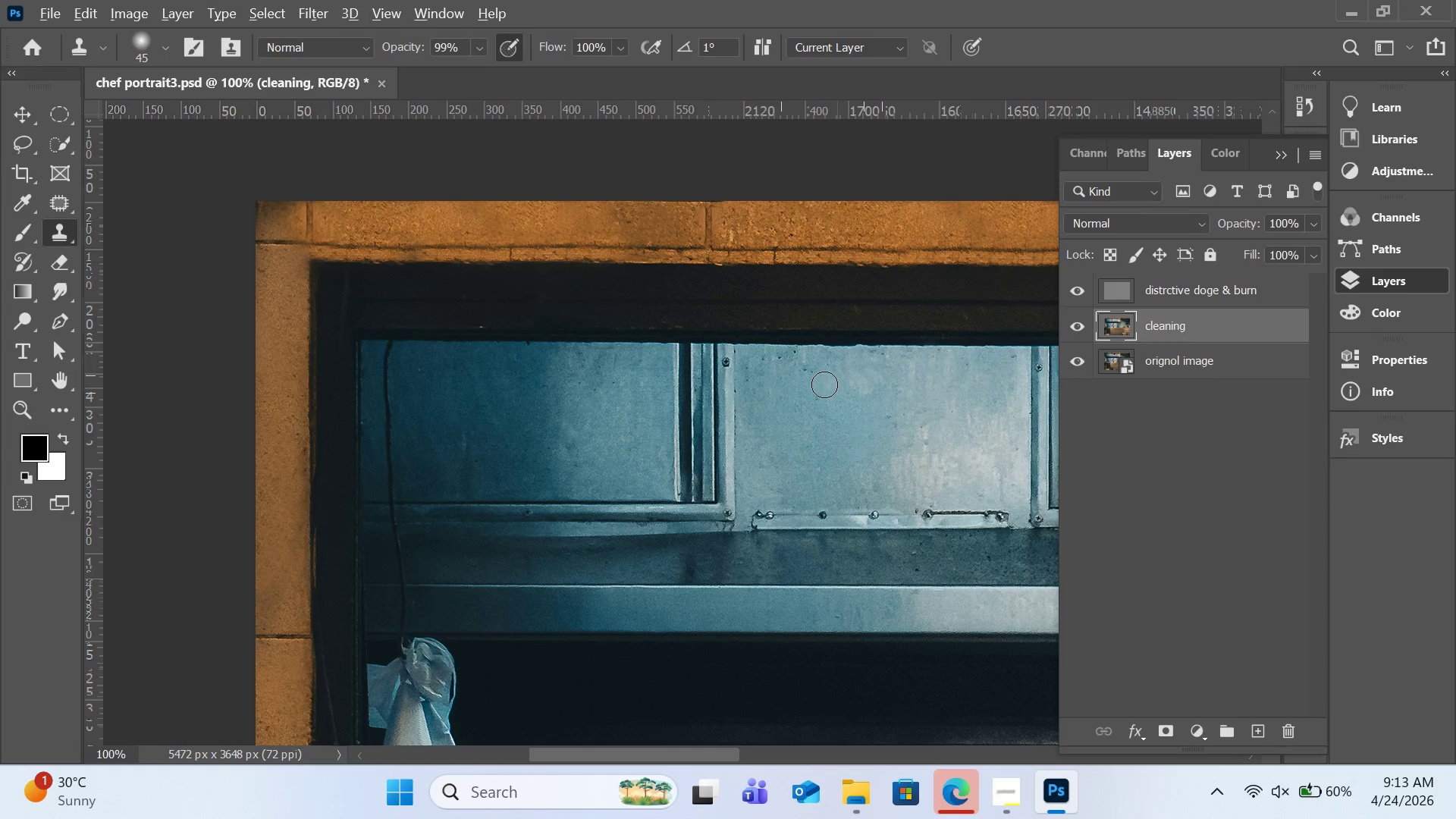 
hold_key(key=AltLeft, duration=0.59)
left_click([821, 383])
 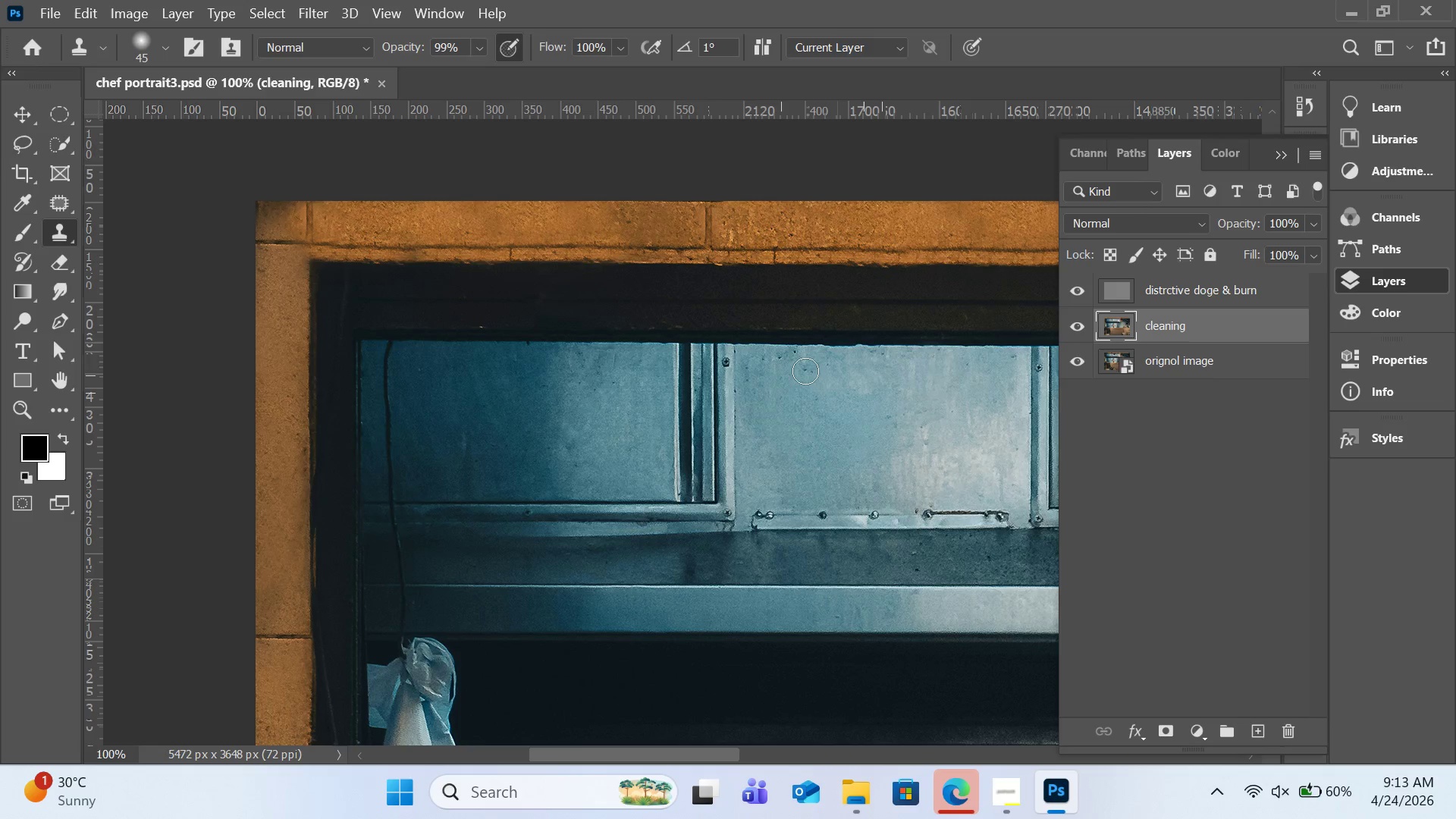 
left_click([805, 371])
 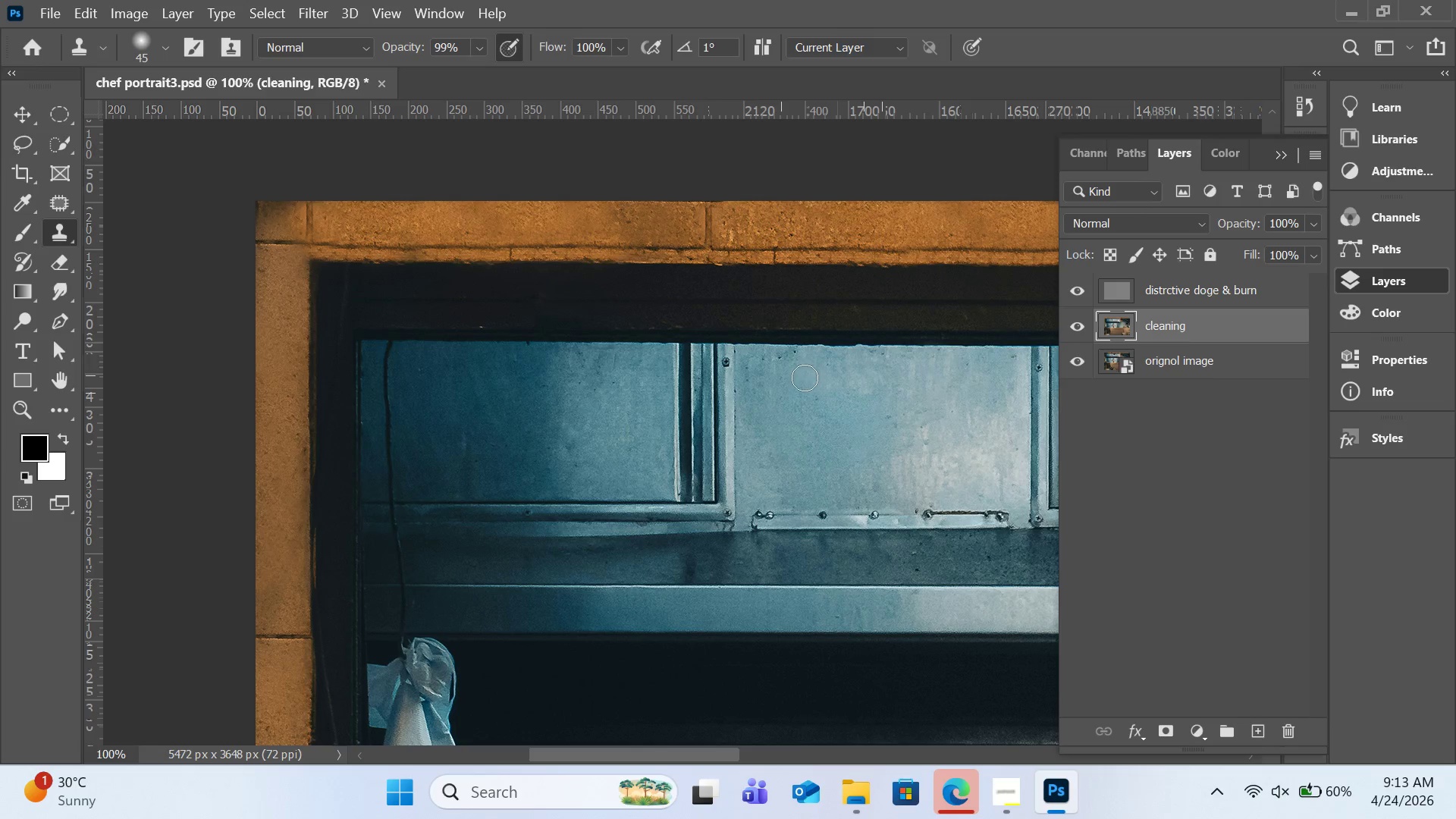 
hold_key(key=AltLeft, duration=3.36)
 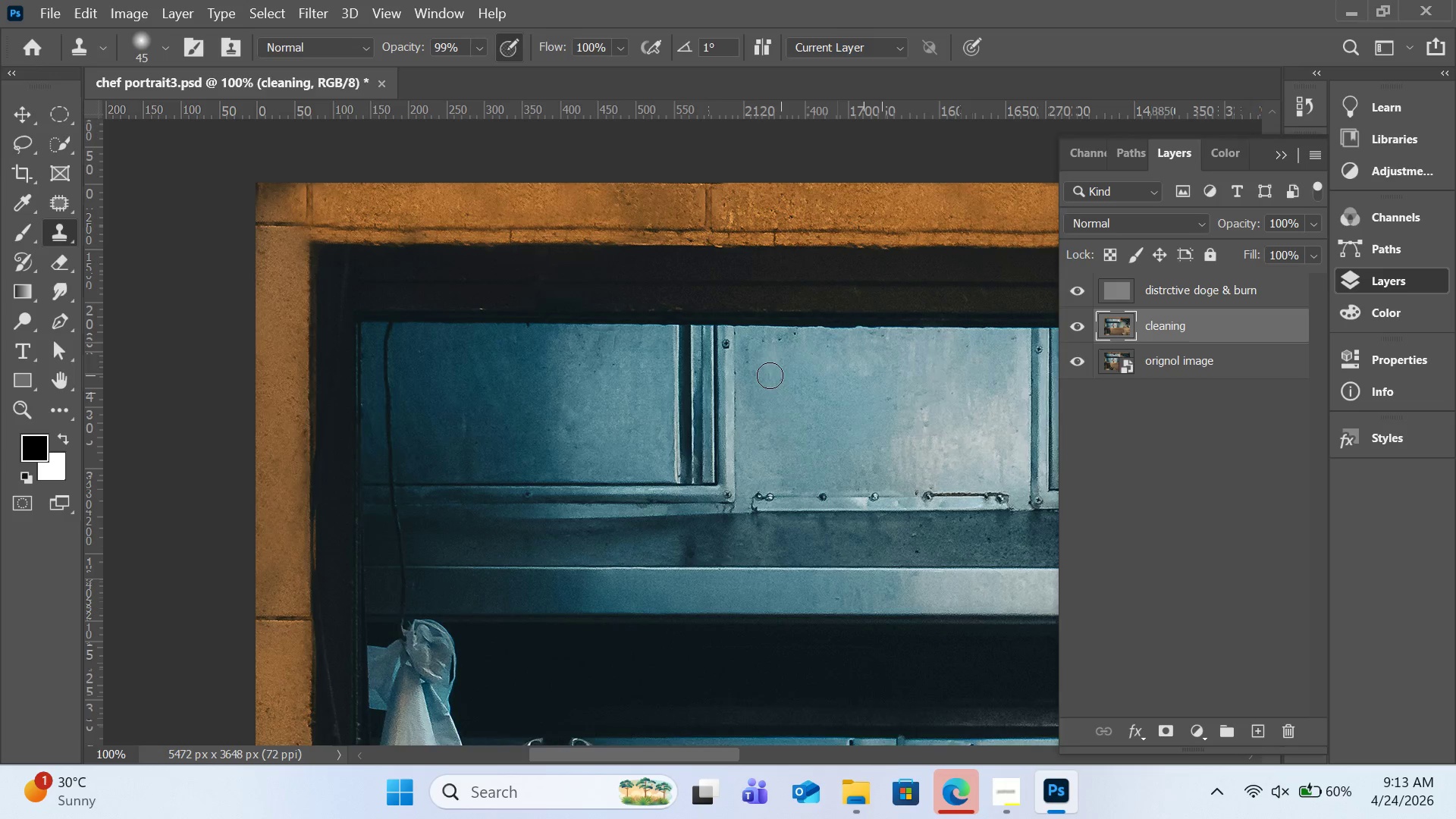 
scroll: coordinate [770, 375], scroll_direction: down, amount: 4.0
 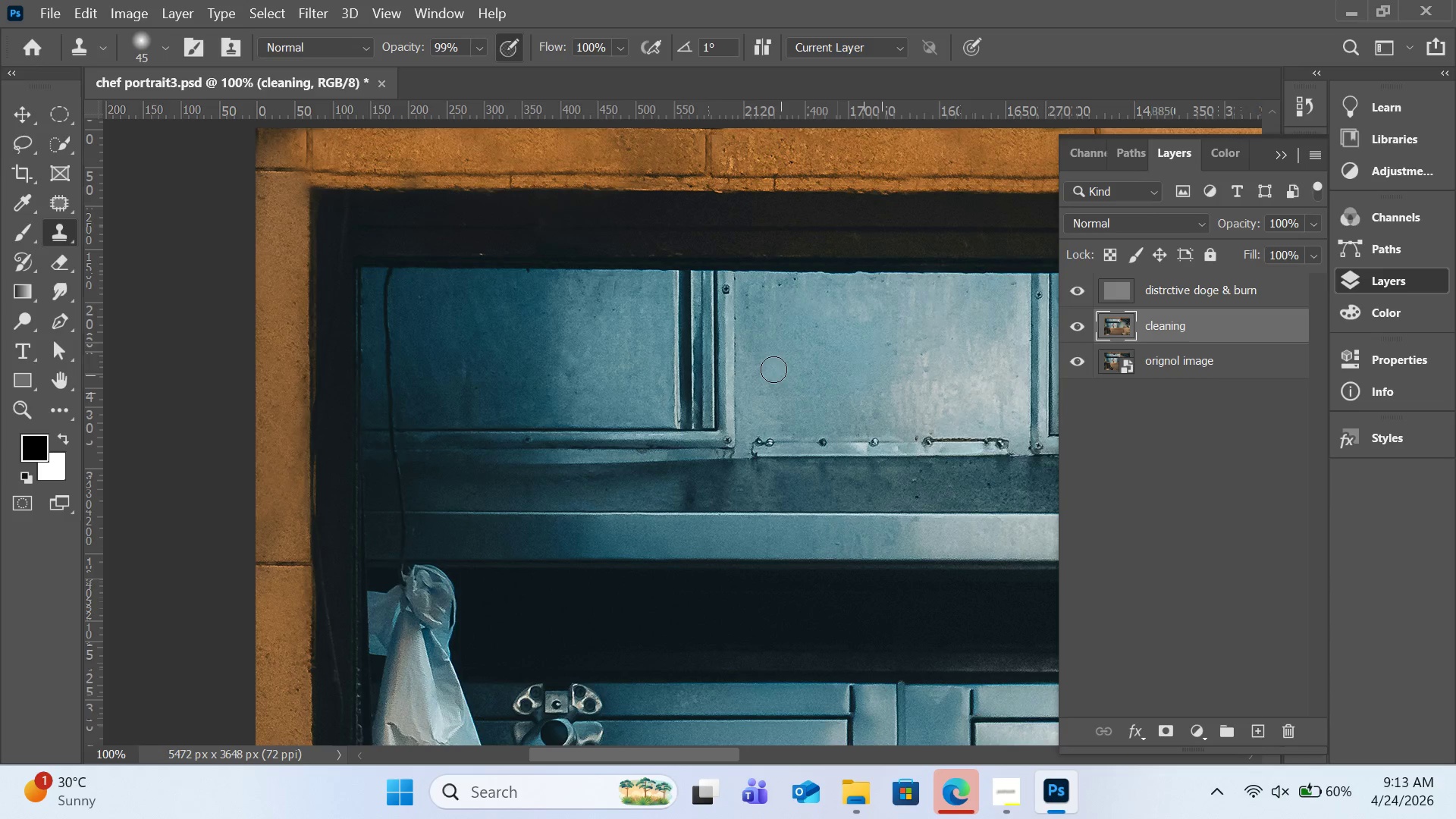 
scroll: coordinate [774, 369], scroll_direction: up, amount: 3.0
 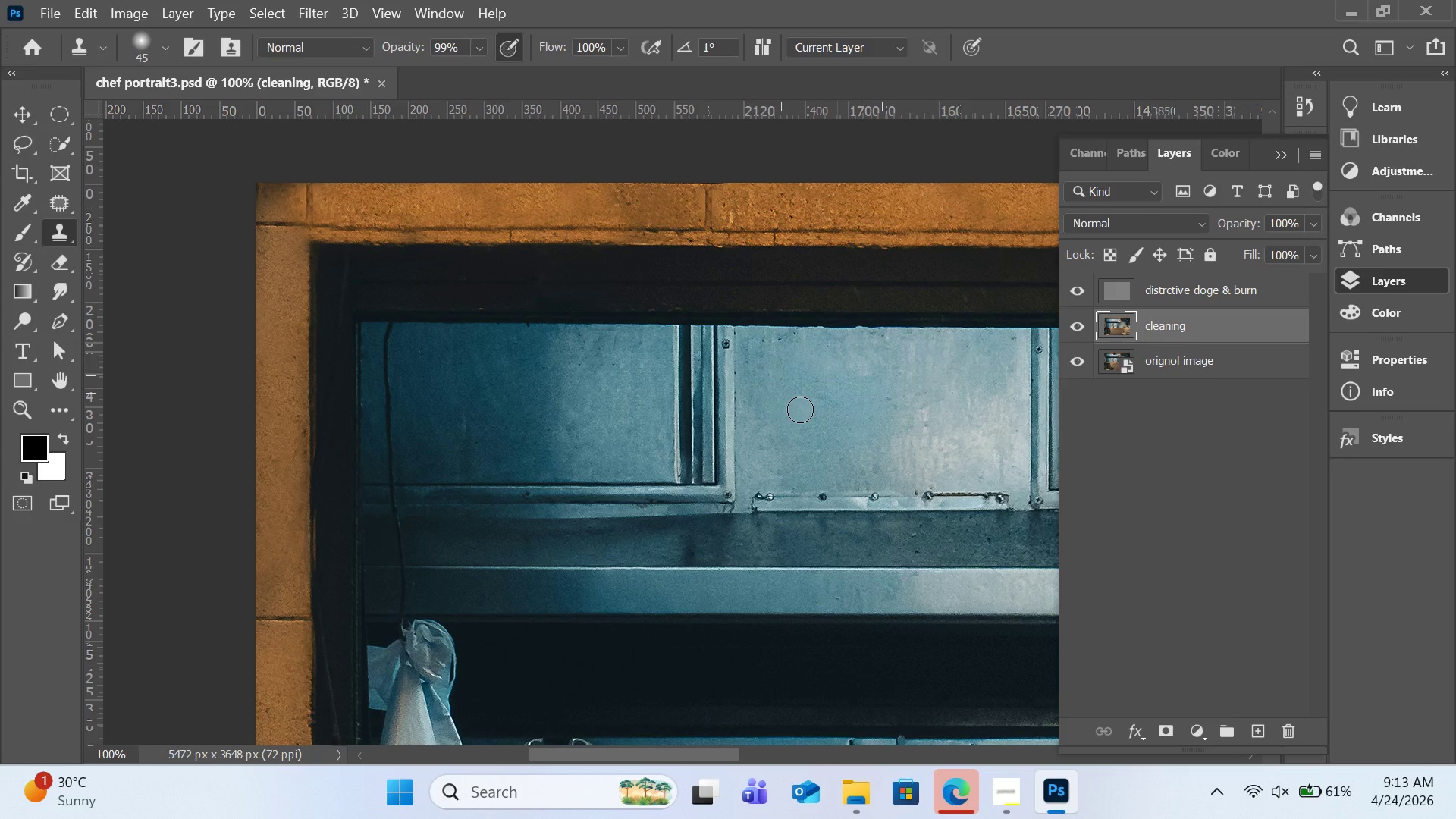 
key(Control+0)
 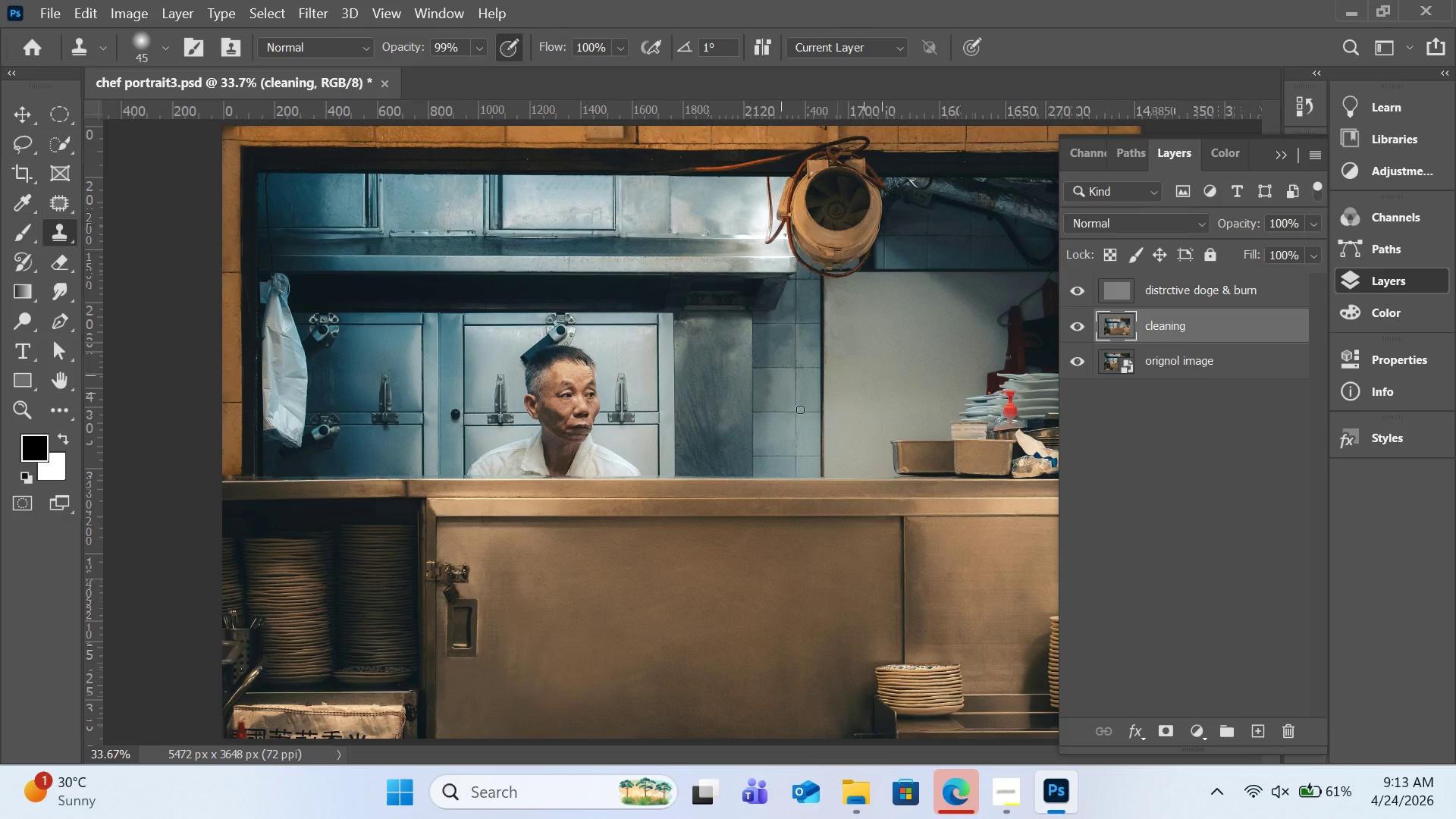 
wait(7.7)
 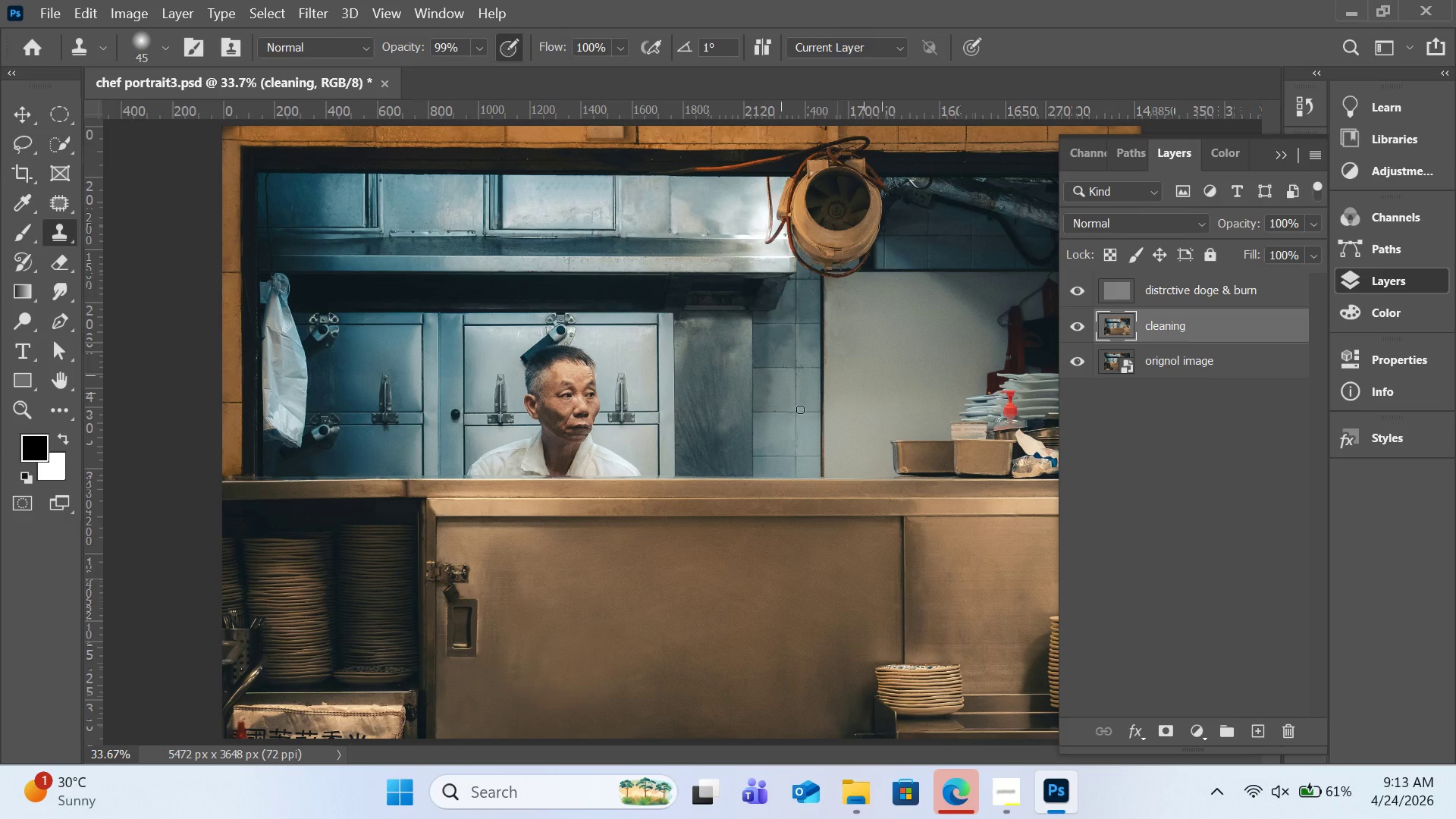 
left_click([1079, 331])
 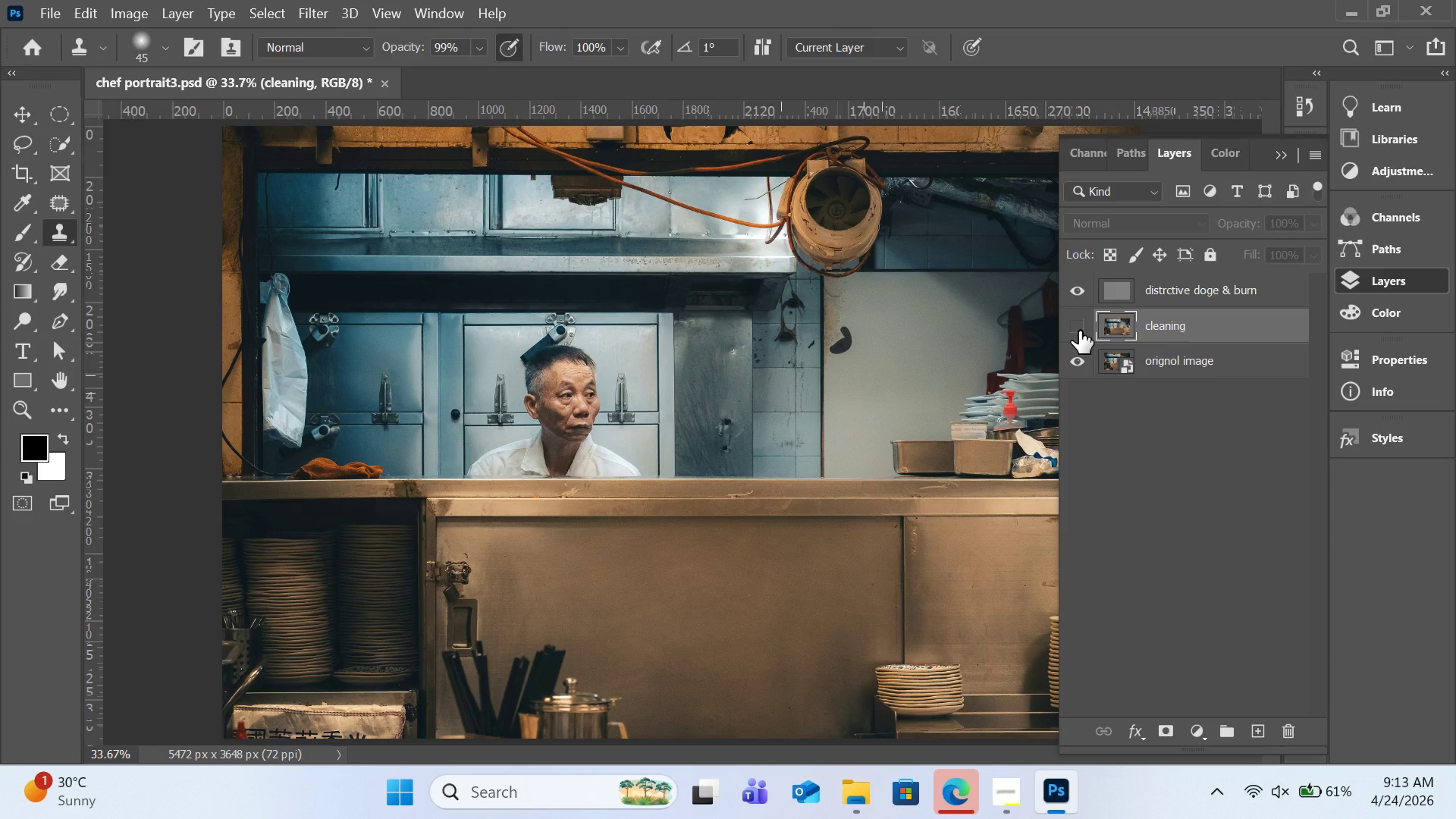 
left_click([1079, 331])
 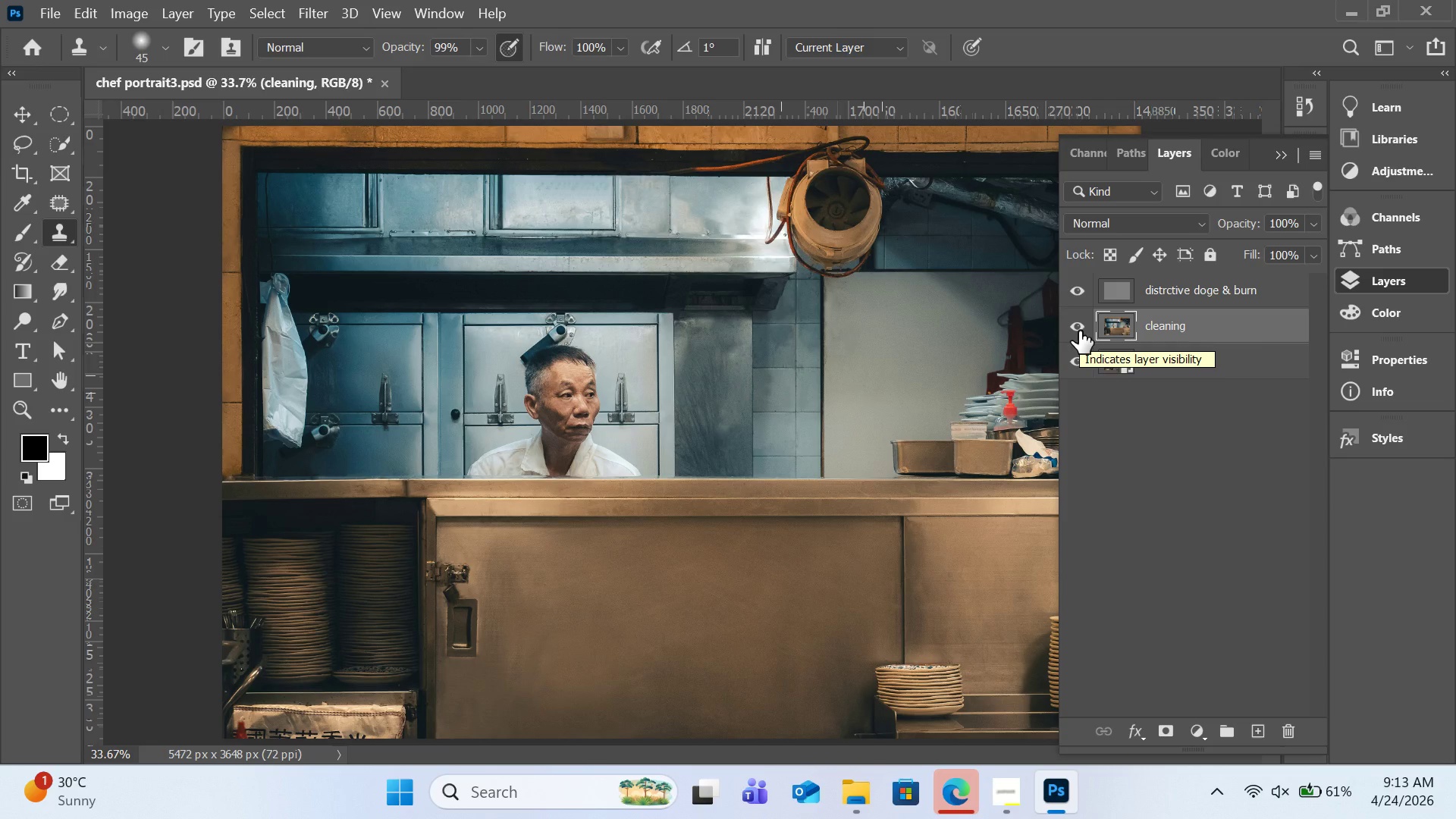 
left_click([1079, 331])
 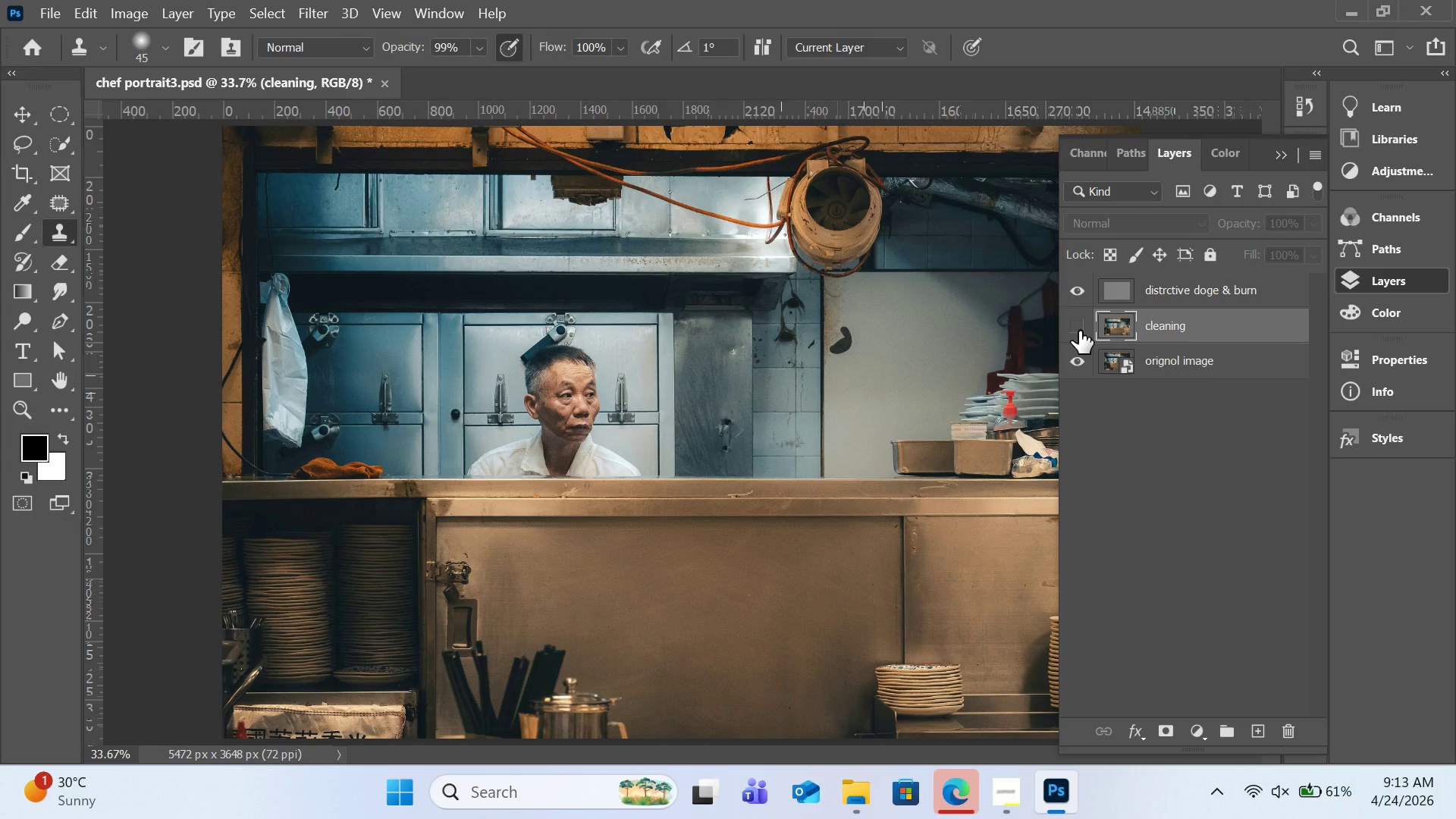 
left_click([1079, 331])
 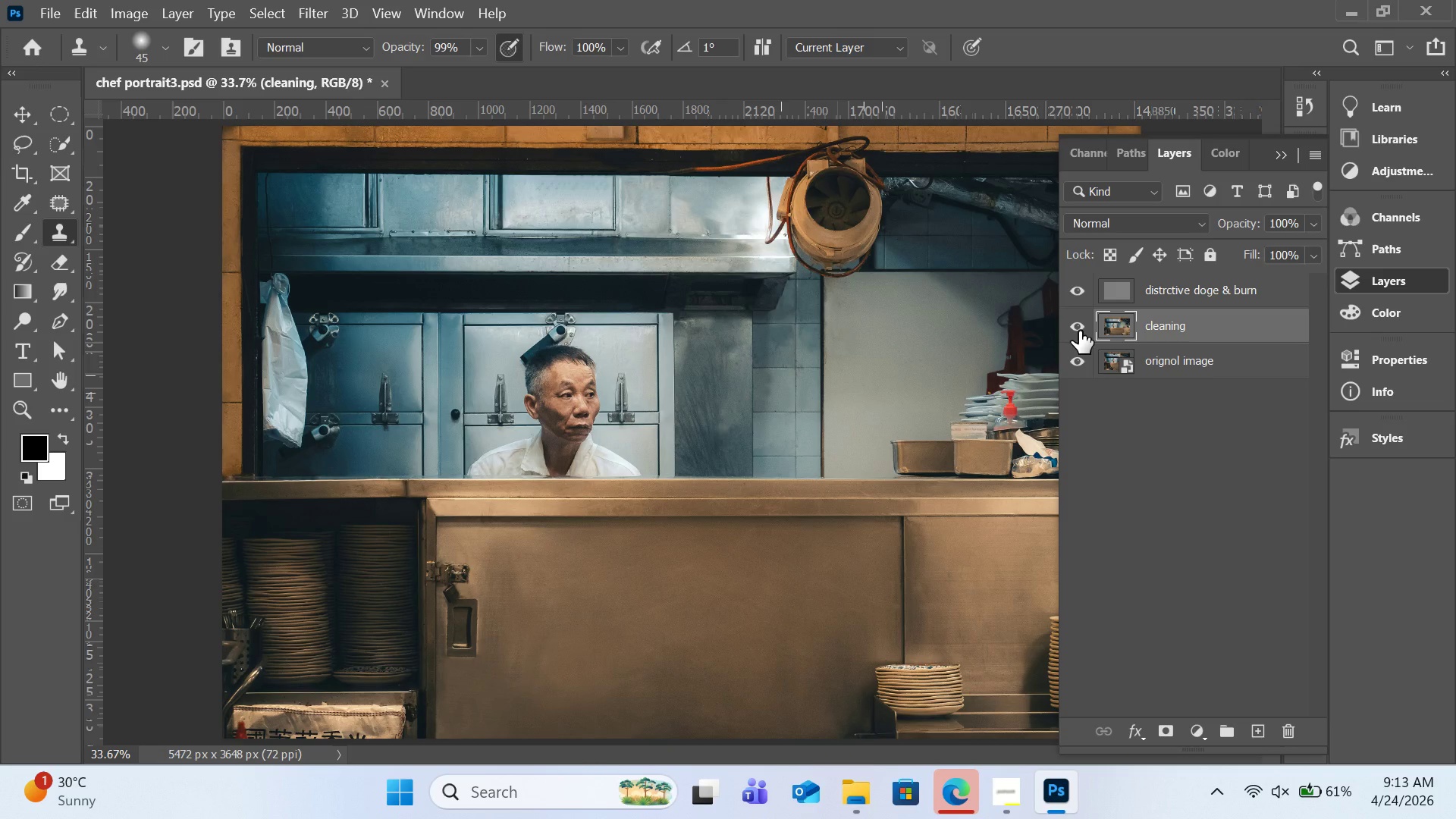 
left_click([1079, 331])
 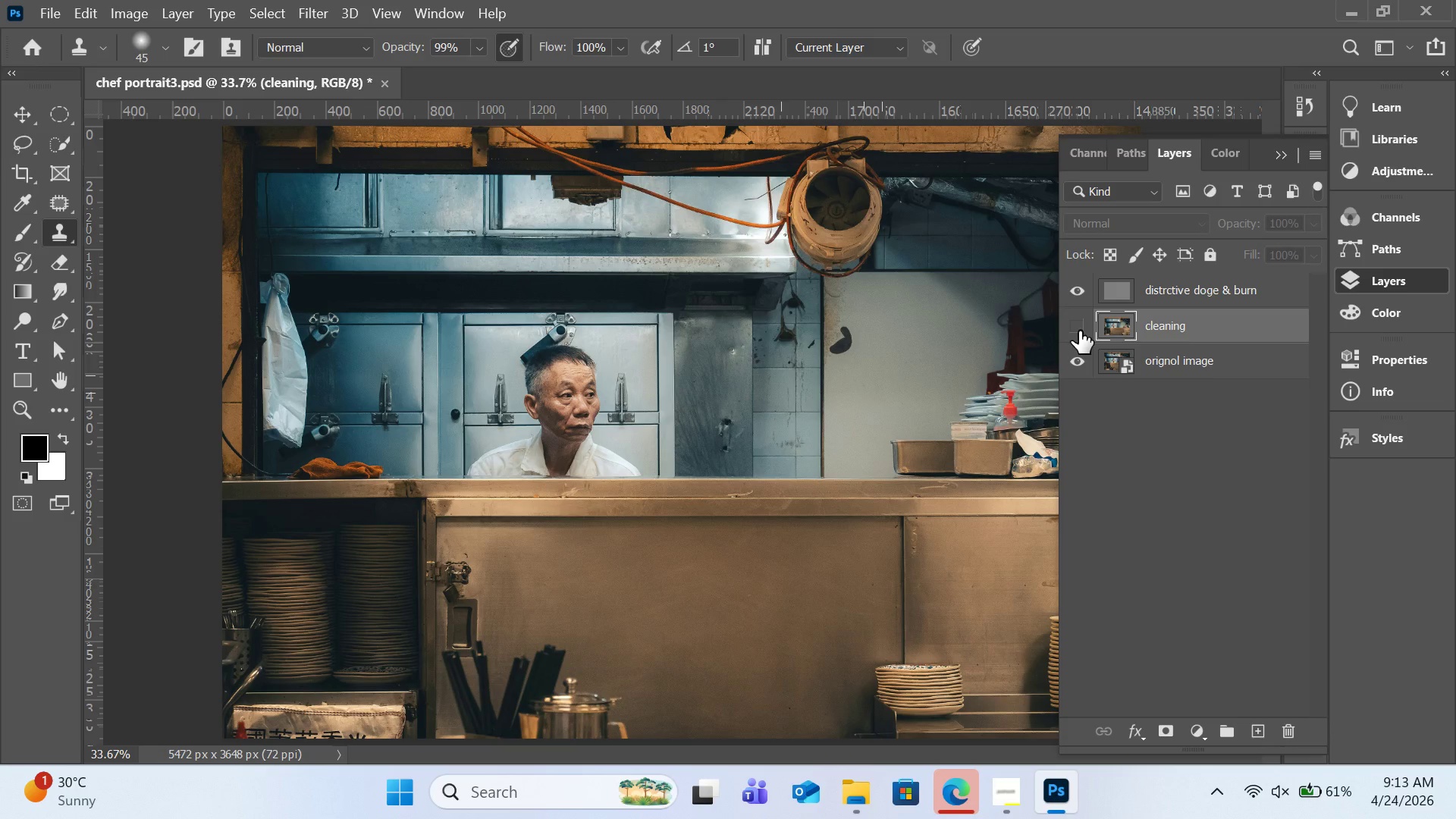 
left_click([1079, 331])
 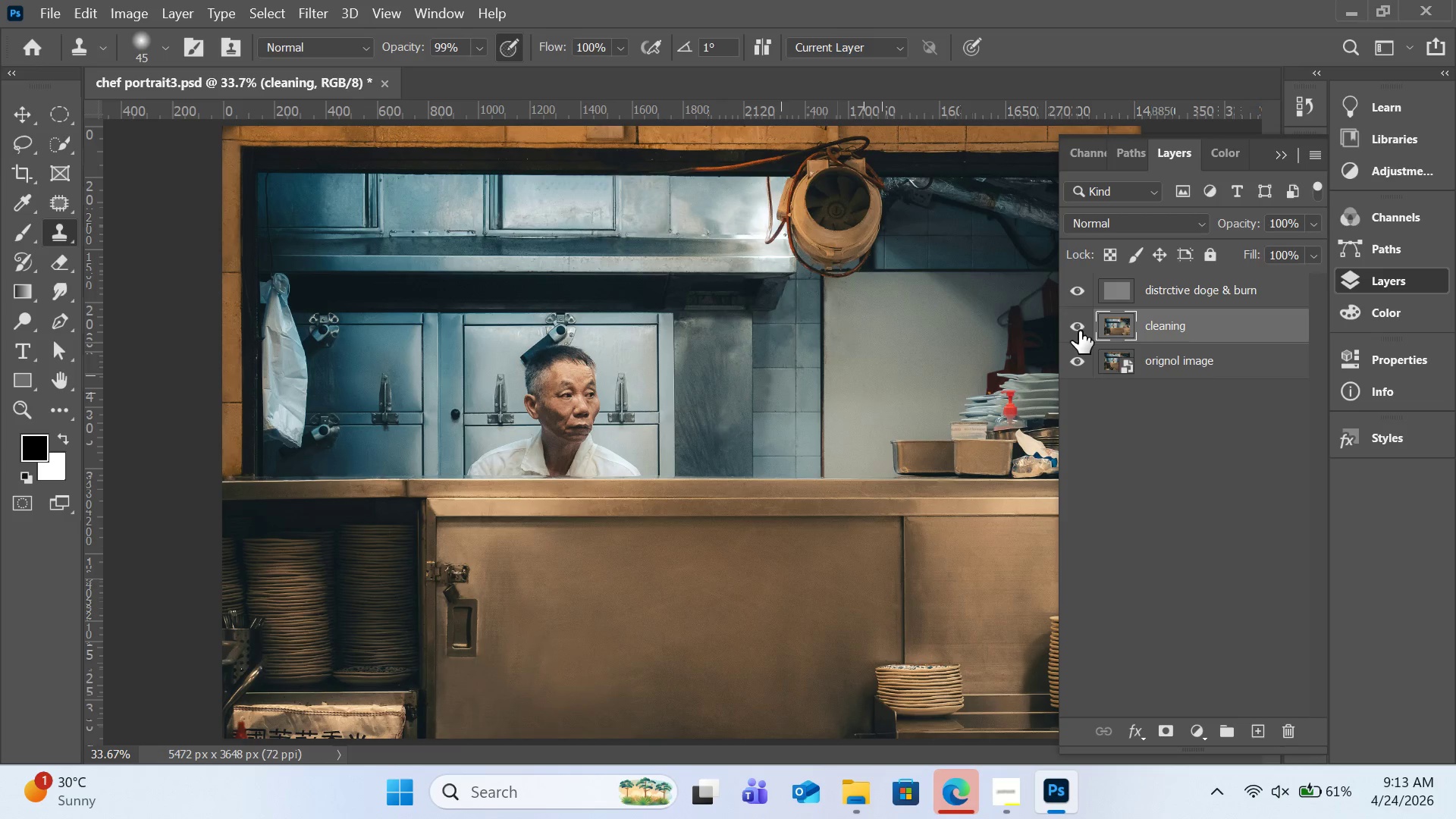 
left_click([1079, 331])
 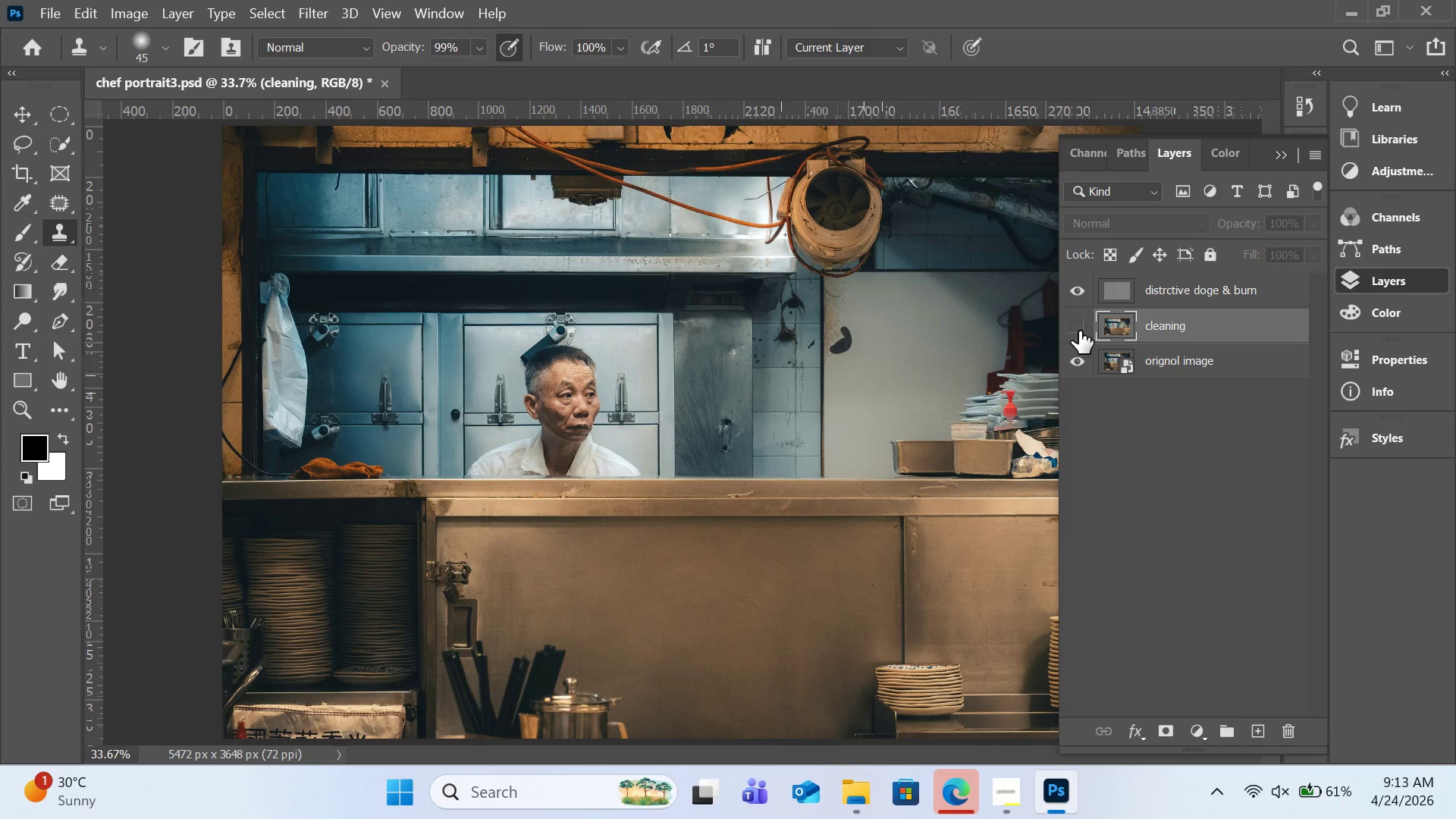 
left_click([1079, 331])
 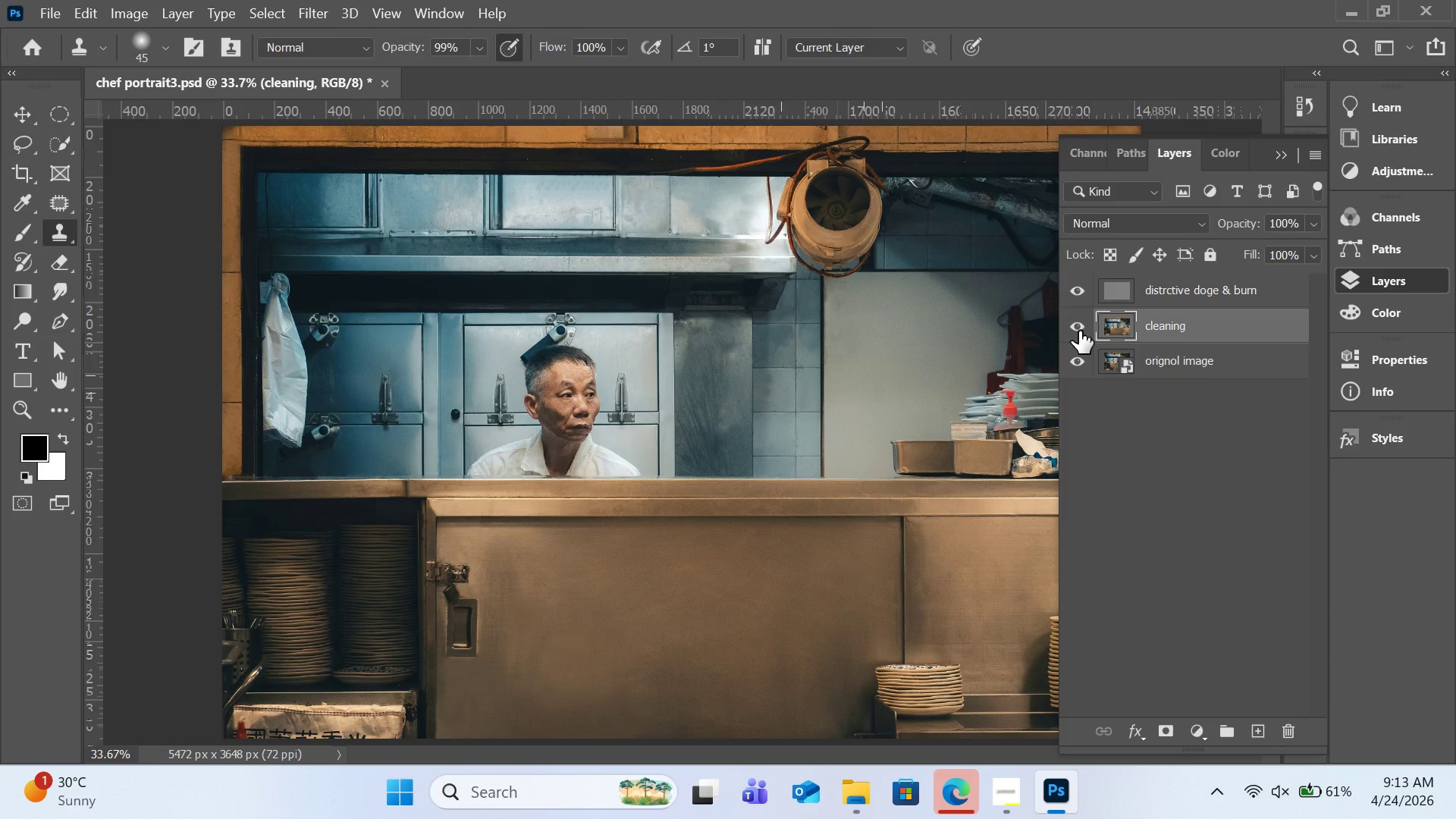 
left_click([1079, 331])
 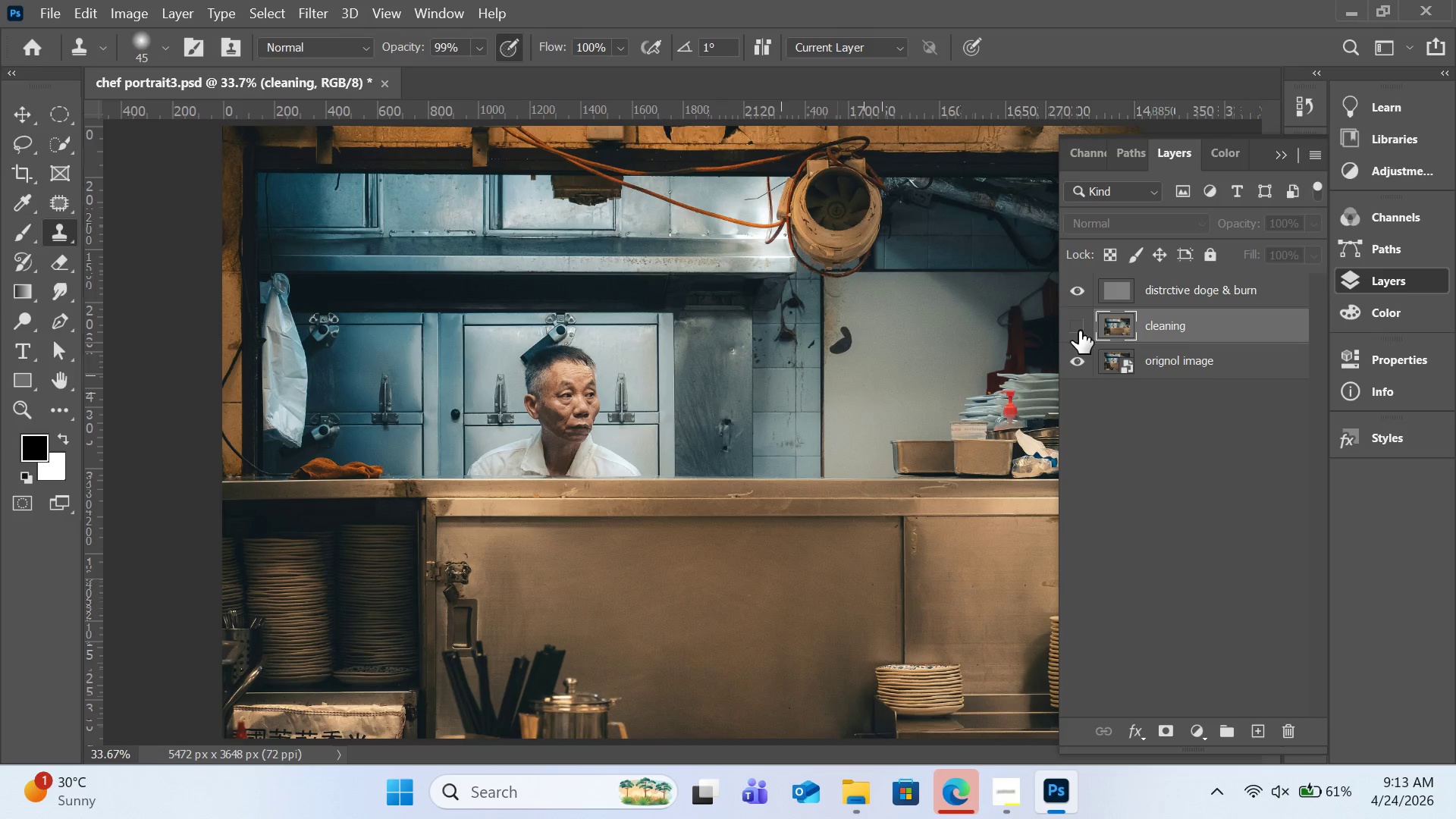 
left_click([1079, 331])
 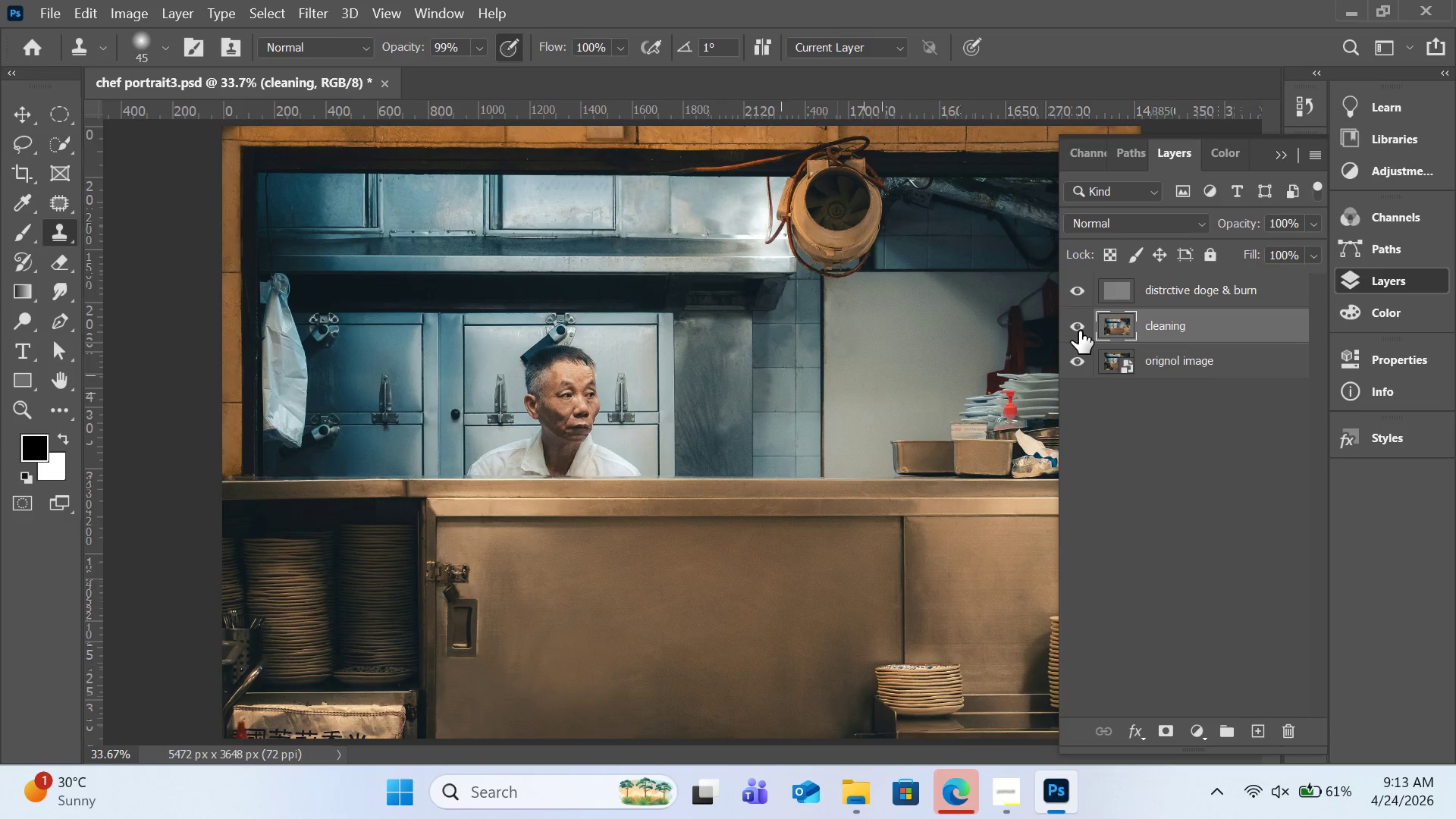 
left_click([1079, 331])
 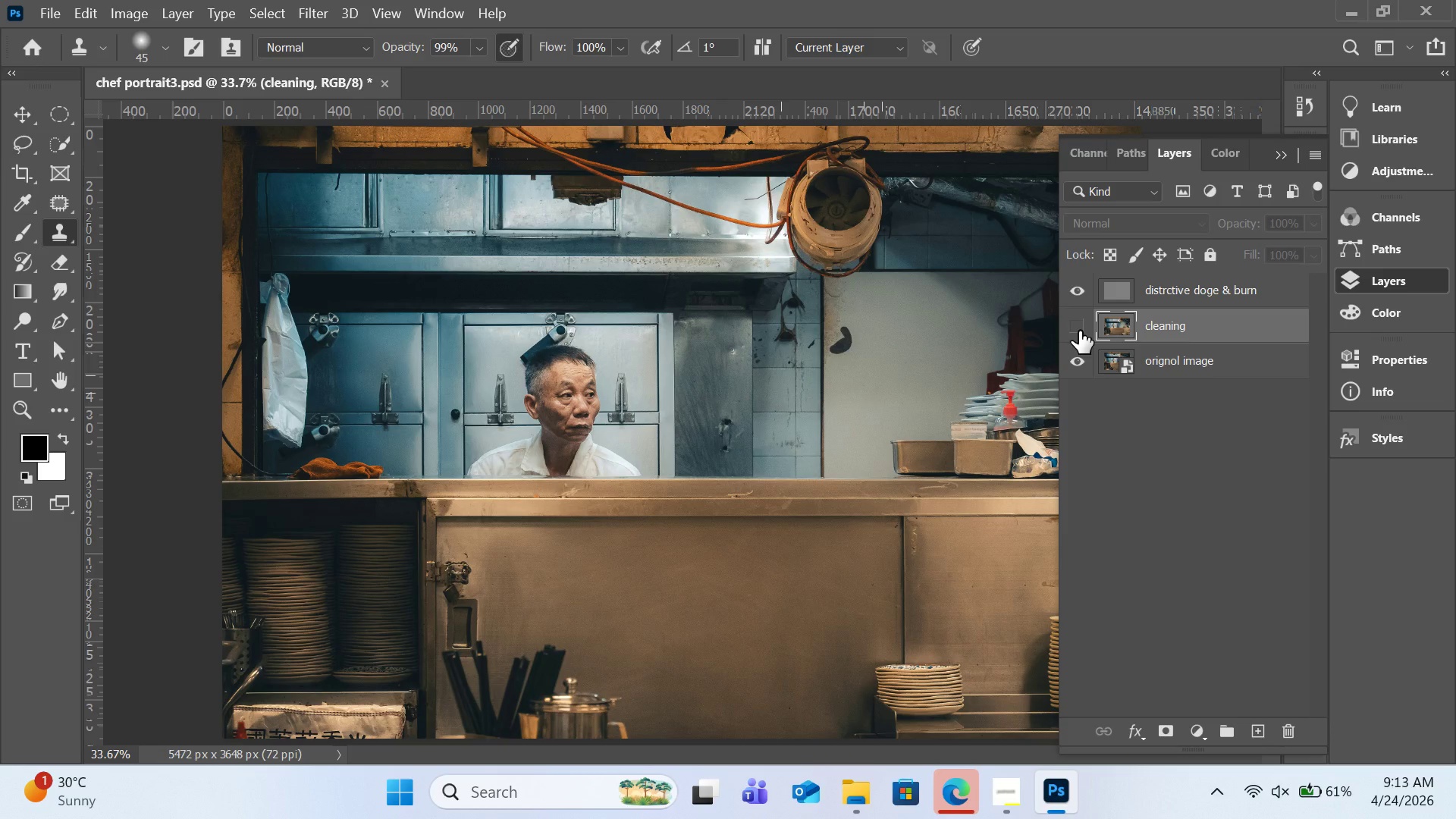 
left_click([1079, 331])
 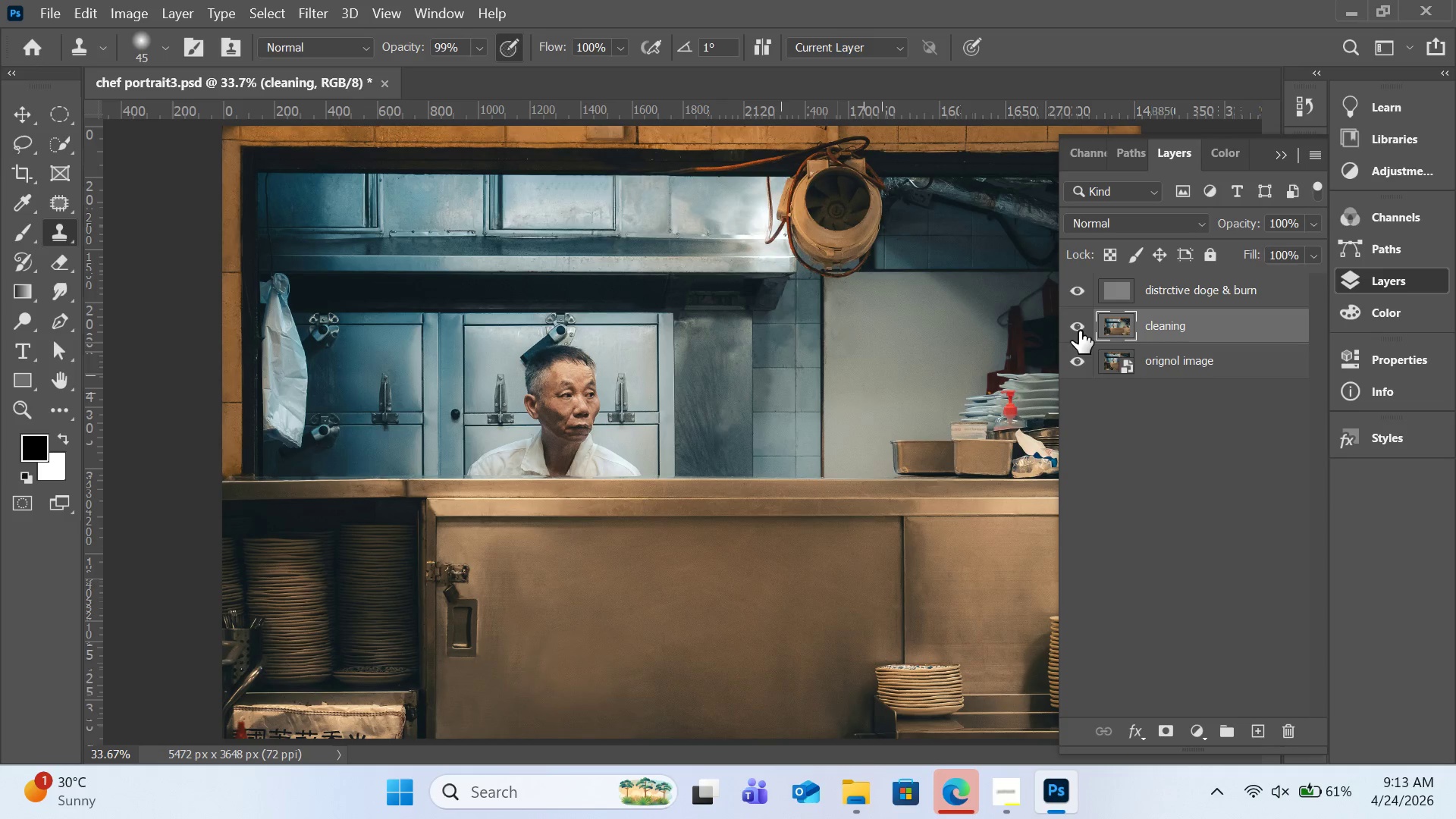 
left_click([1079, 331])
 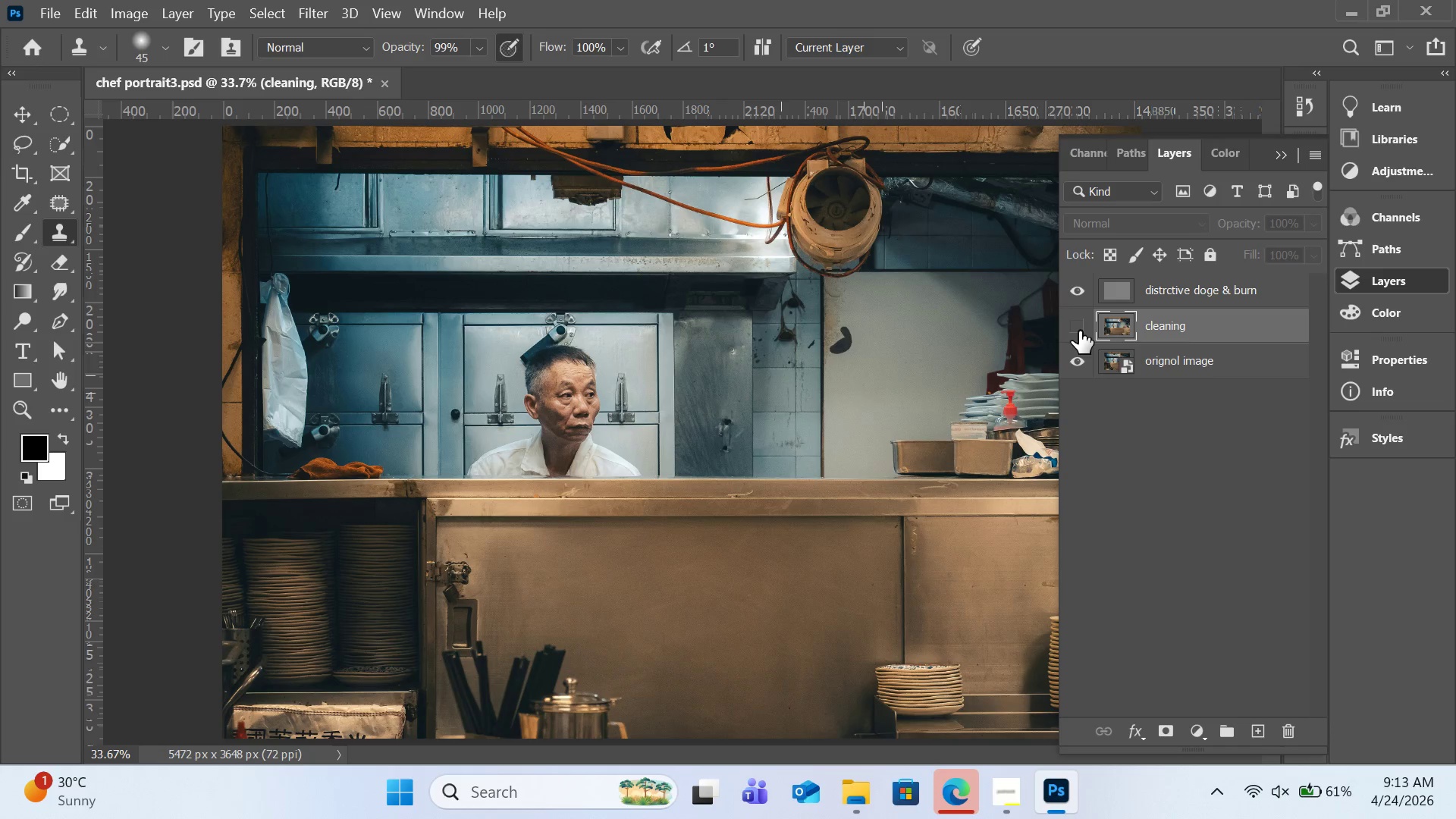 
left_click([1079, 331])
 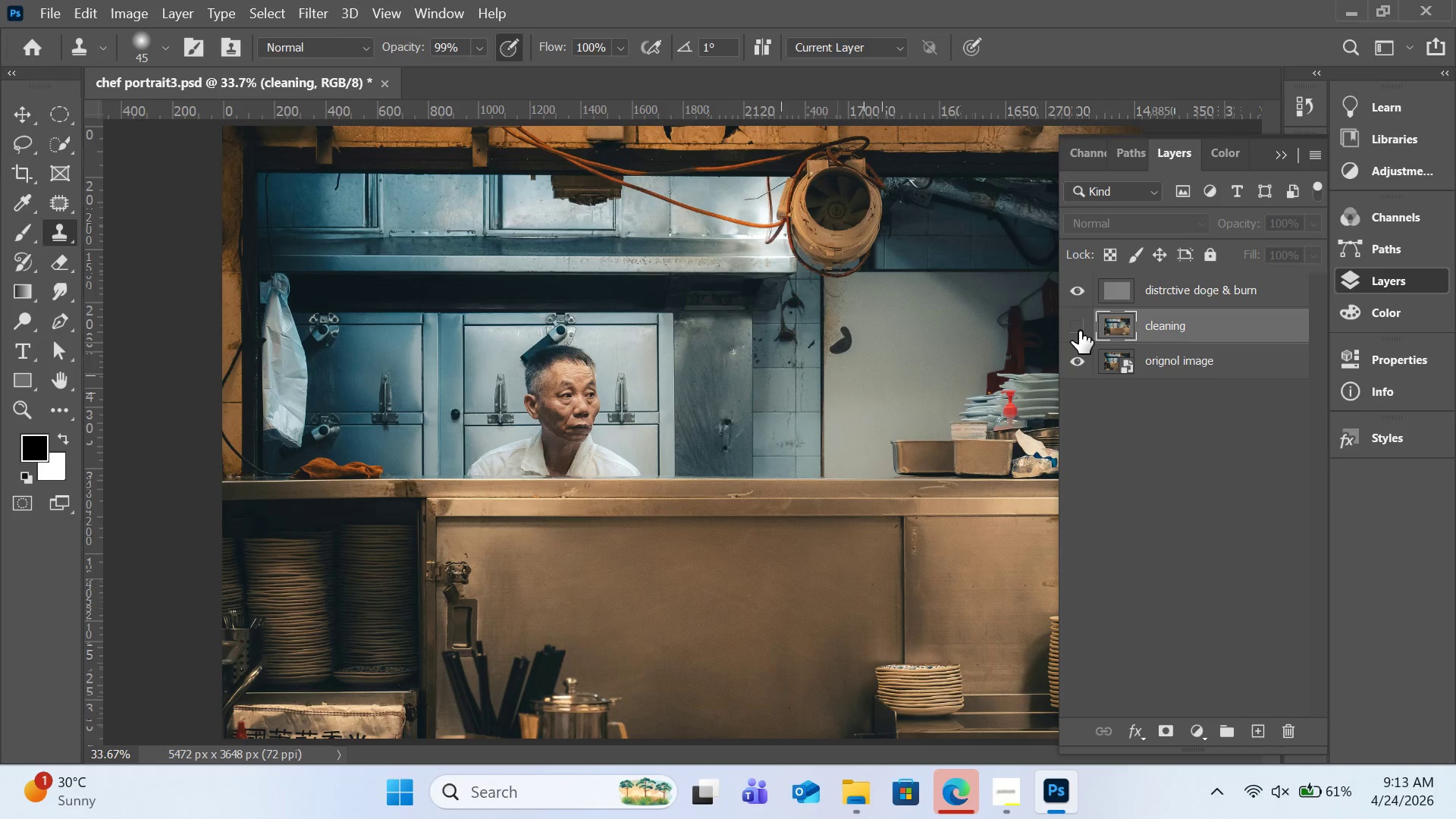 
double_click([1079, 331])
 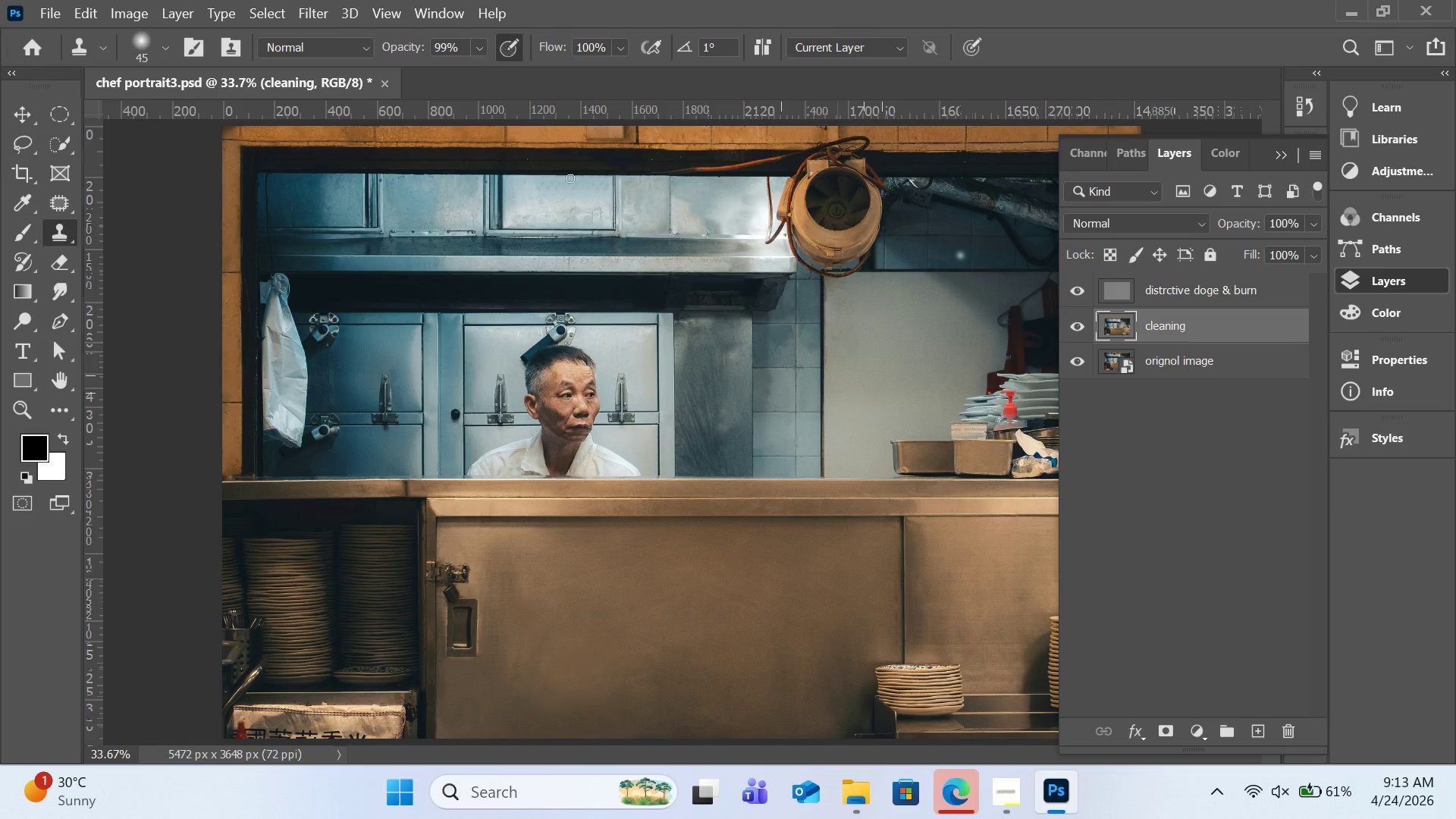 
wait(6.52)
 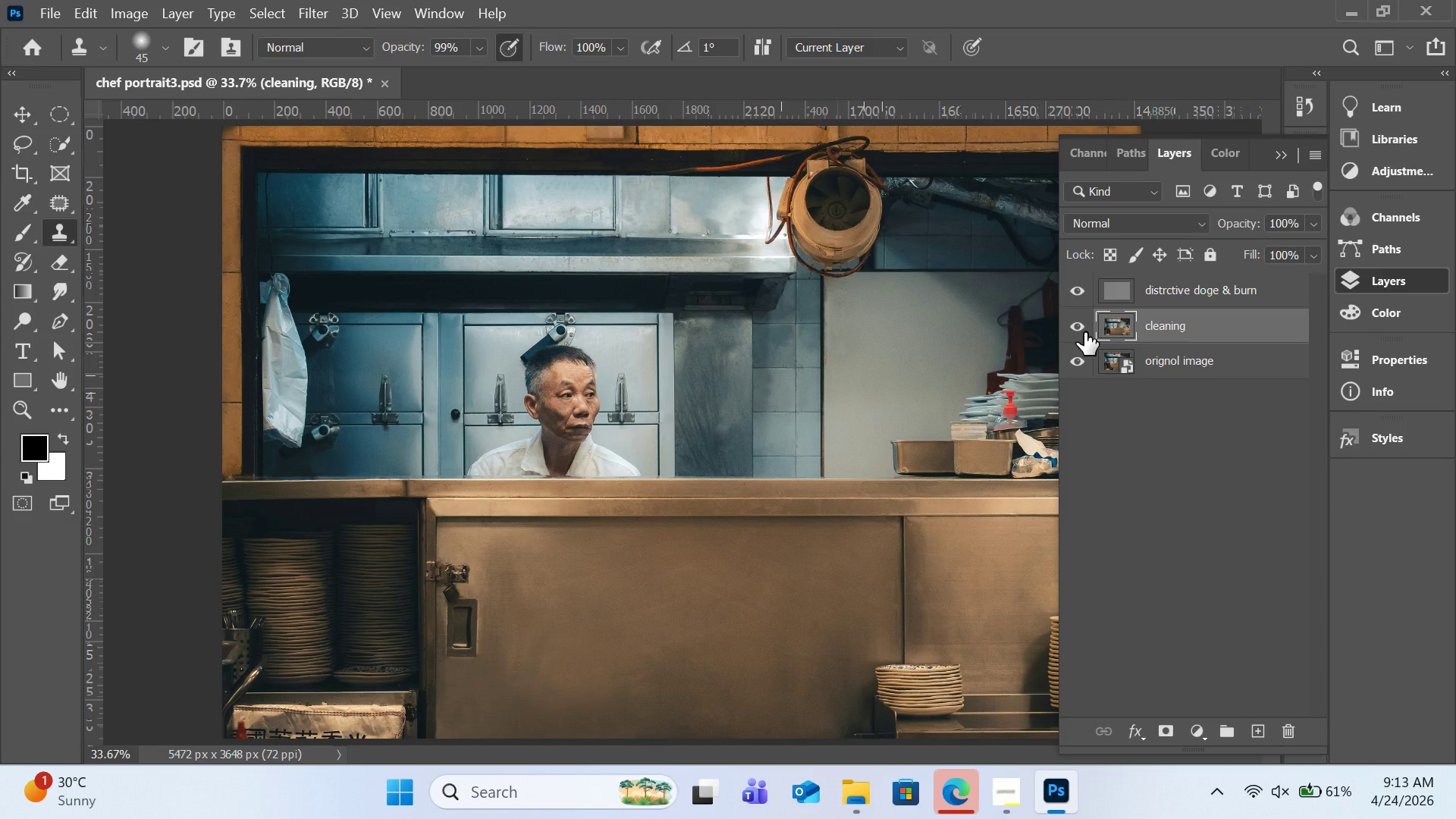 
left_click([306, 8])
 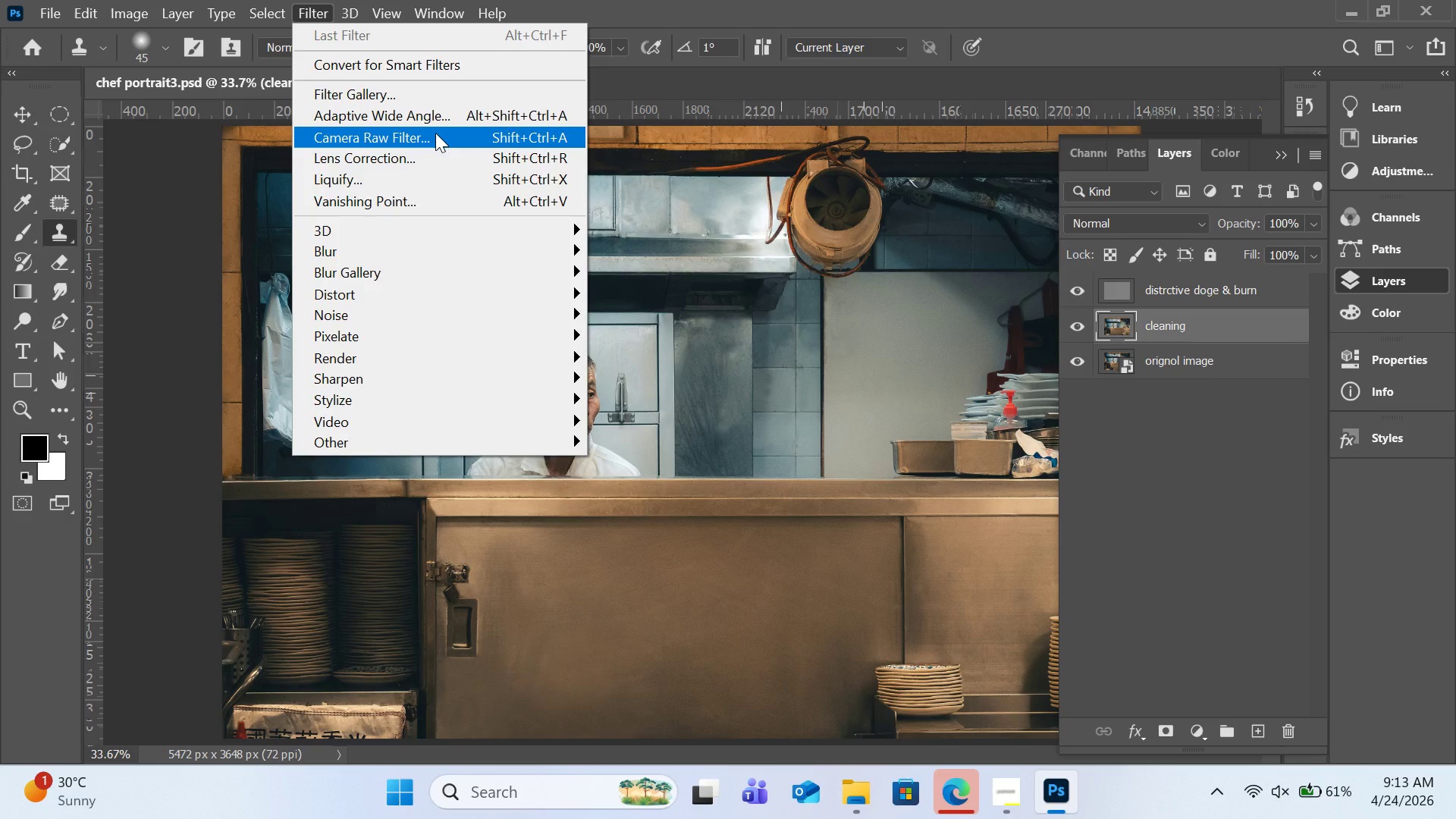 
left_click([435, 133])
 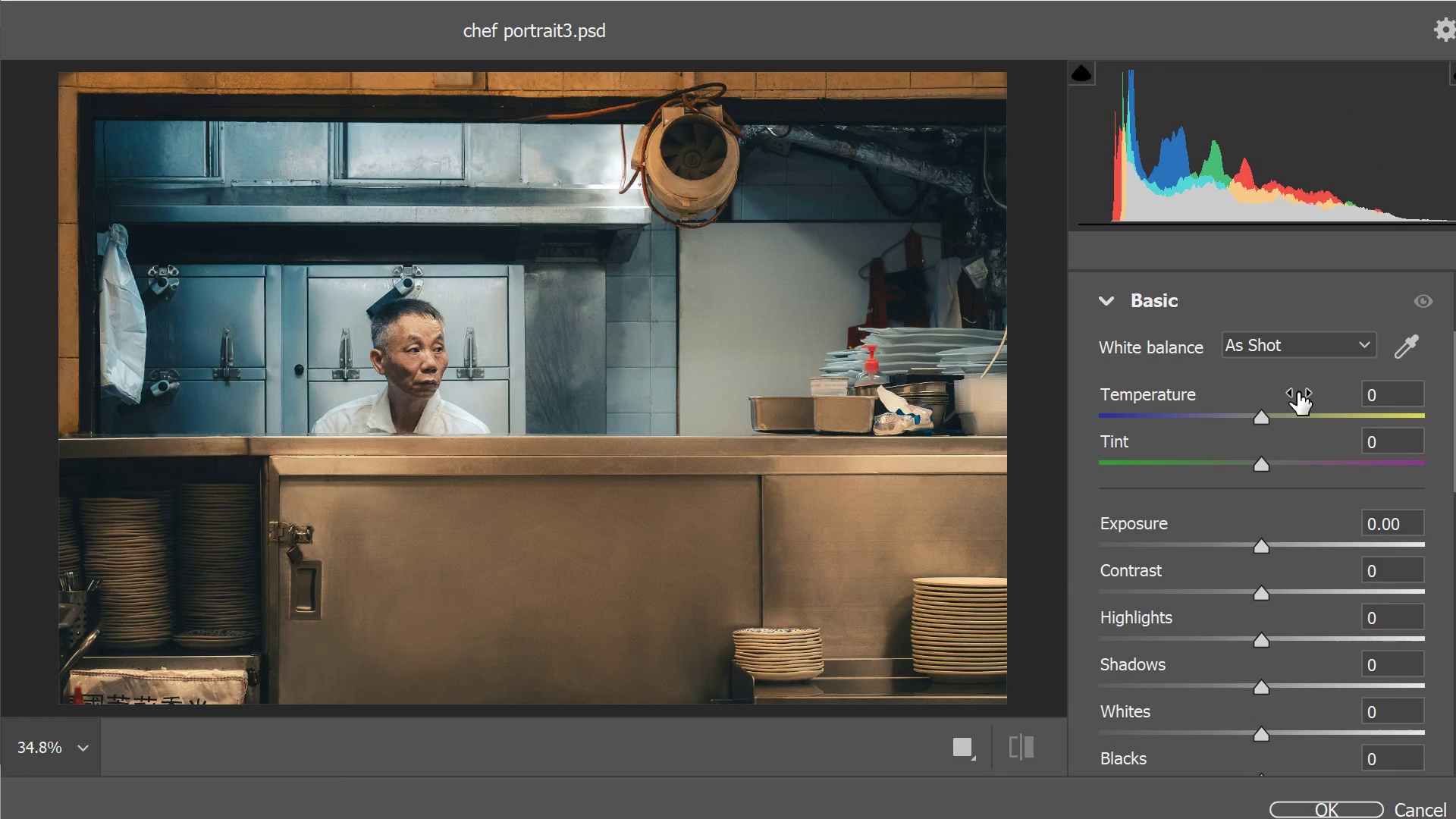 
wait(17.11)
 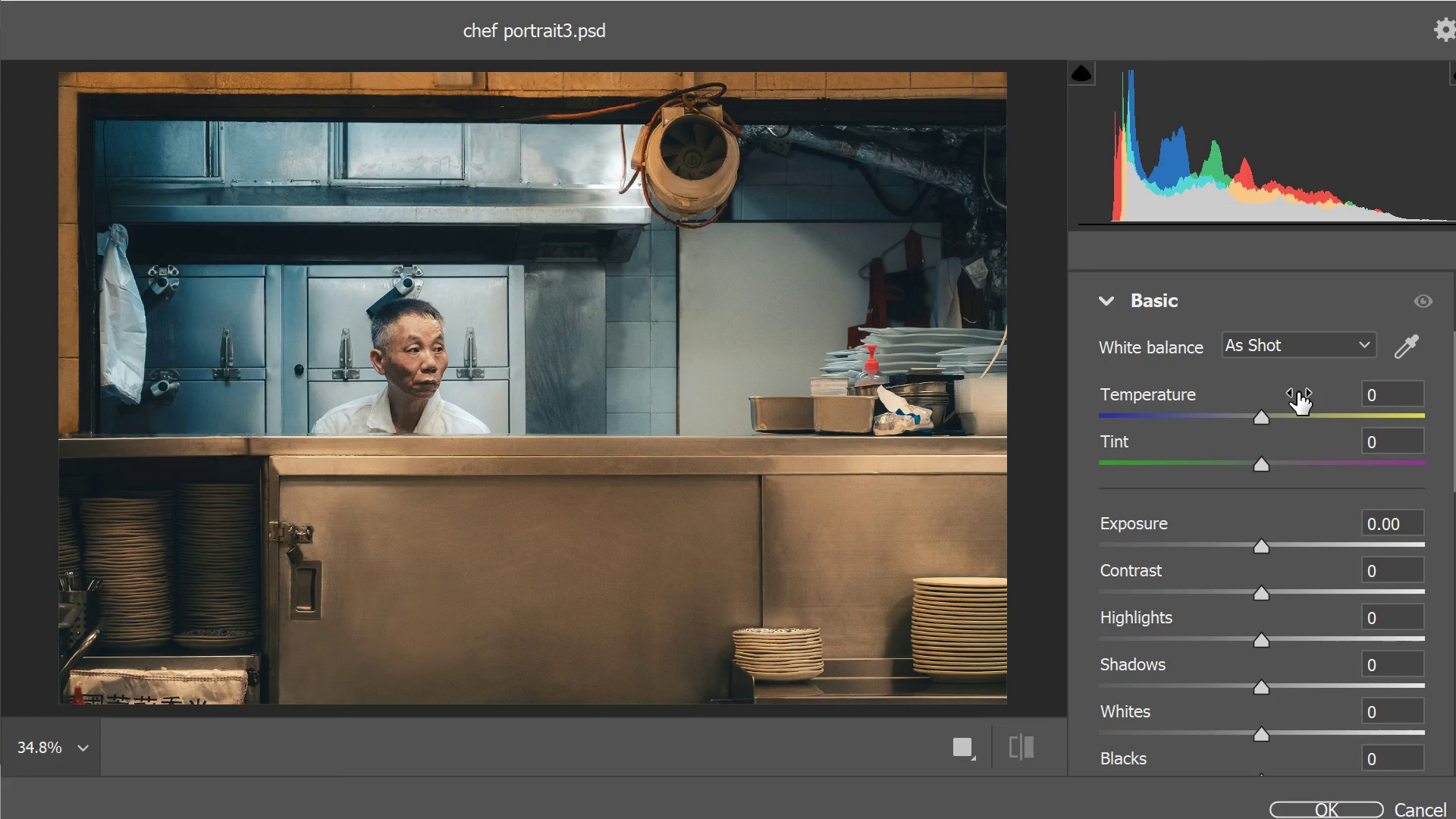 
scroll: coordinate [1273, 492], scroll_direction: down, amount: 1.0
 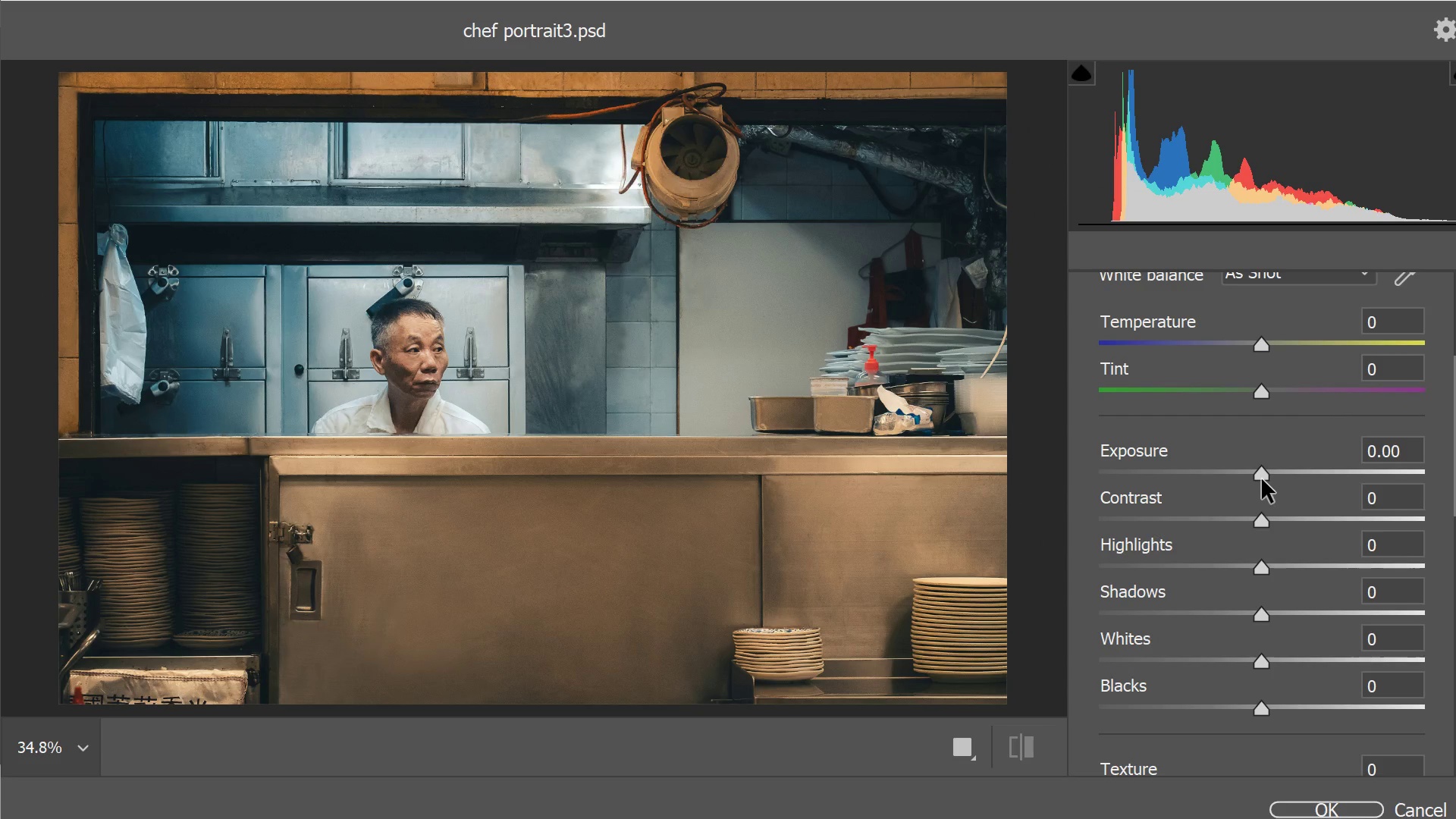 
left_click([1404, 446])
 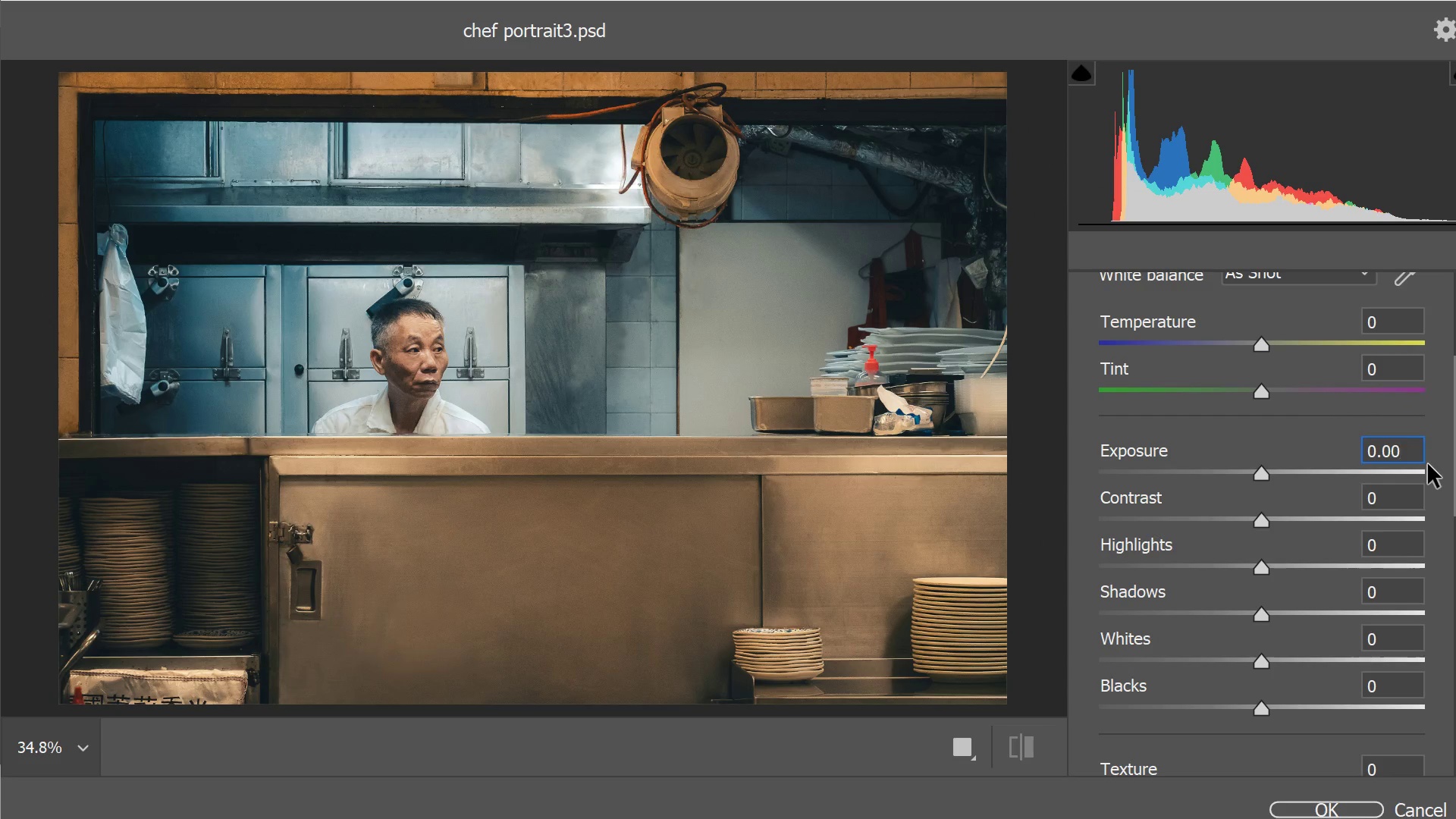 
key(Backspace)
key(Backspace)
type(30)
 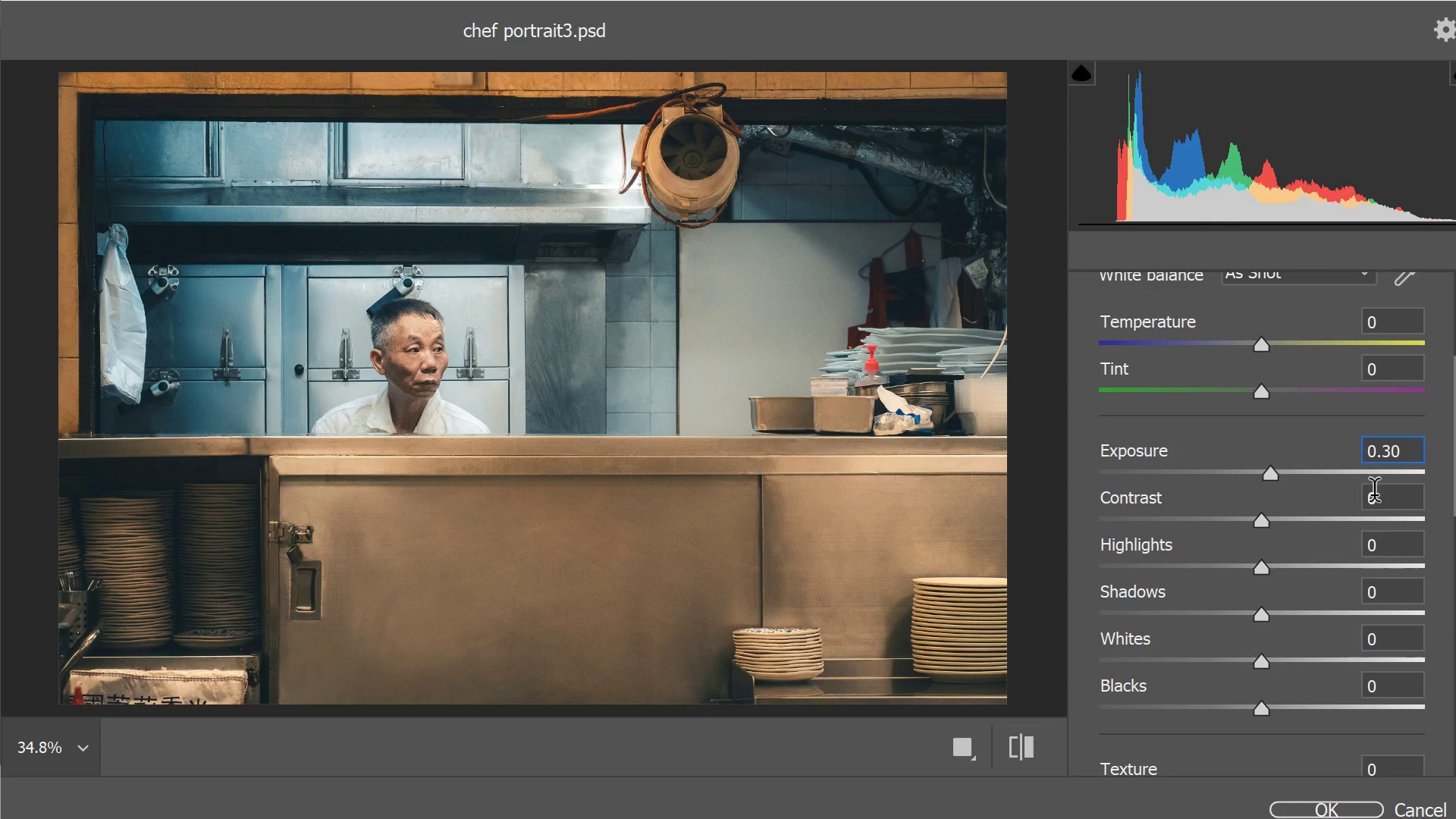 
left_click([1388, 501])
 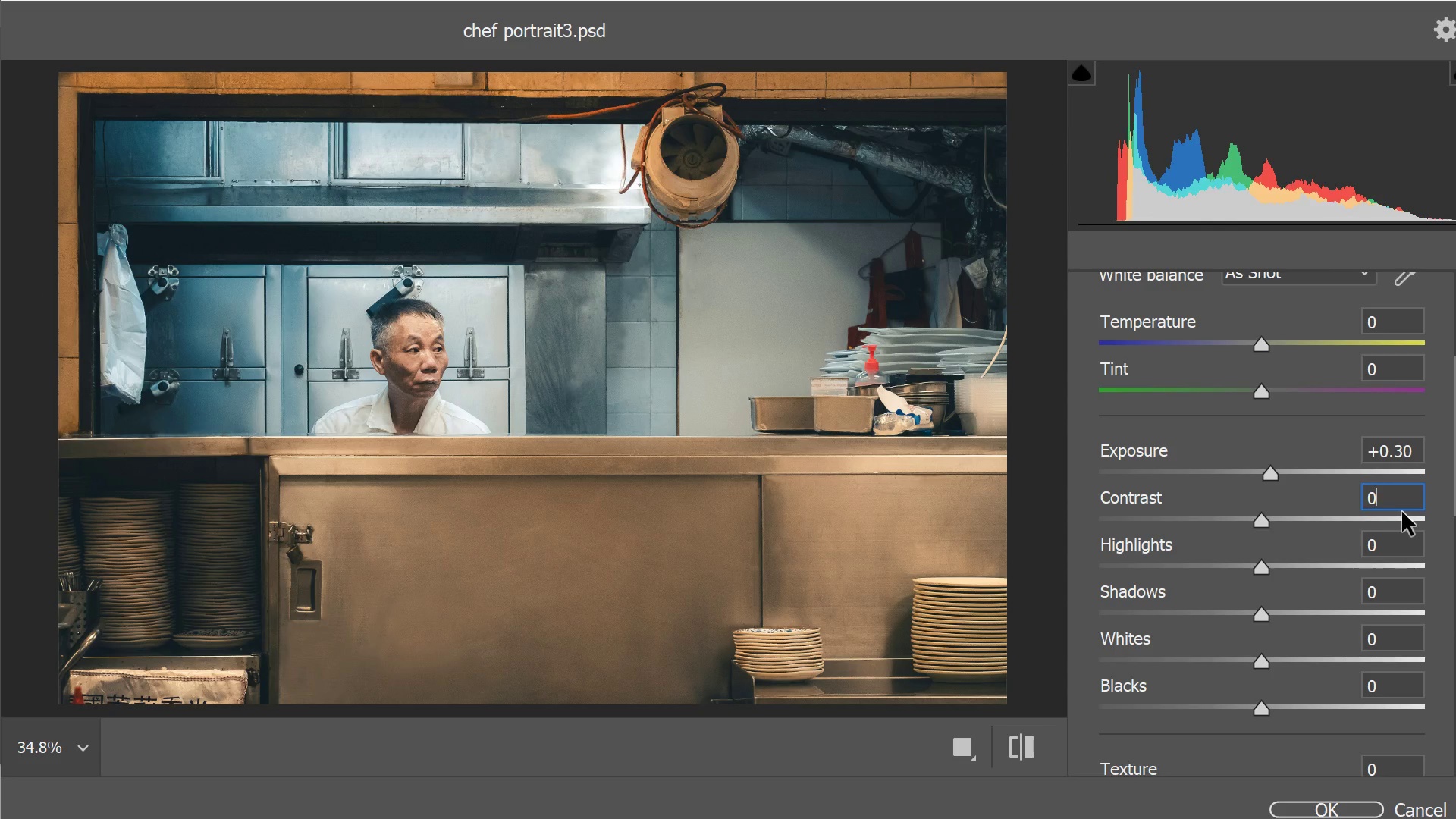 
key(Backspace)
type(15)
 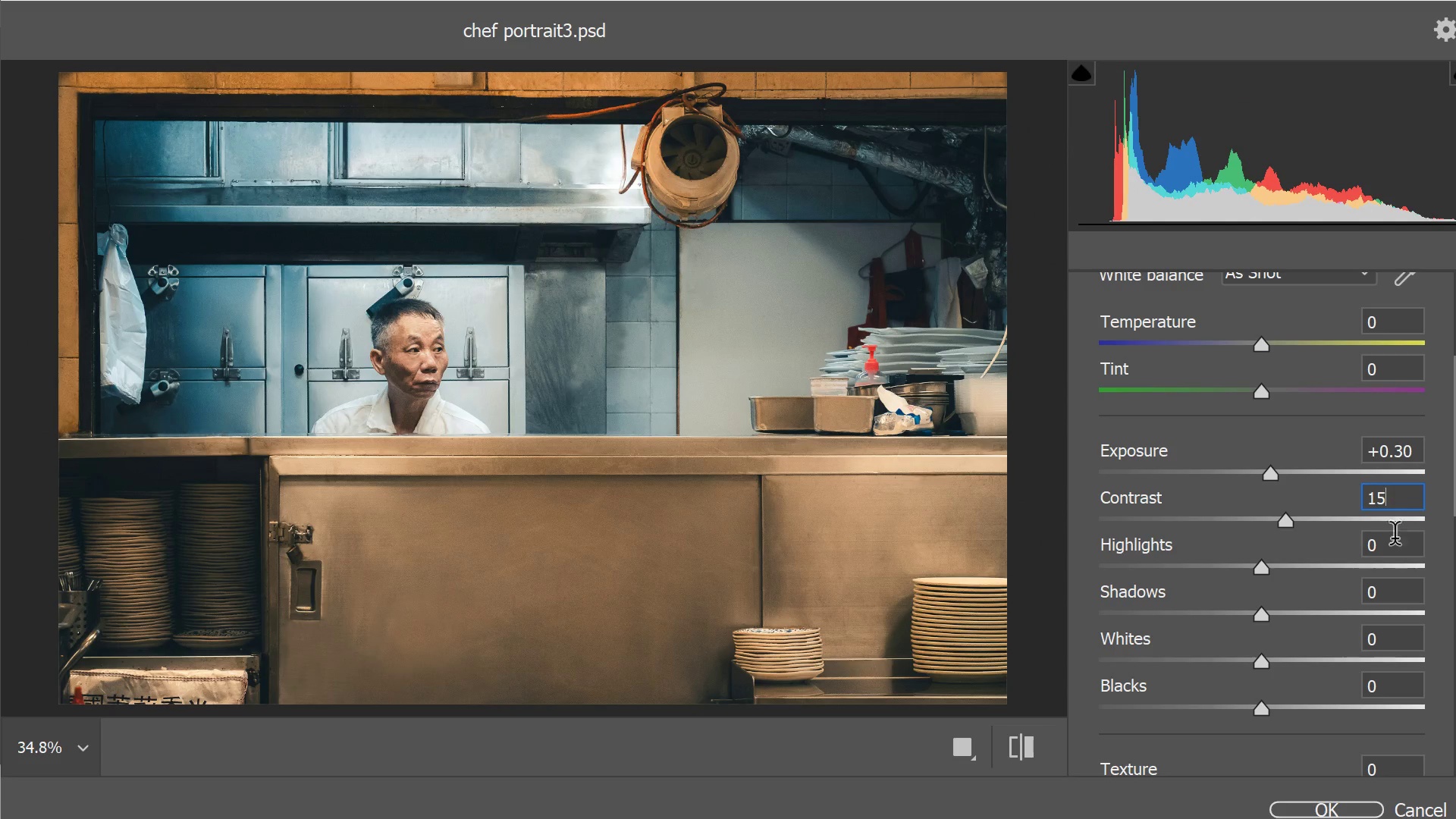 
left_click([1397, 540])
 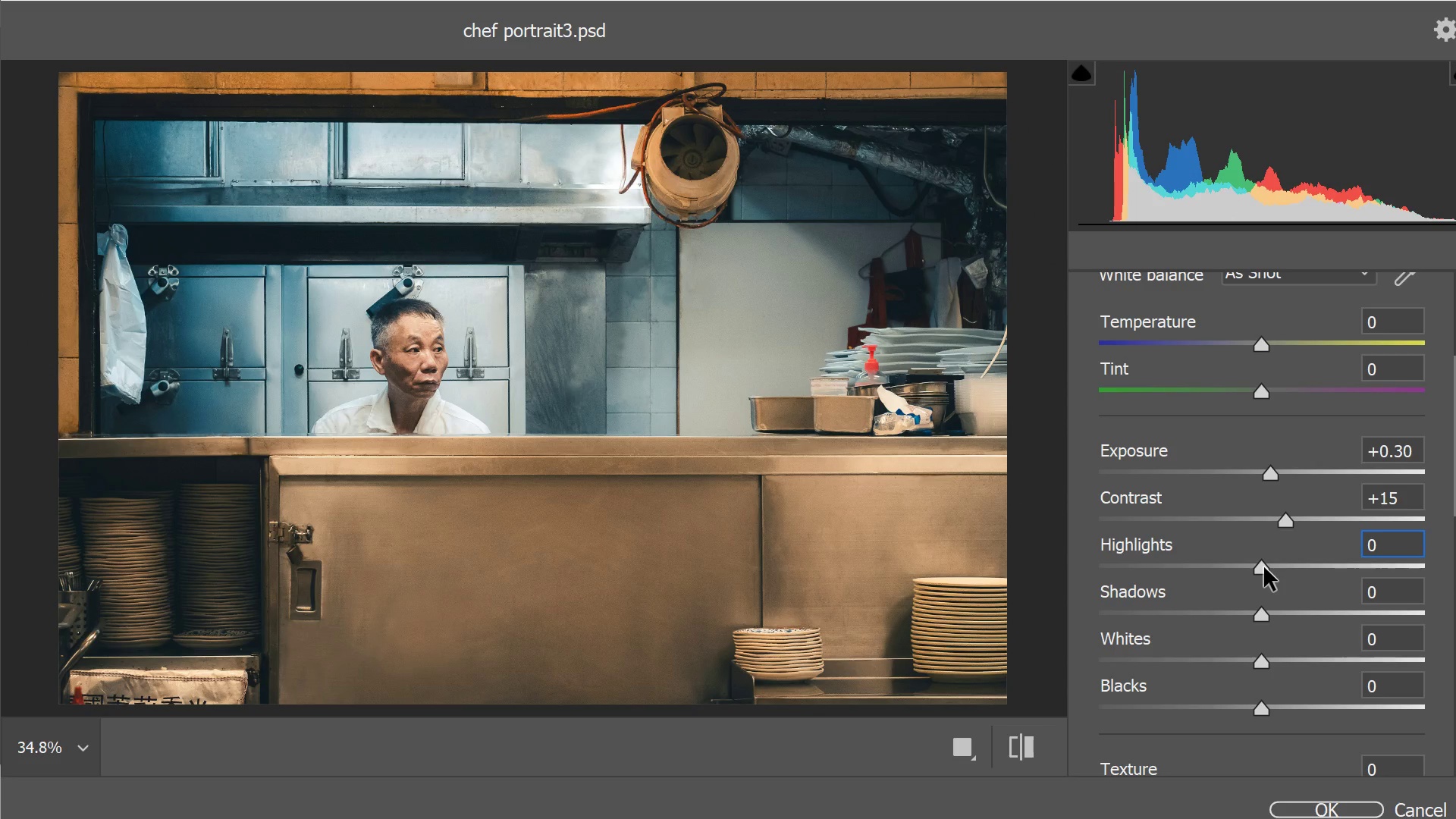 
left_click_drag(start_coordinate=[1265, 569], to_coordinate=[1213, 579])
 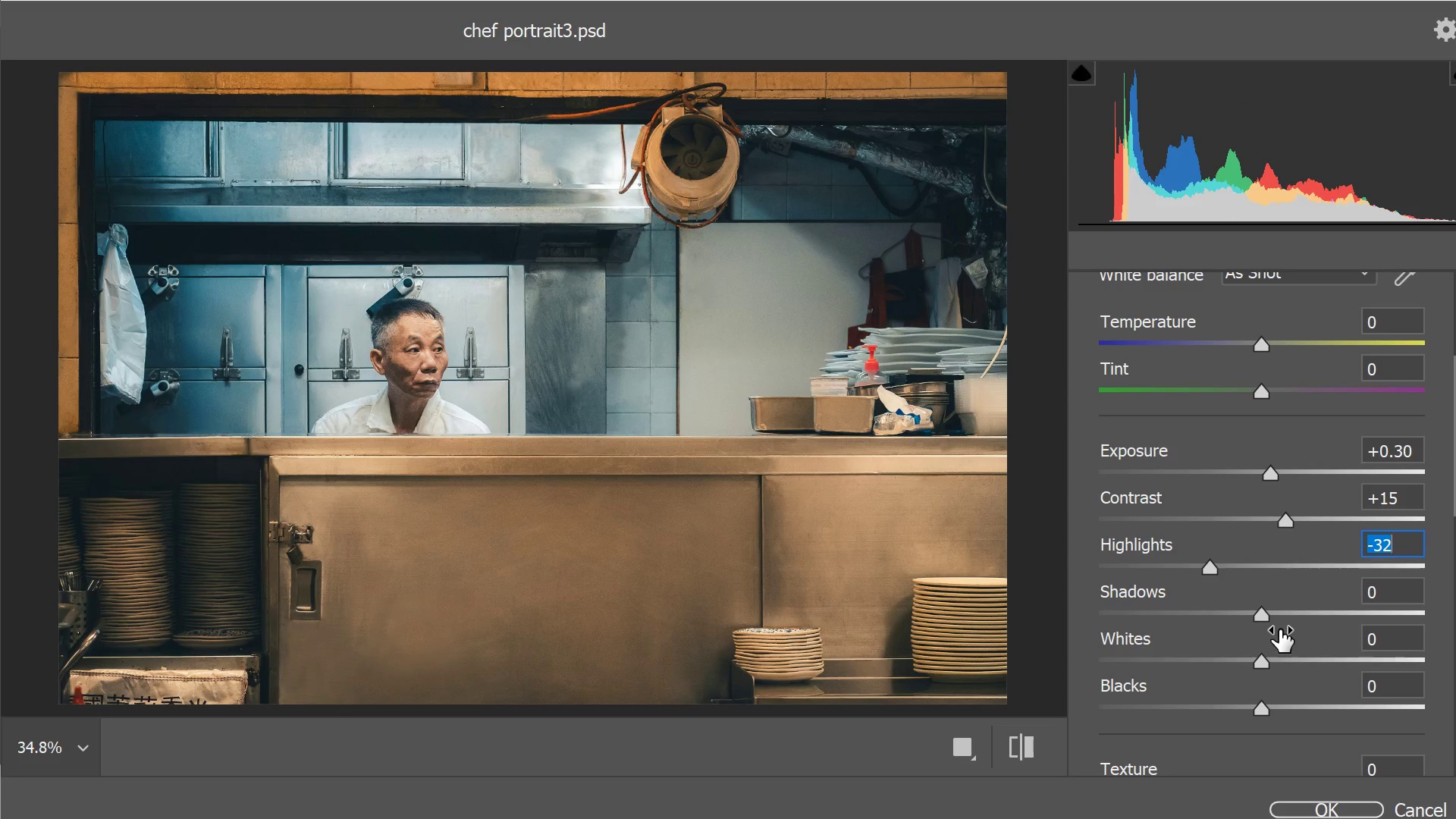 
left_click_drag(start_coordinate=[1258, 615], to_coordinate=[1302, 613])
 